 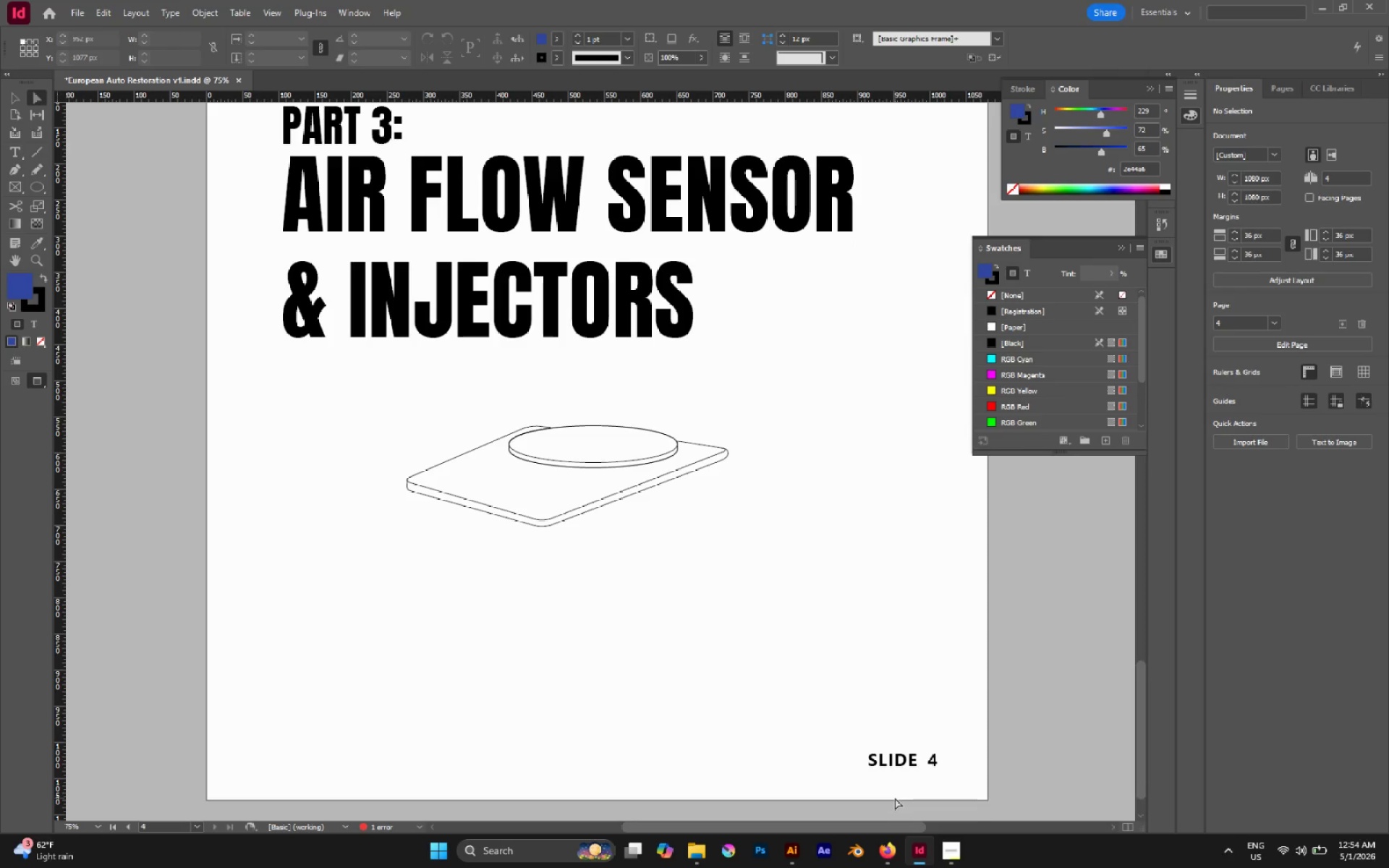 
scroll: coordinate [595, 600], scroll_direction: none, amount: 0.0
 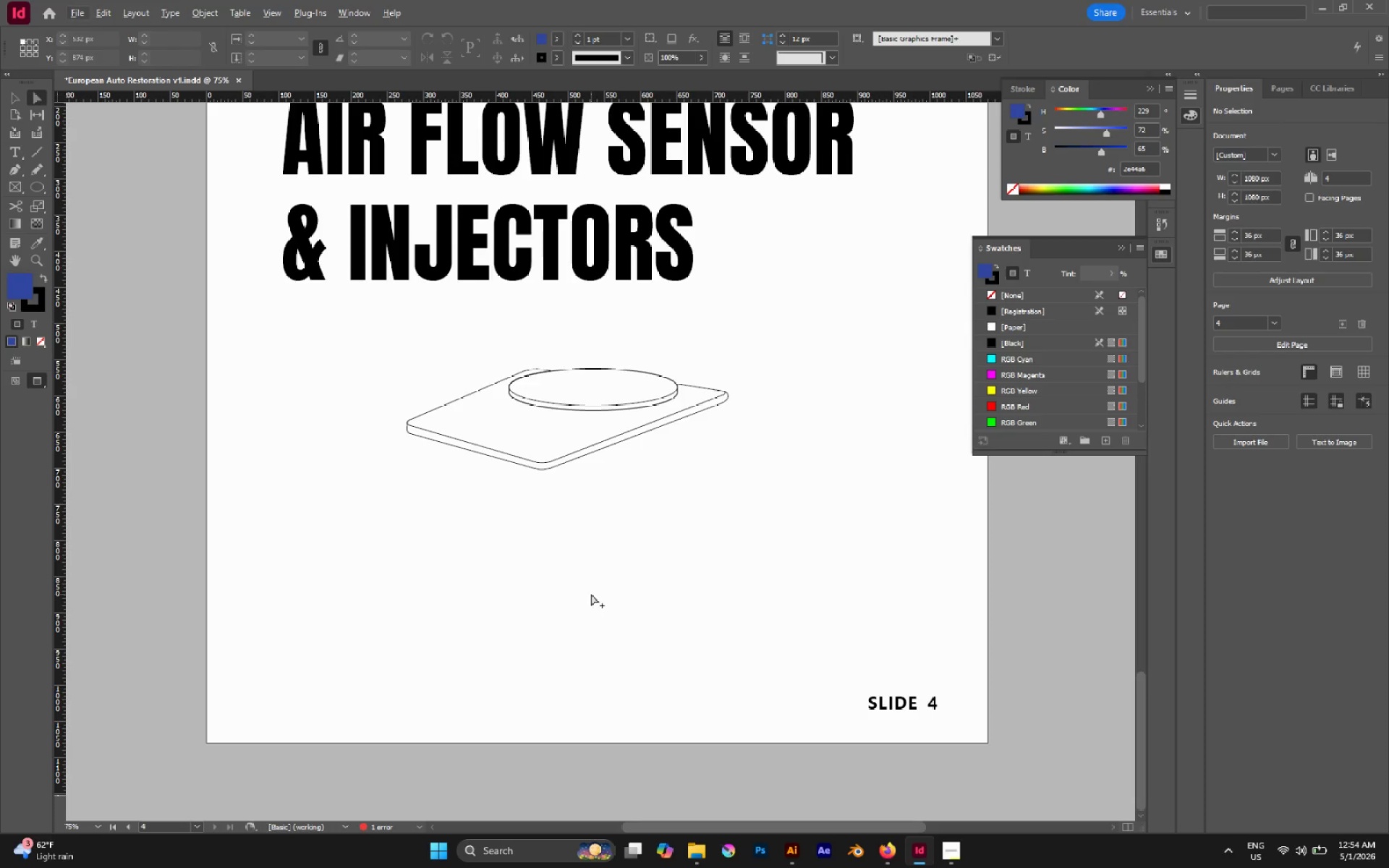 
scroll: coordinate [591, 594], scroll_direction: up, amount: 3.0
 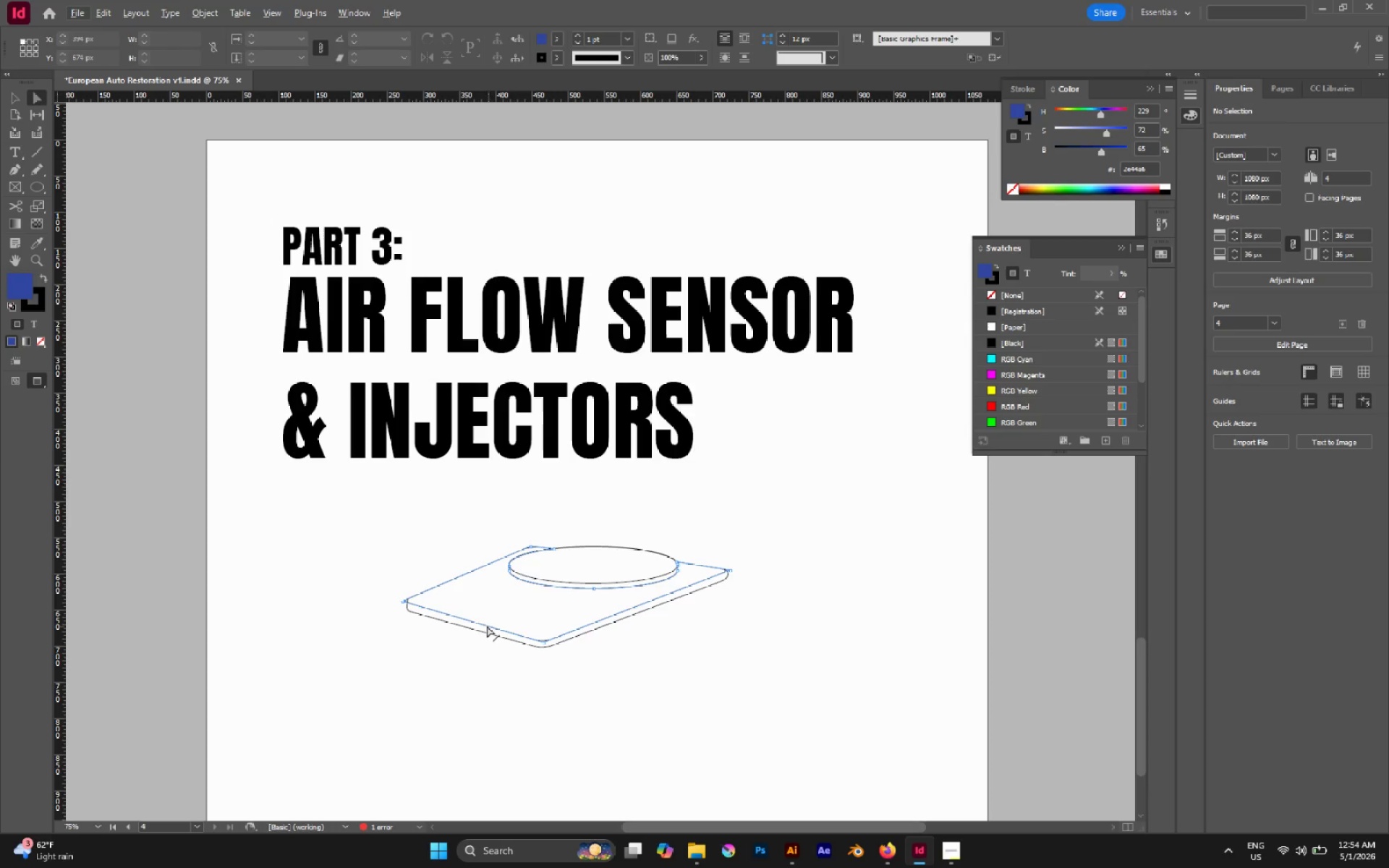 
hold_key(key=AltLeft, duration=0.5)
scroll: coordinate [485, 624], scroll_direction: down, amount: 1.0
 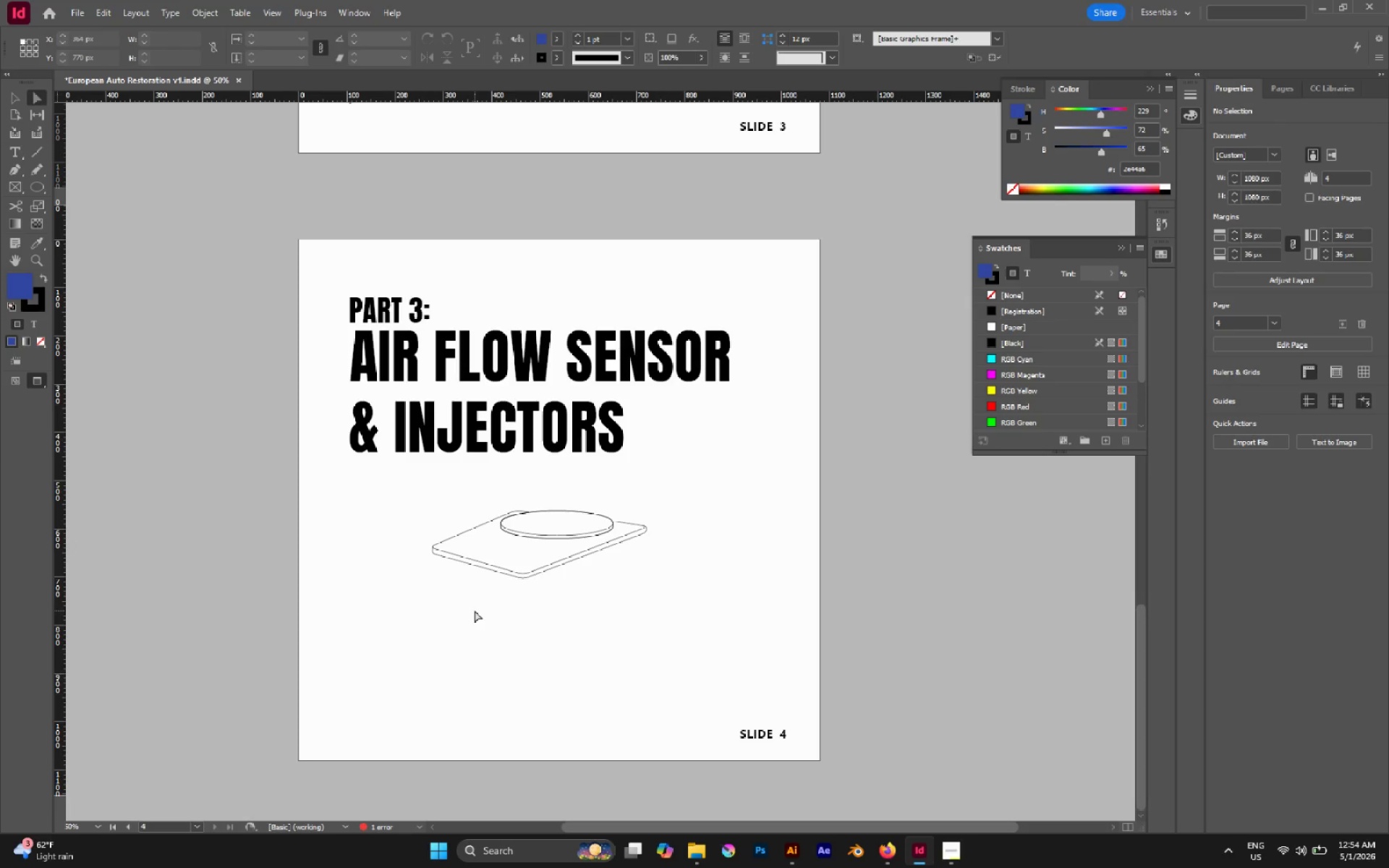 
key(V)
 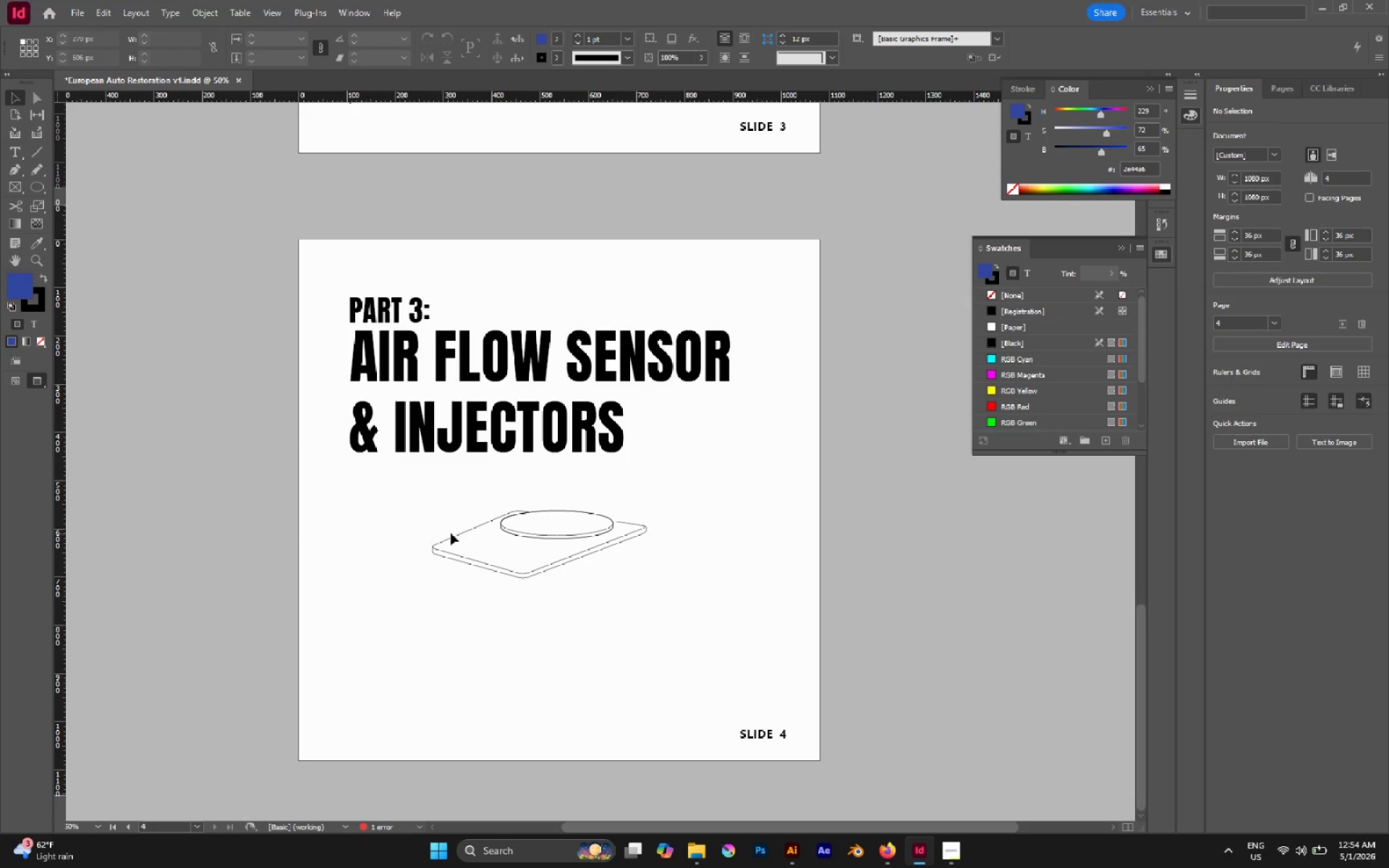 
left_click_drag(start_coordinate=[443, 500], to_coordinate=[582, 596])
 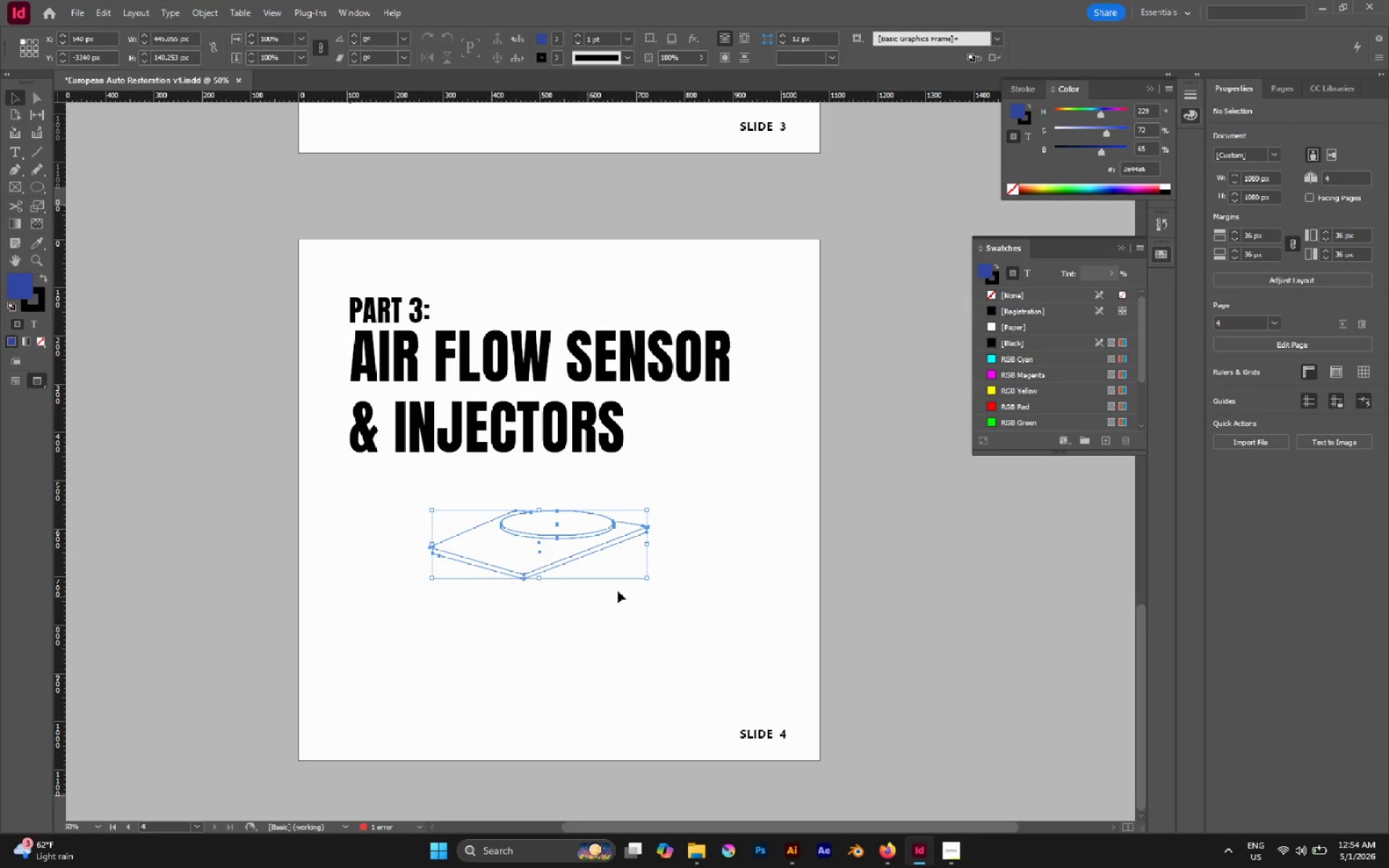 
left_click([618, 591])
 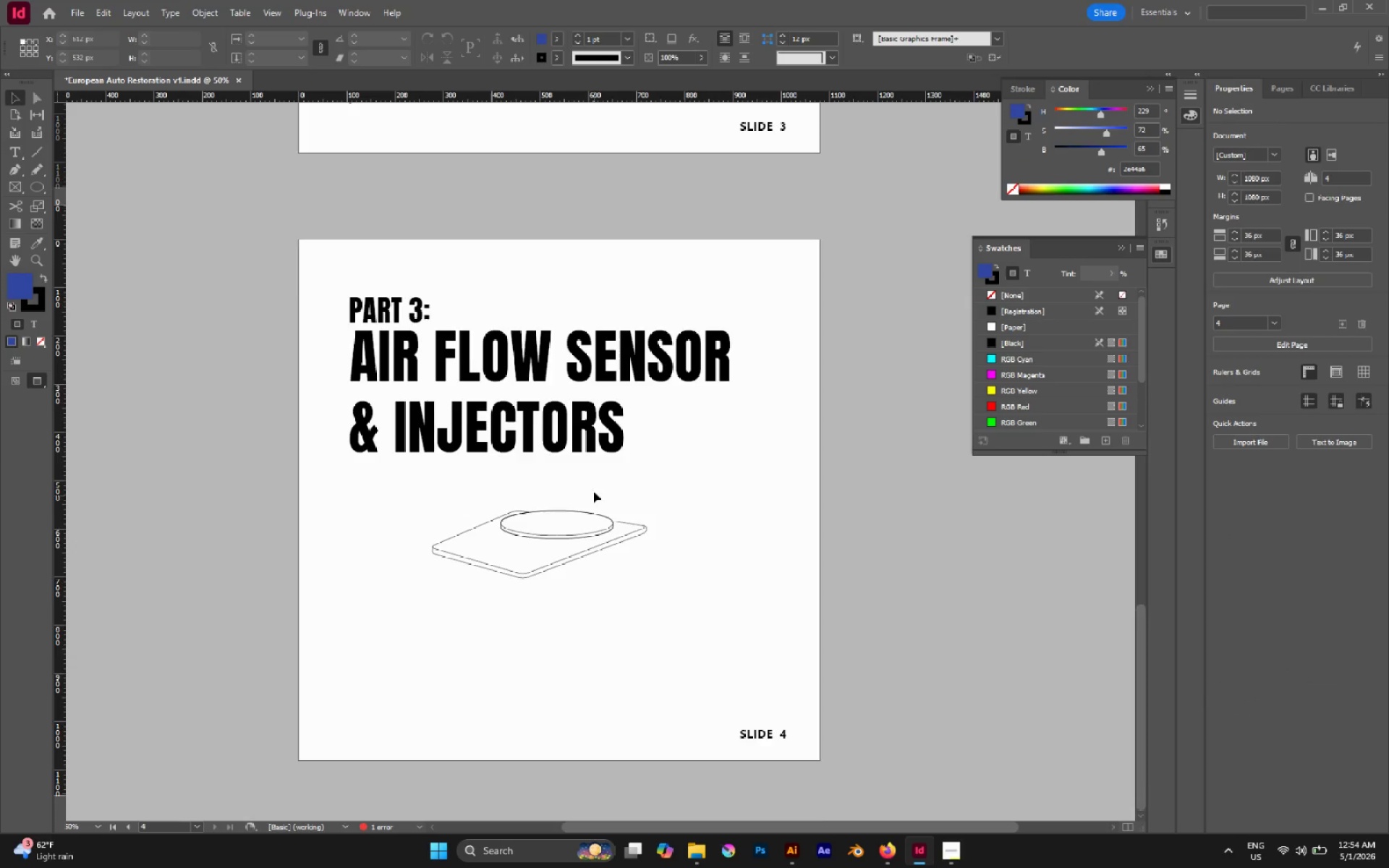 
scroll: coordinate [592, 489], scroll_direction: up, amount: 5.0
 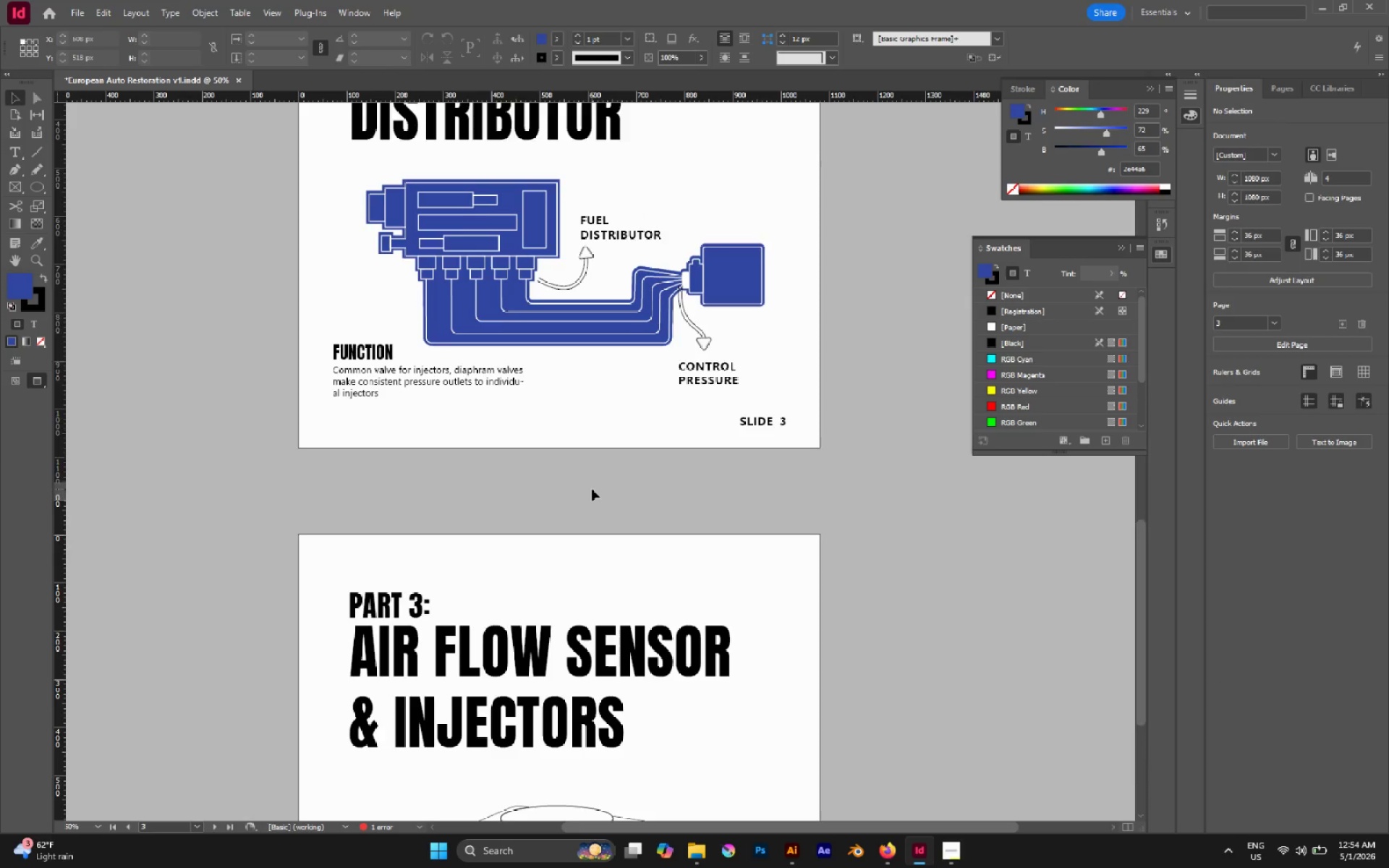 
scroll: coordinate [592, 489], scroll_direction: down, amount: 1.0
 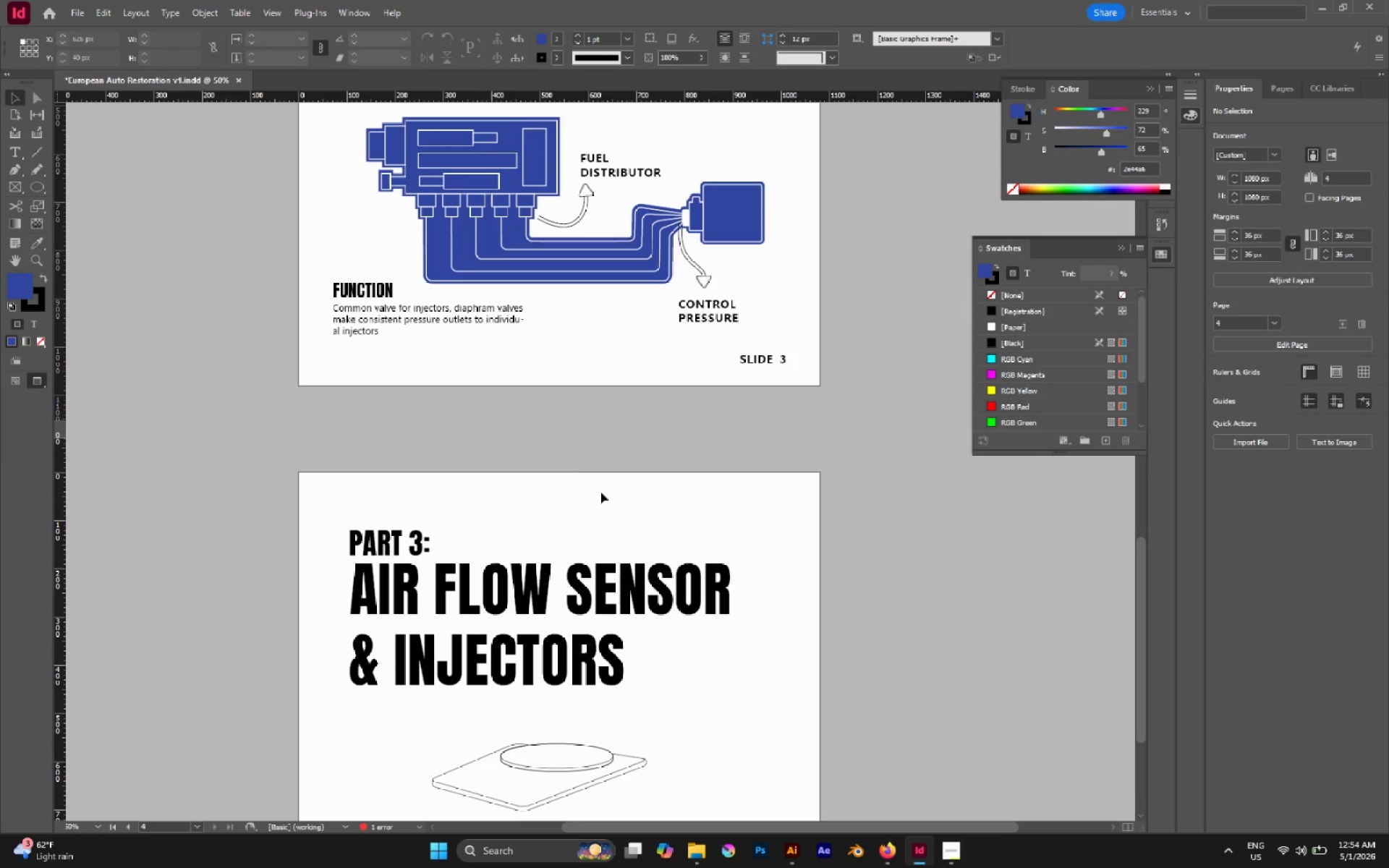 
wait(6.55)
 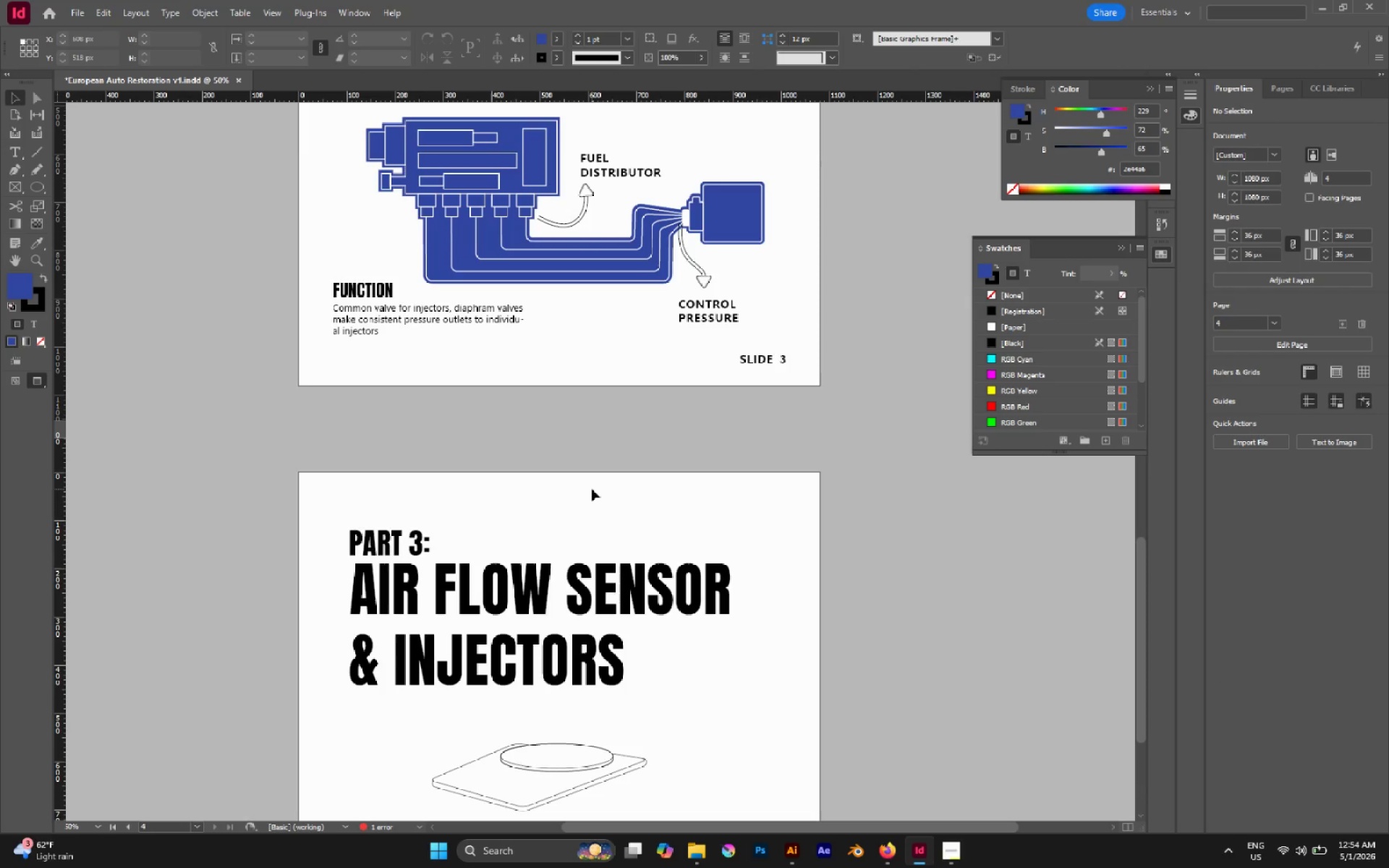 
scroll: coordinate [613, 498], scroll_direction: down, amount: 3.0
 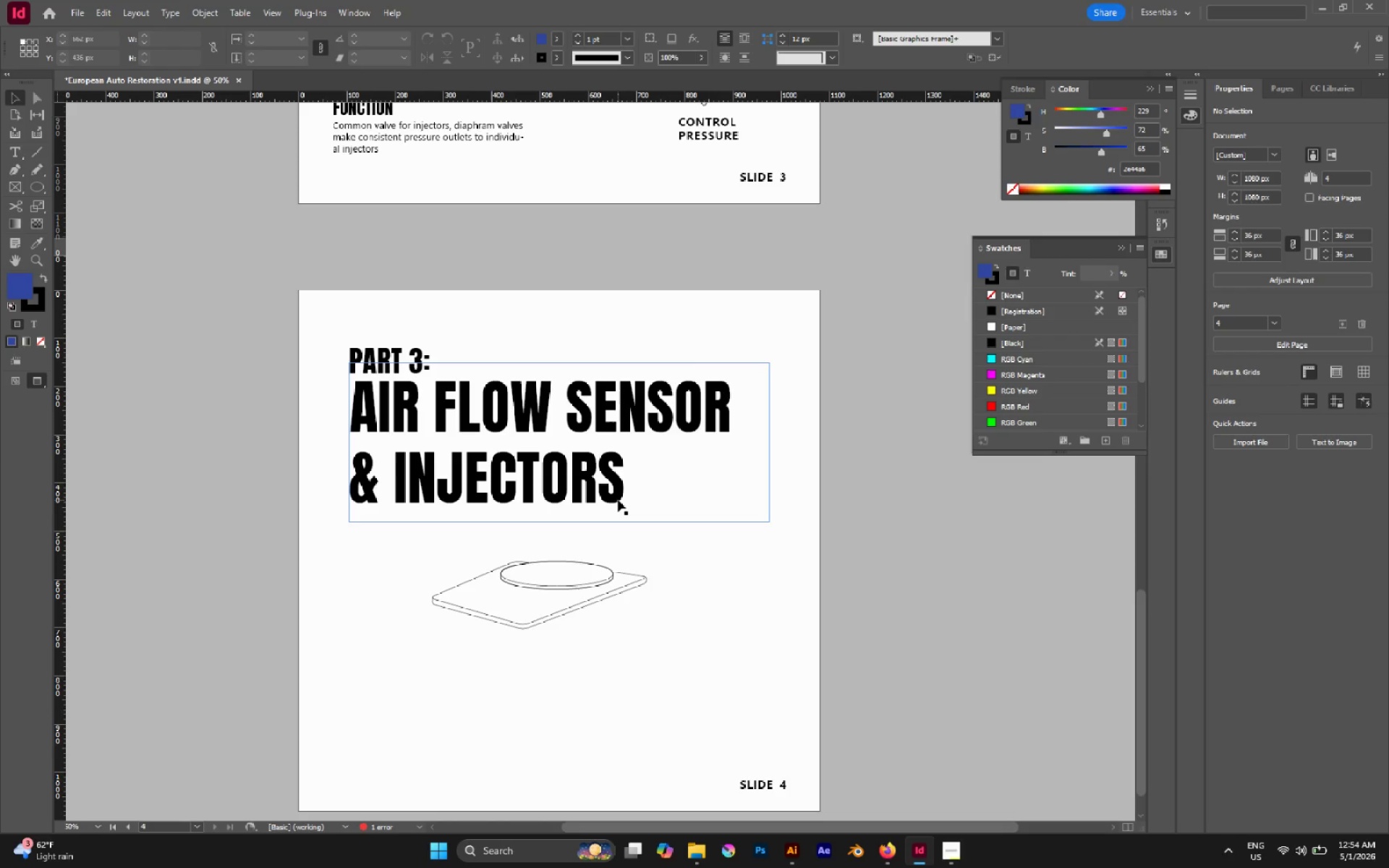 
wait(10.85)
 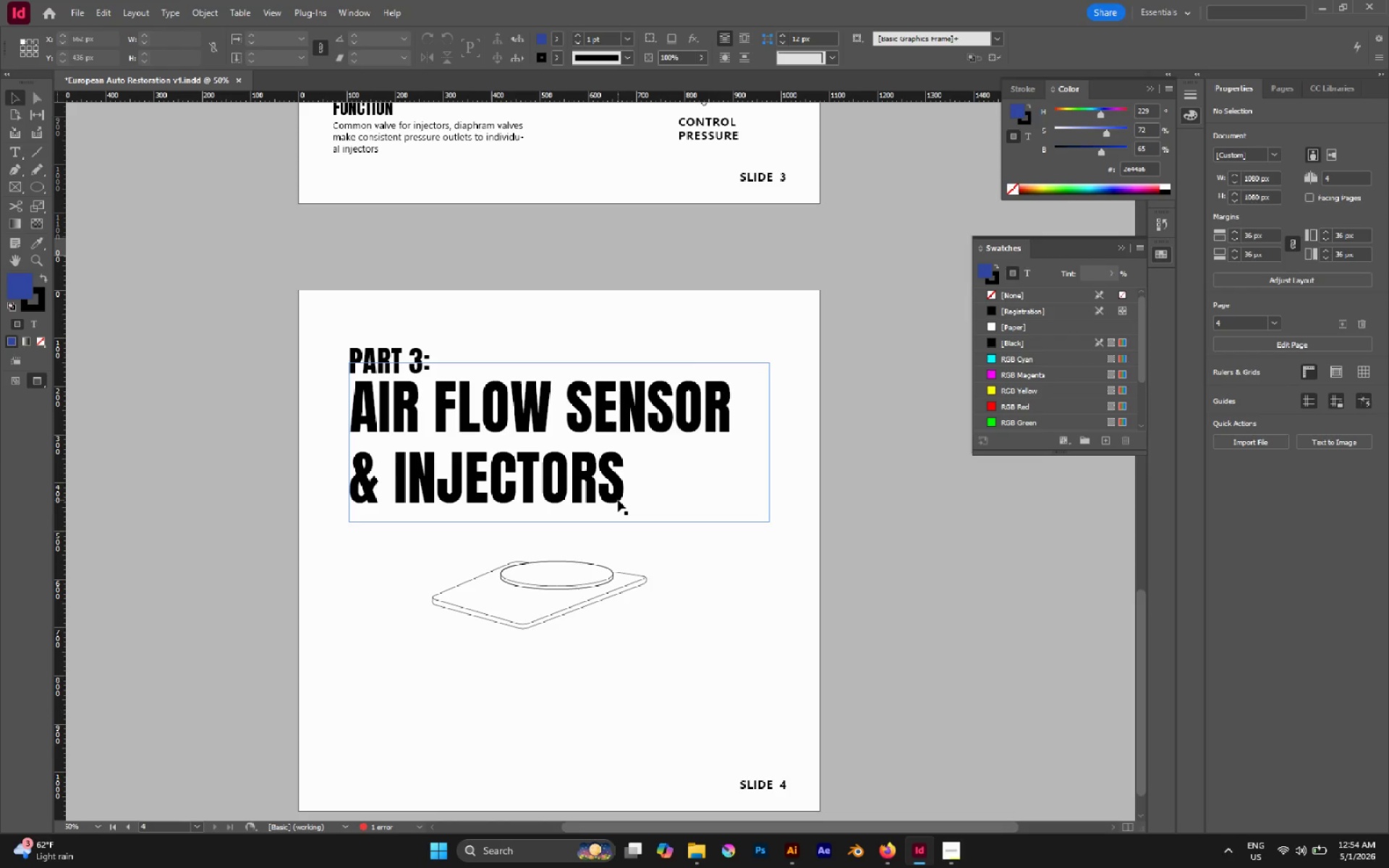 
left_click([30, 186])
 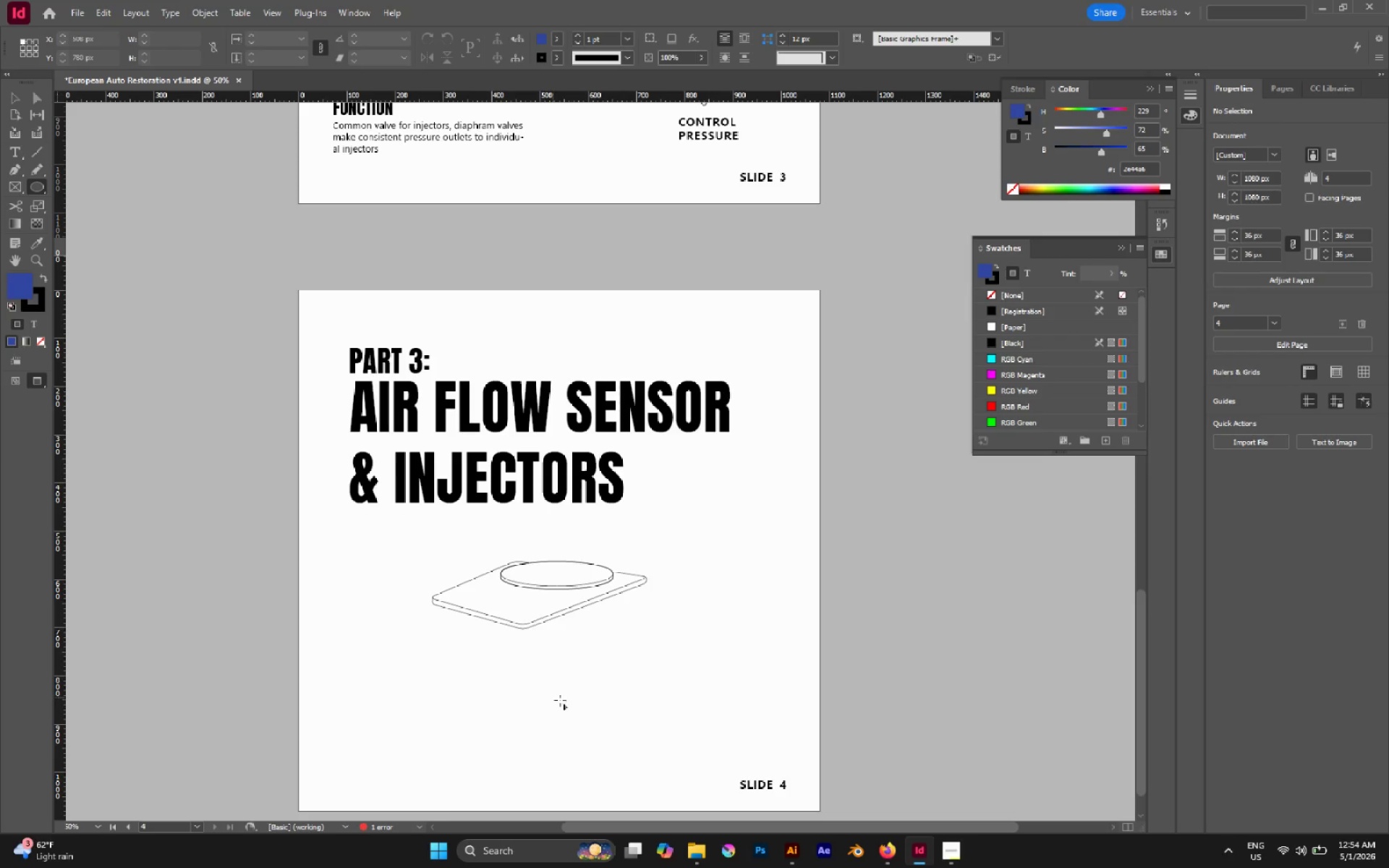 
hold_key(key=AltLeft, duration=0.45)
scroll: coordinate [627, 699], scroll_direction: up, amount: 1.0
 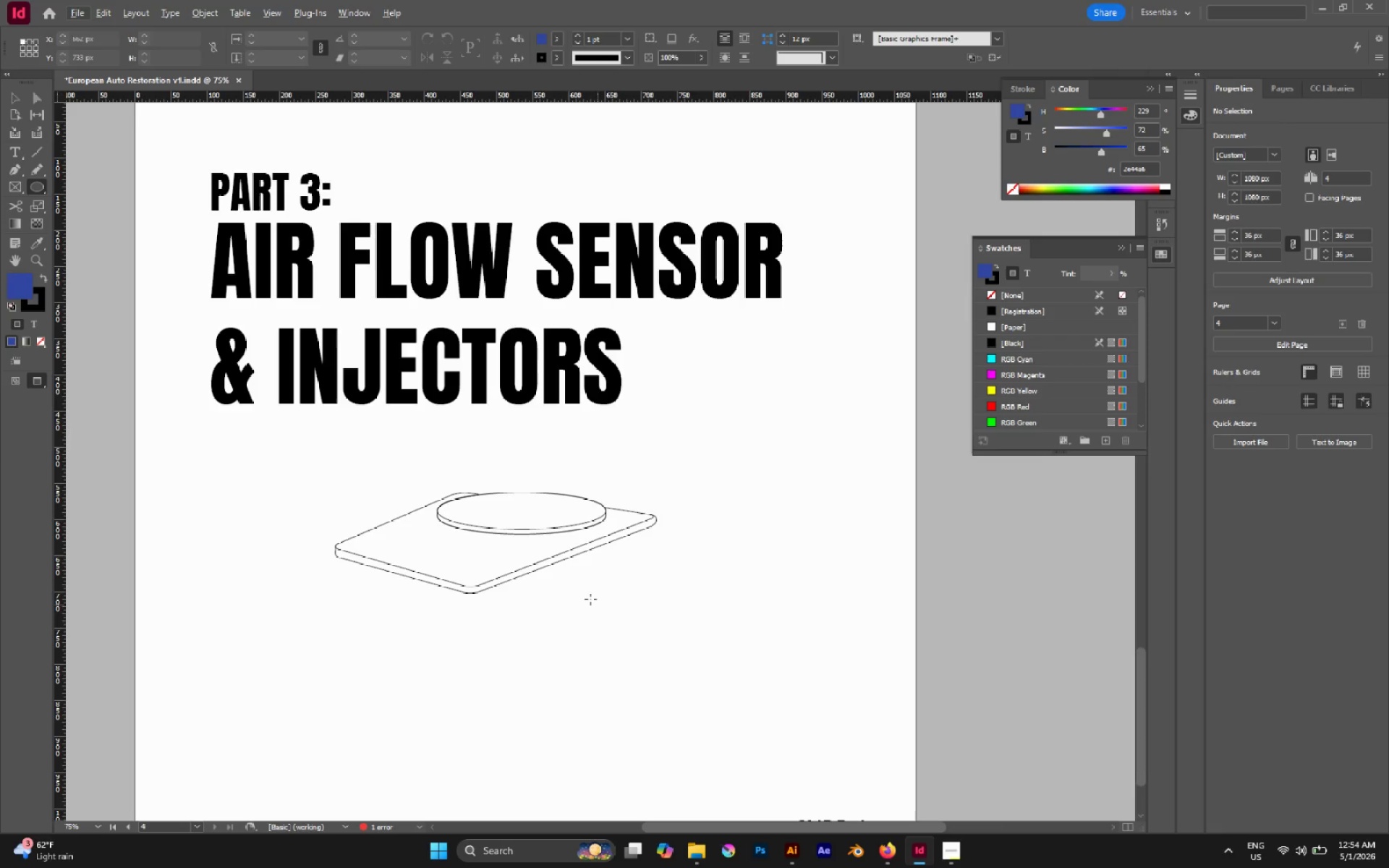 
left_click_drag(start_coordinate=[590, 599], to_coordinate=[638, 613])
 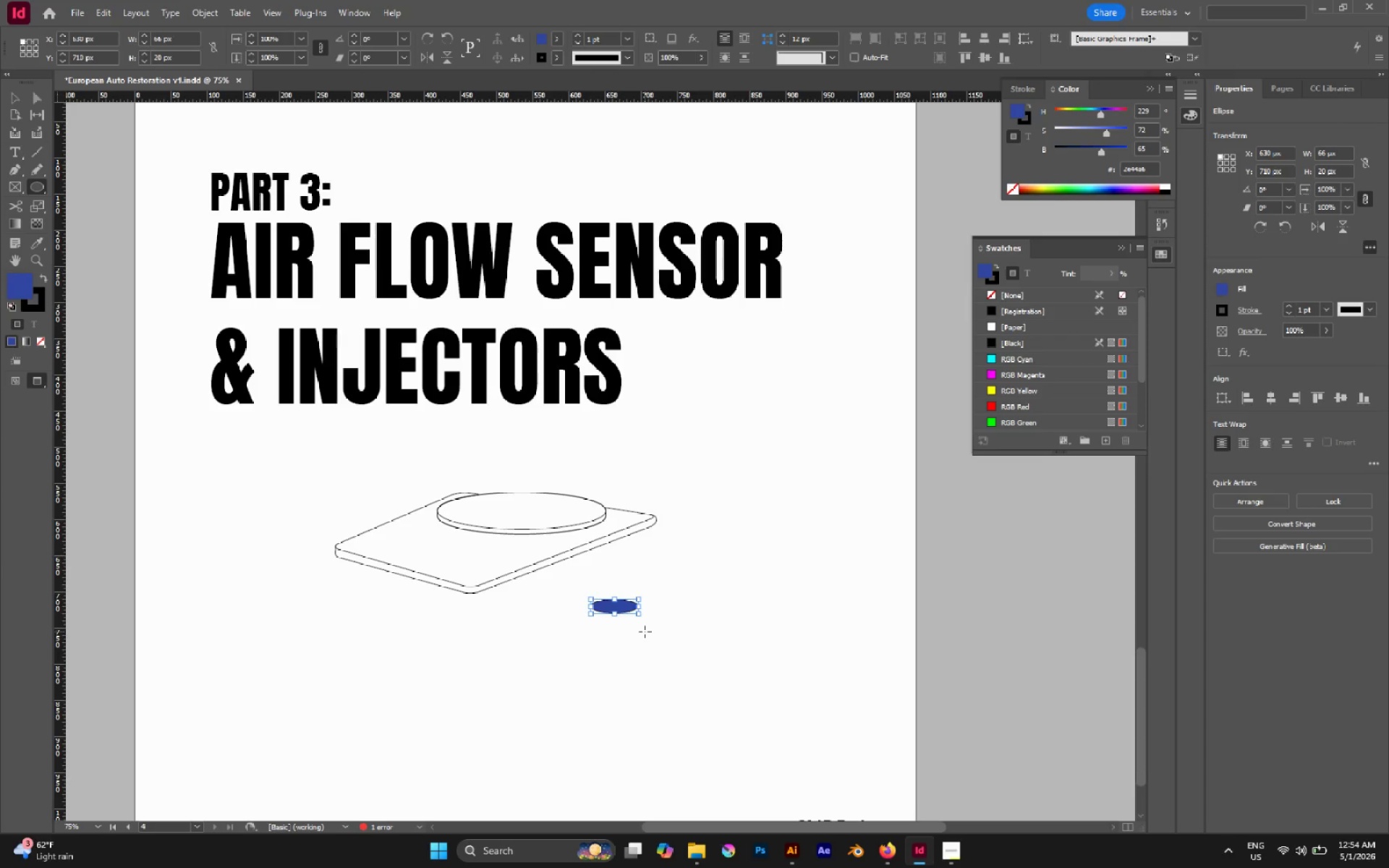 
key(V)
 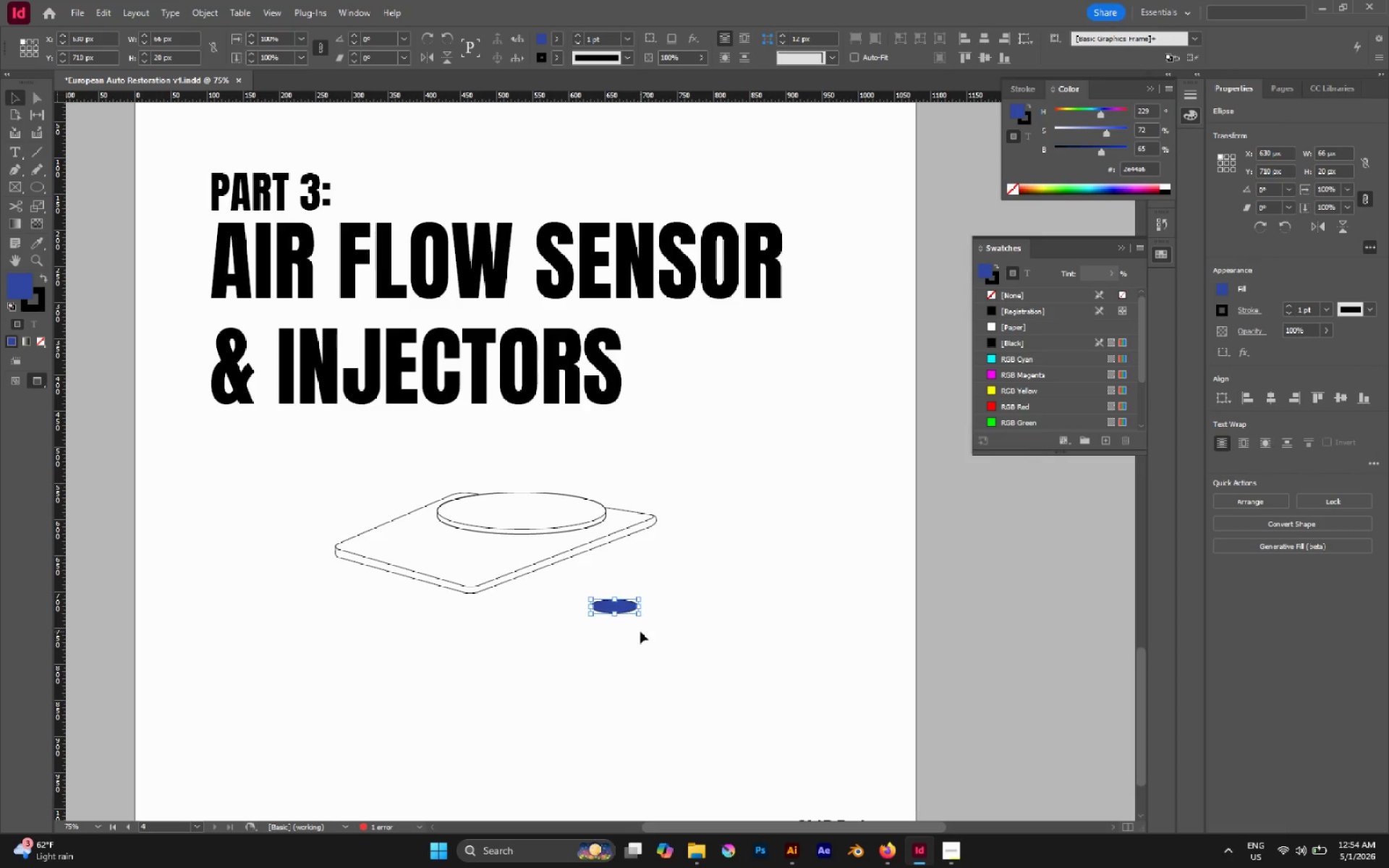 
hold_key(key=AltLeft, duration=0.44)
 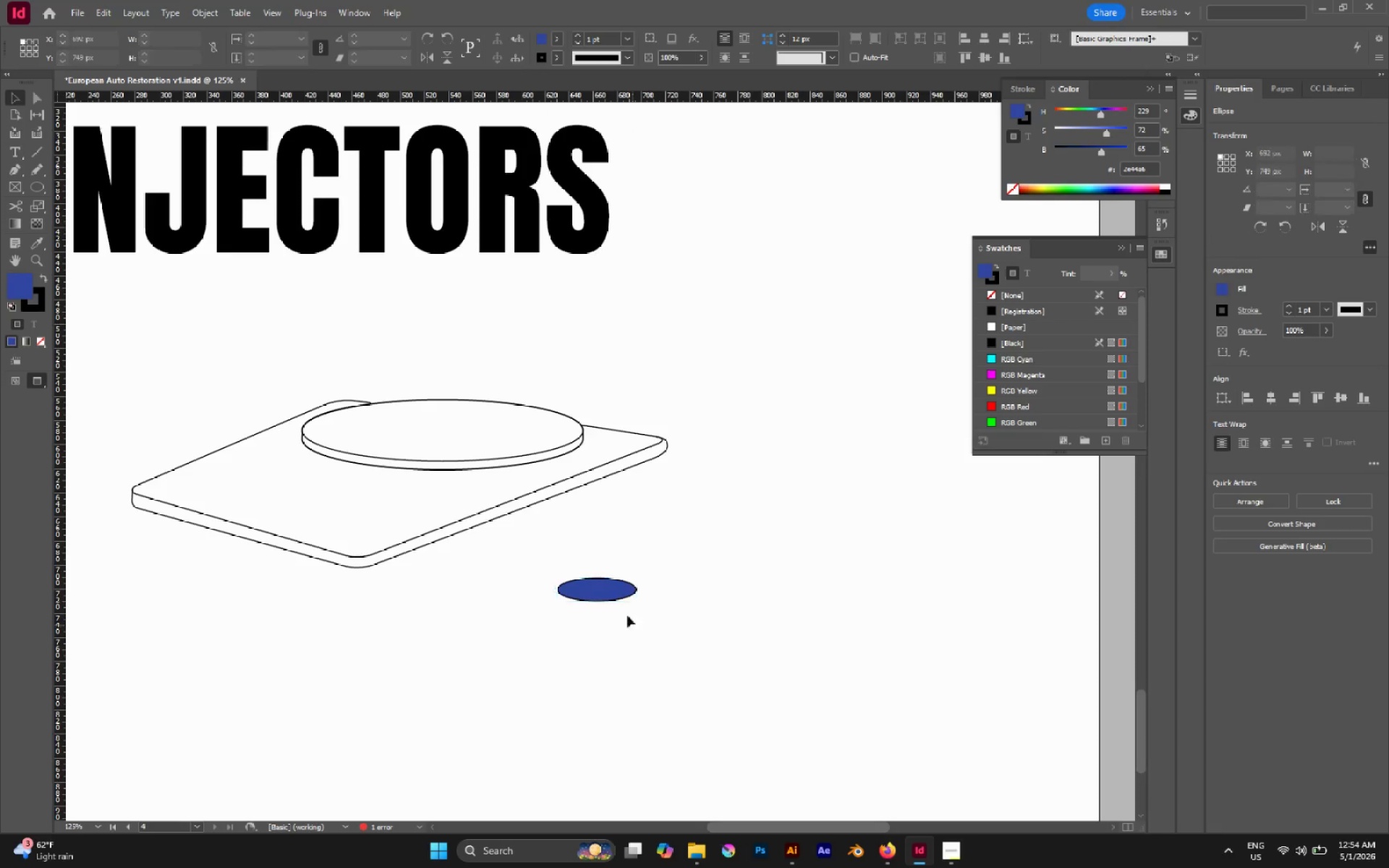 
left_click([633, 626])
 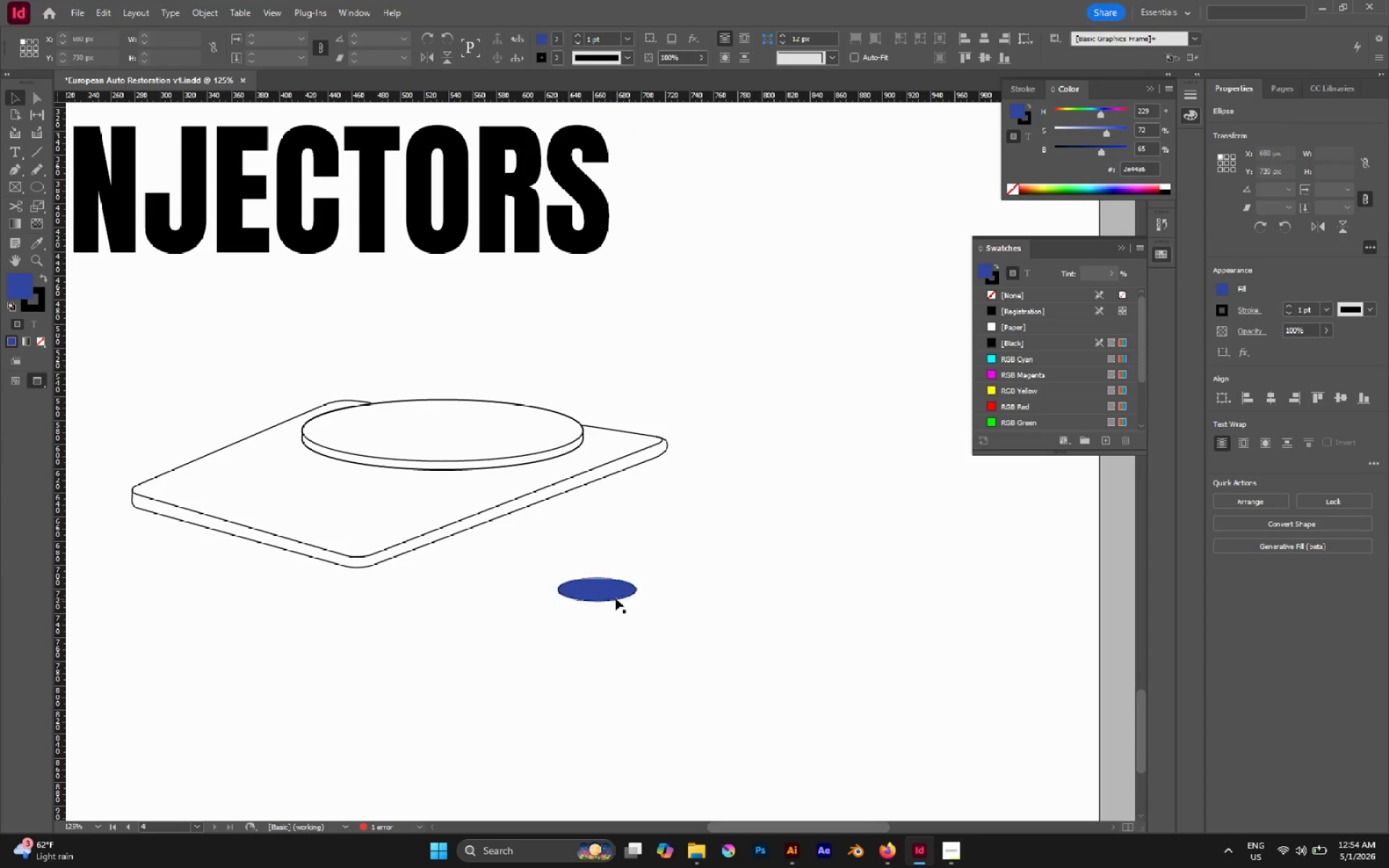 
scroll: coordinate [640, 631], scroll_direction: up, amount: 2.0
 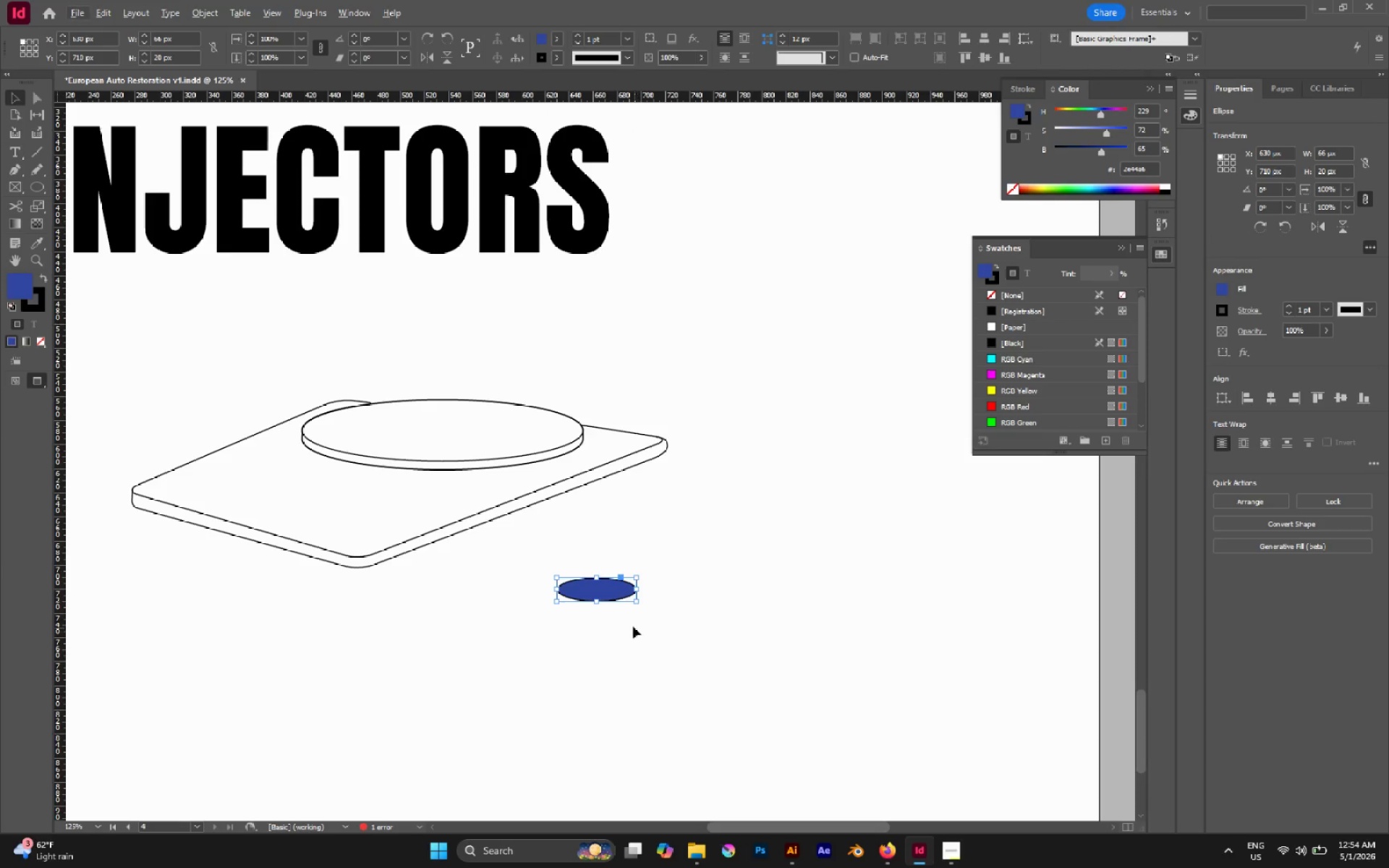 
left_click([616, 598])
 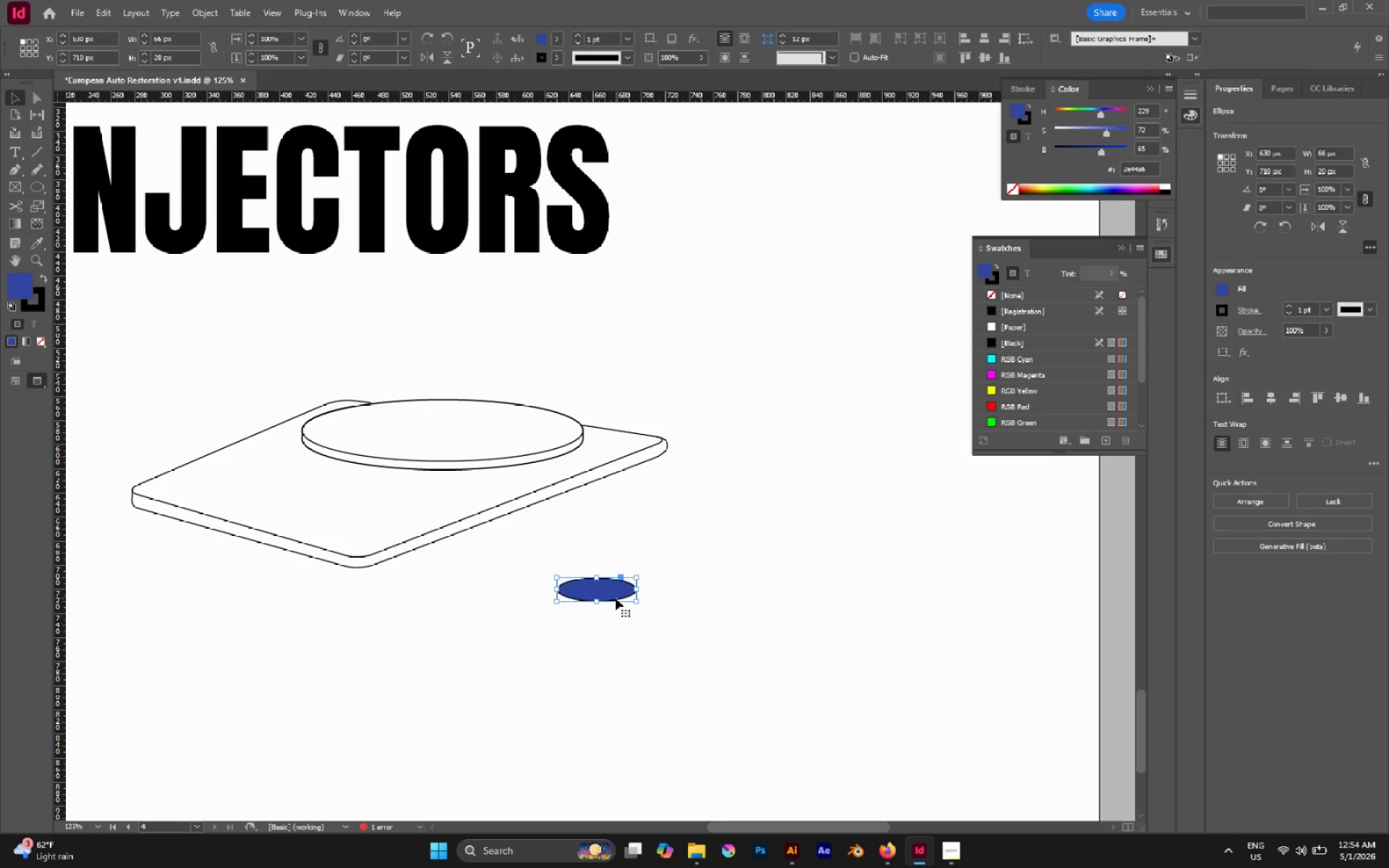 
scroll: coordinate [616, 598], scroll_direction: down, amount: 2.0
 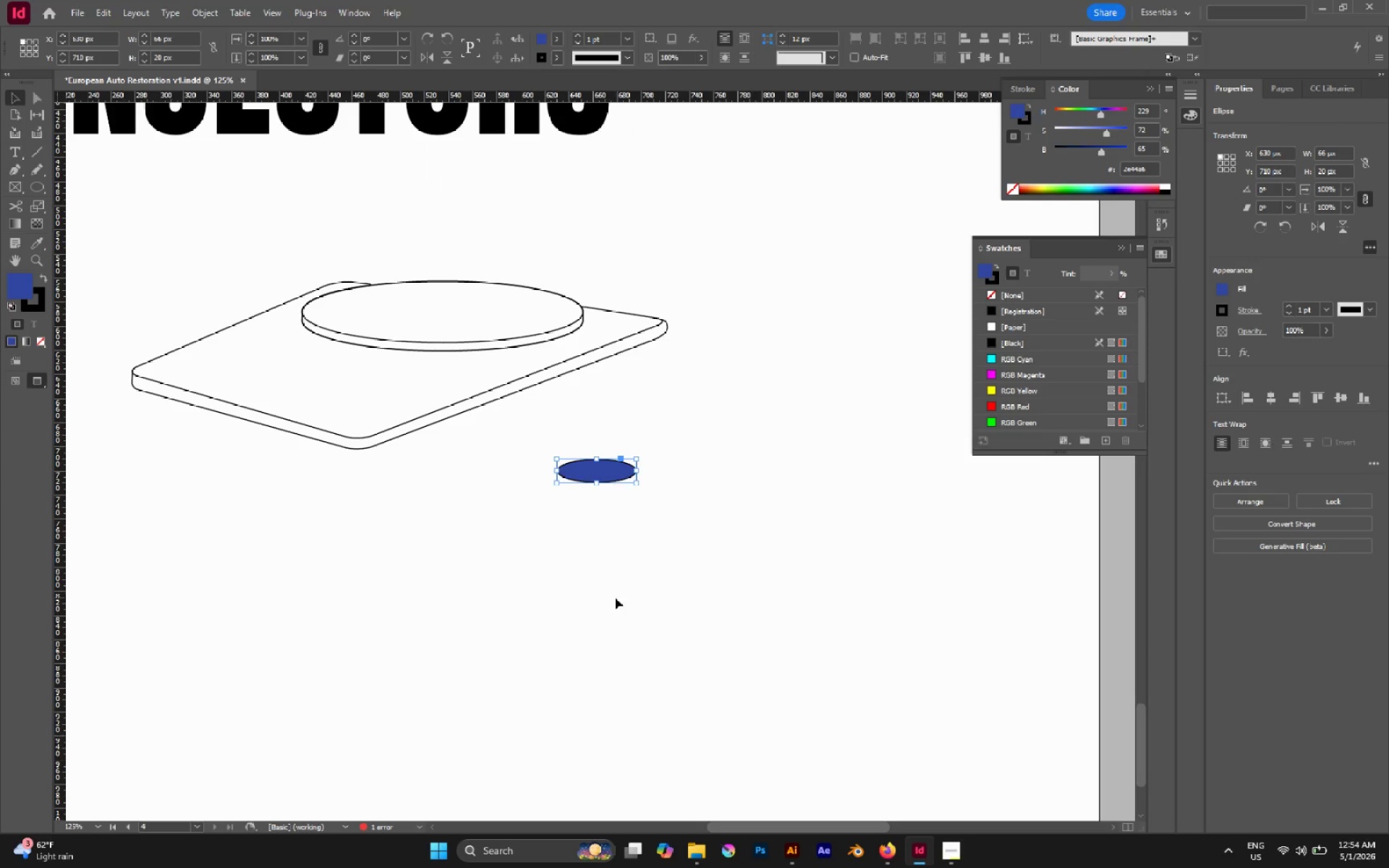 
key(P)
 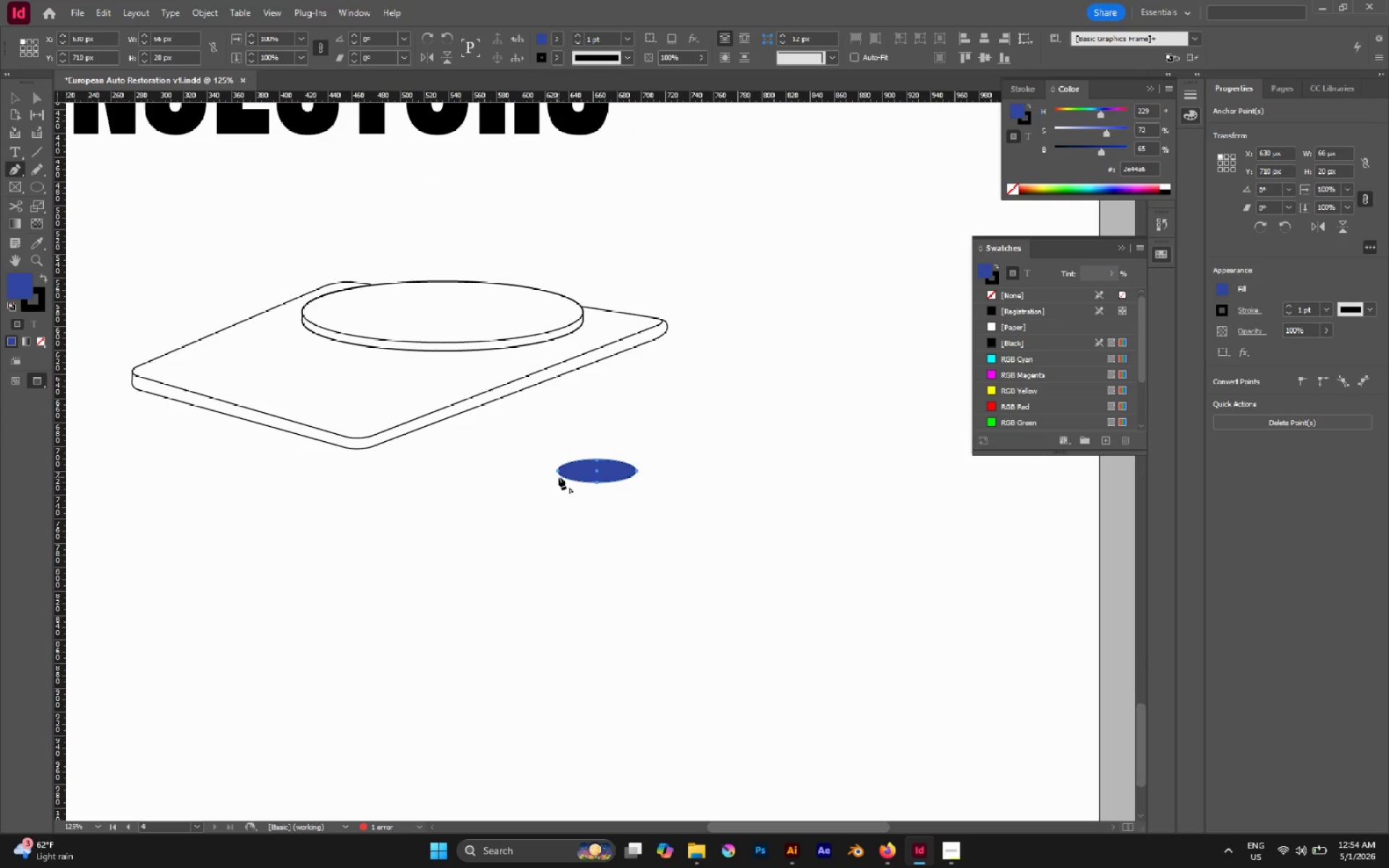 
key(M)
 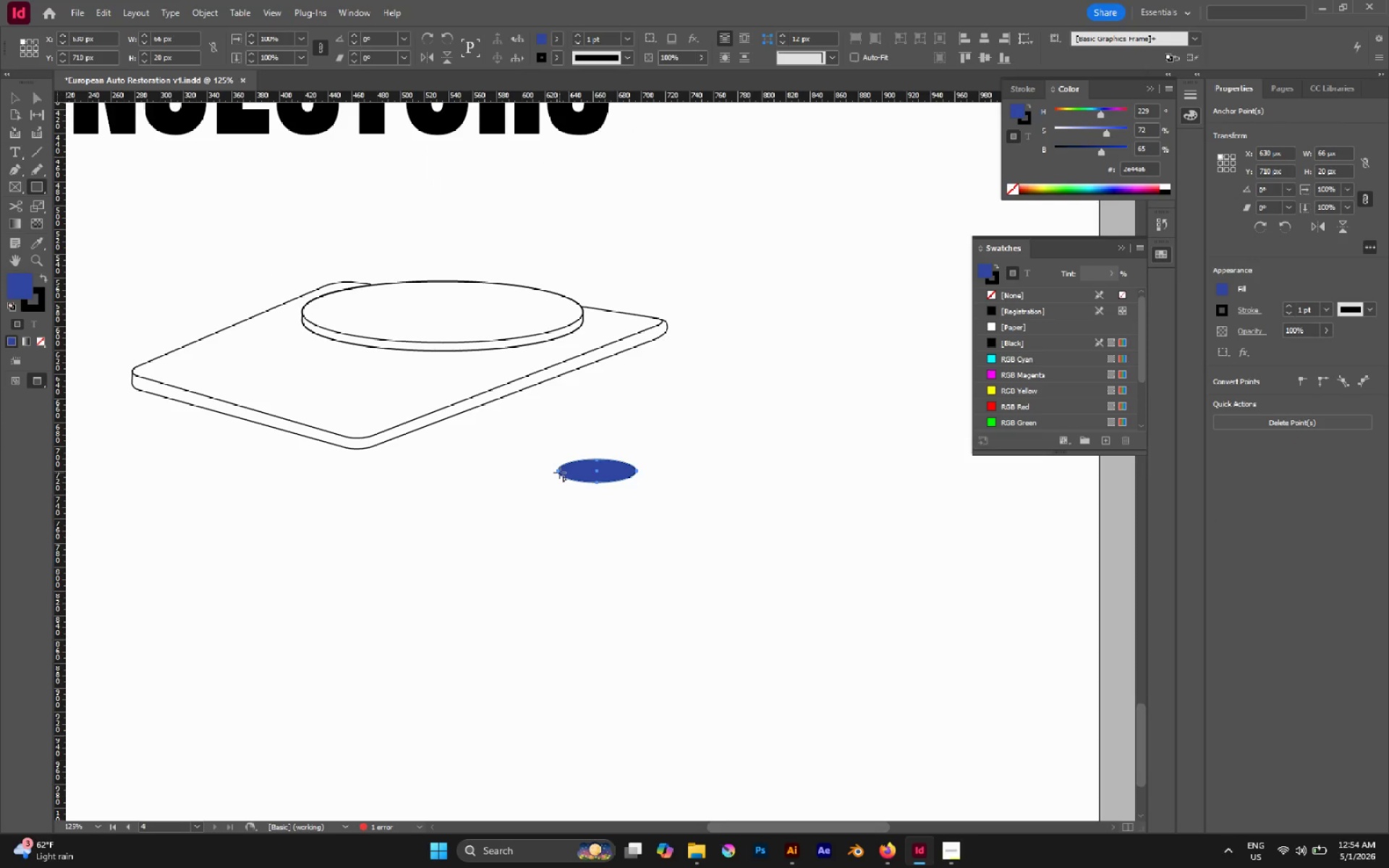 
left_click_drag(start_coordinate=[558, 472], to_coordinate=[635, 556])
 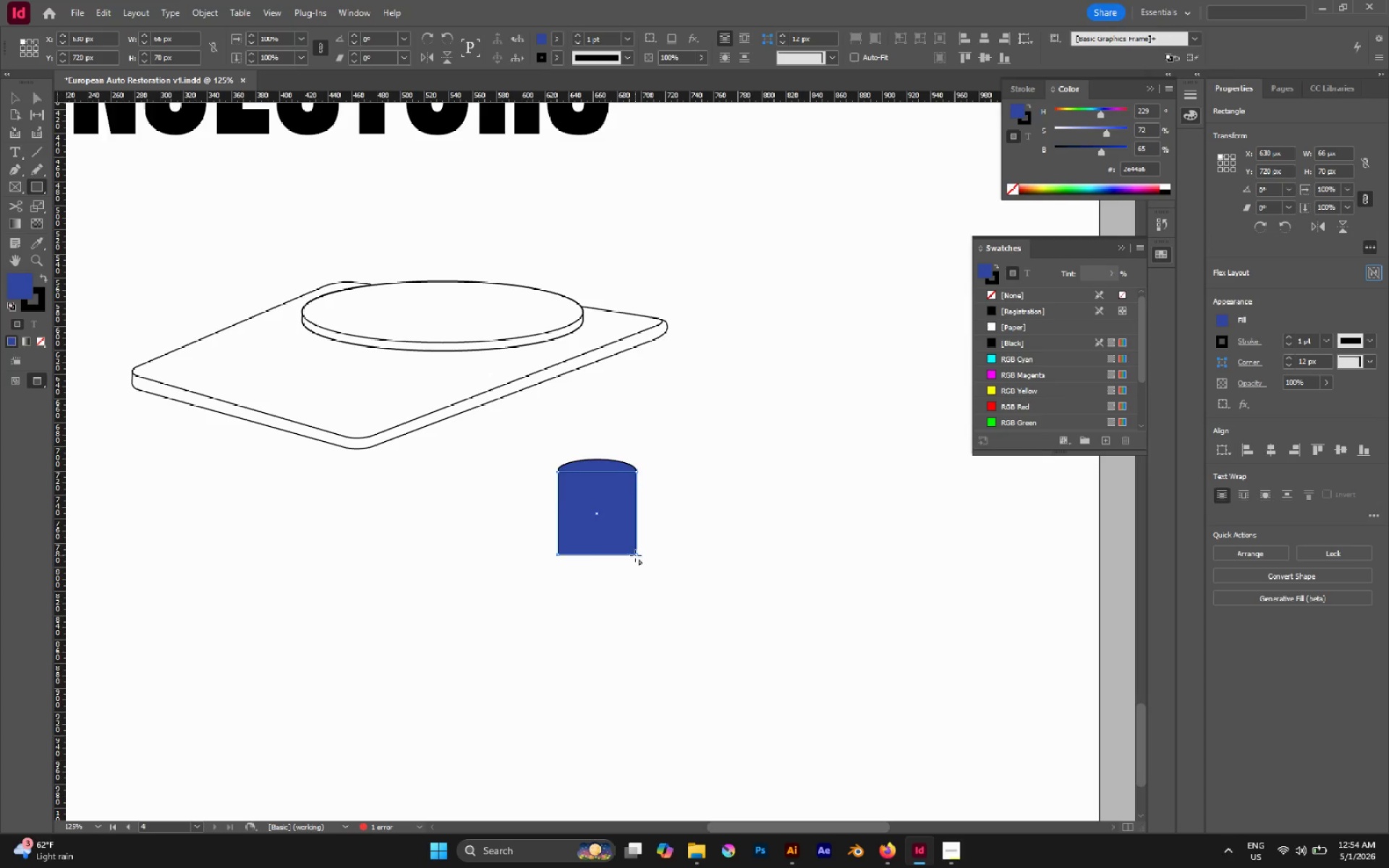 
key(V)
 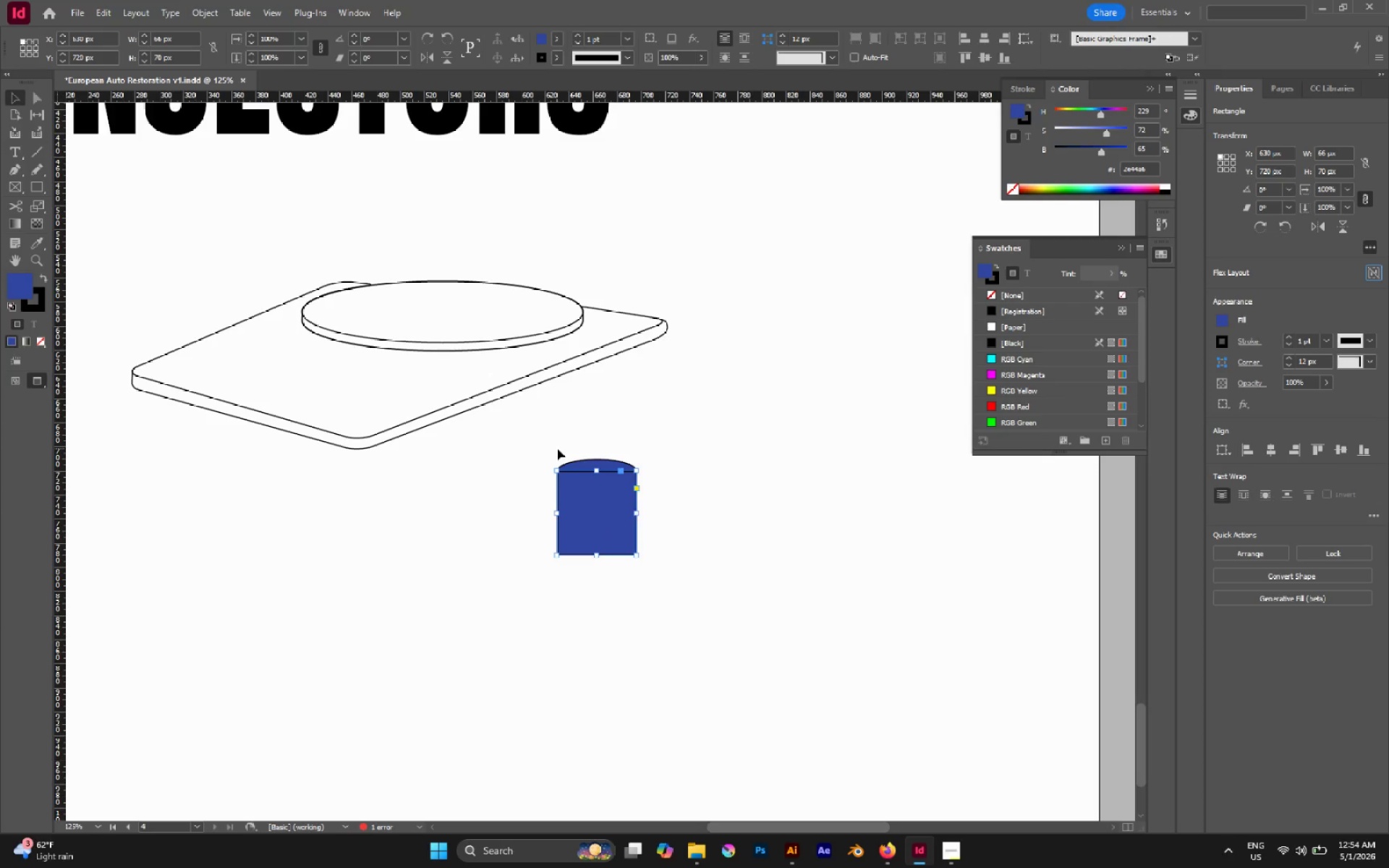 
left_click_drag(start_coordinate=[557, 448], to_coordinate=[602, 505])
 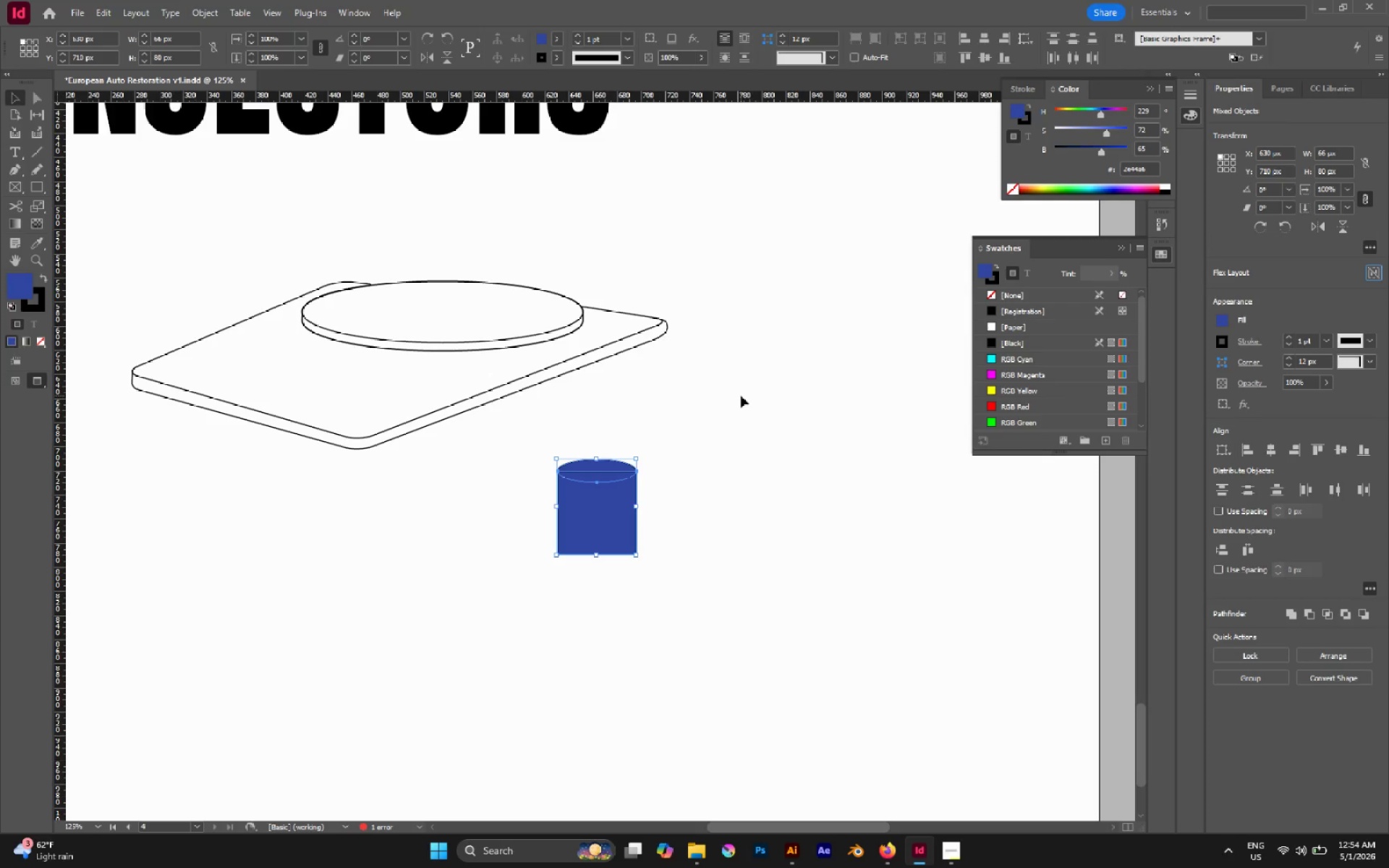 
key(Slash)
 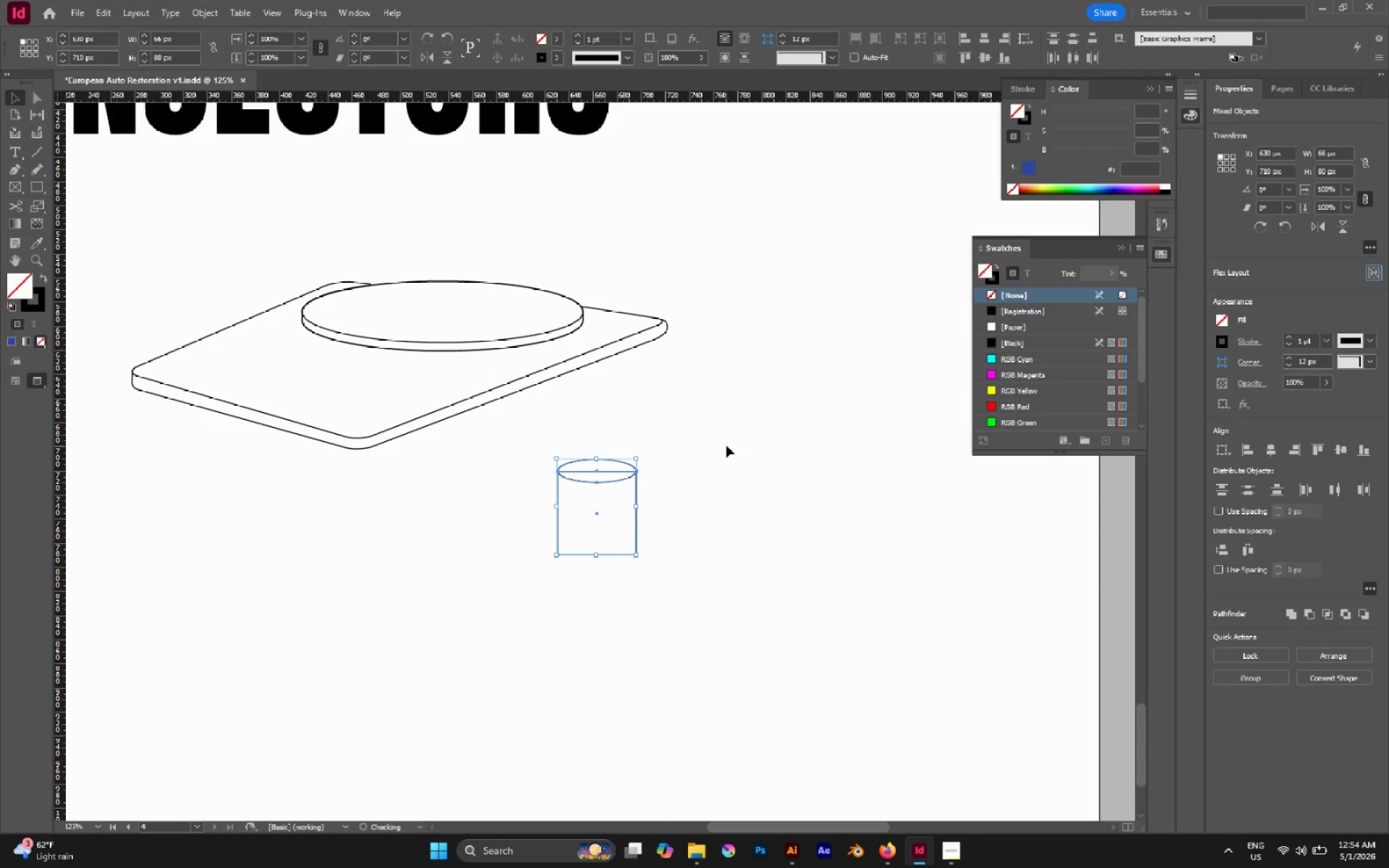 
left_click([726, 446])
 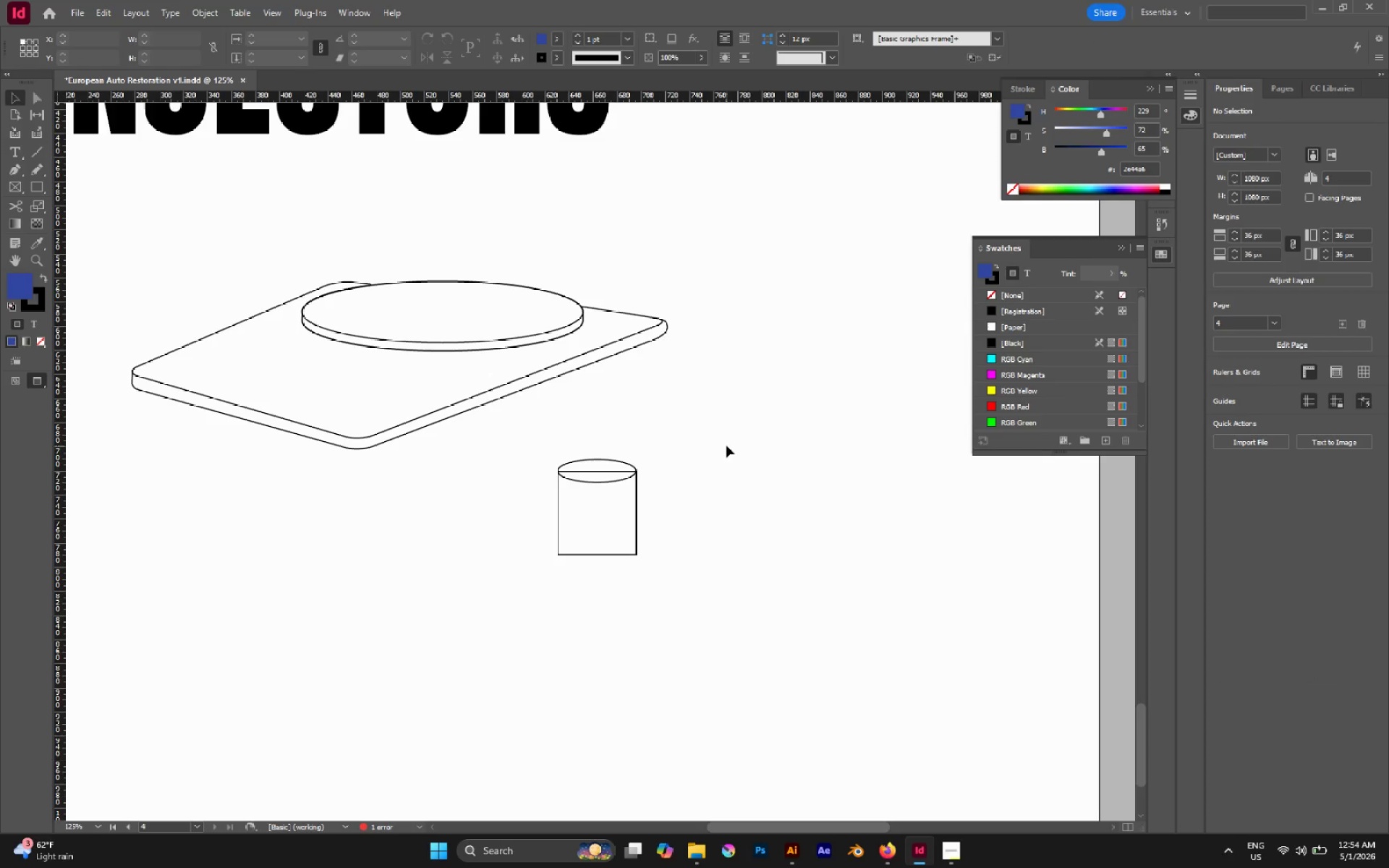 
wait(8.73)
 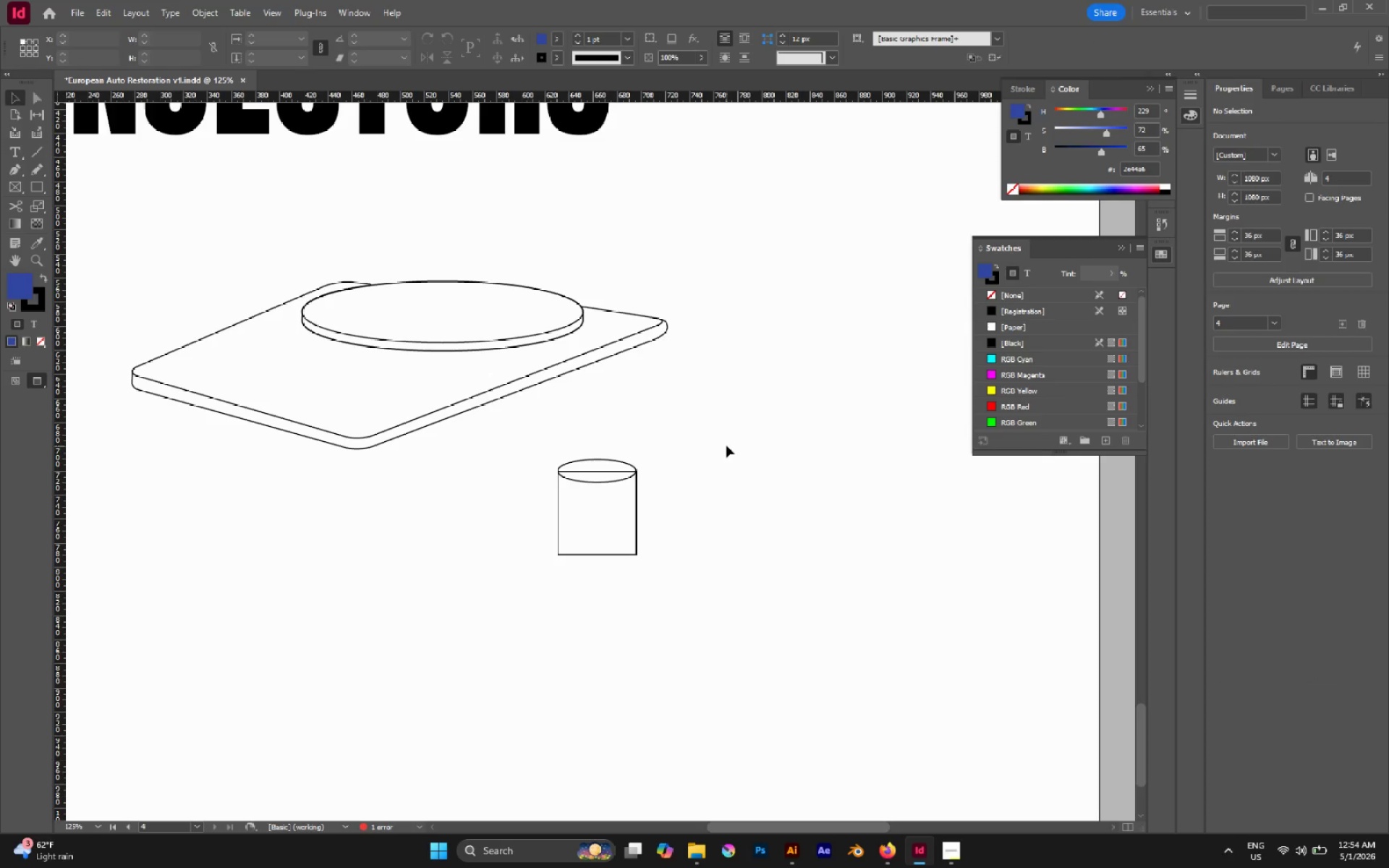 
left_click([618, 460])
 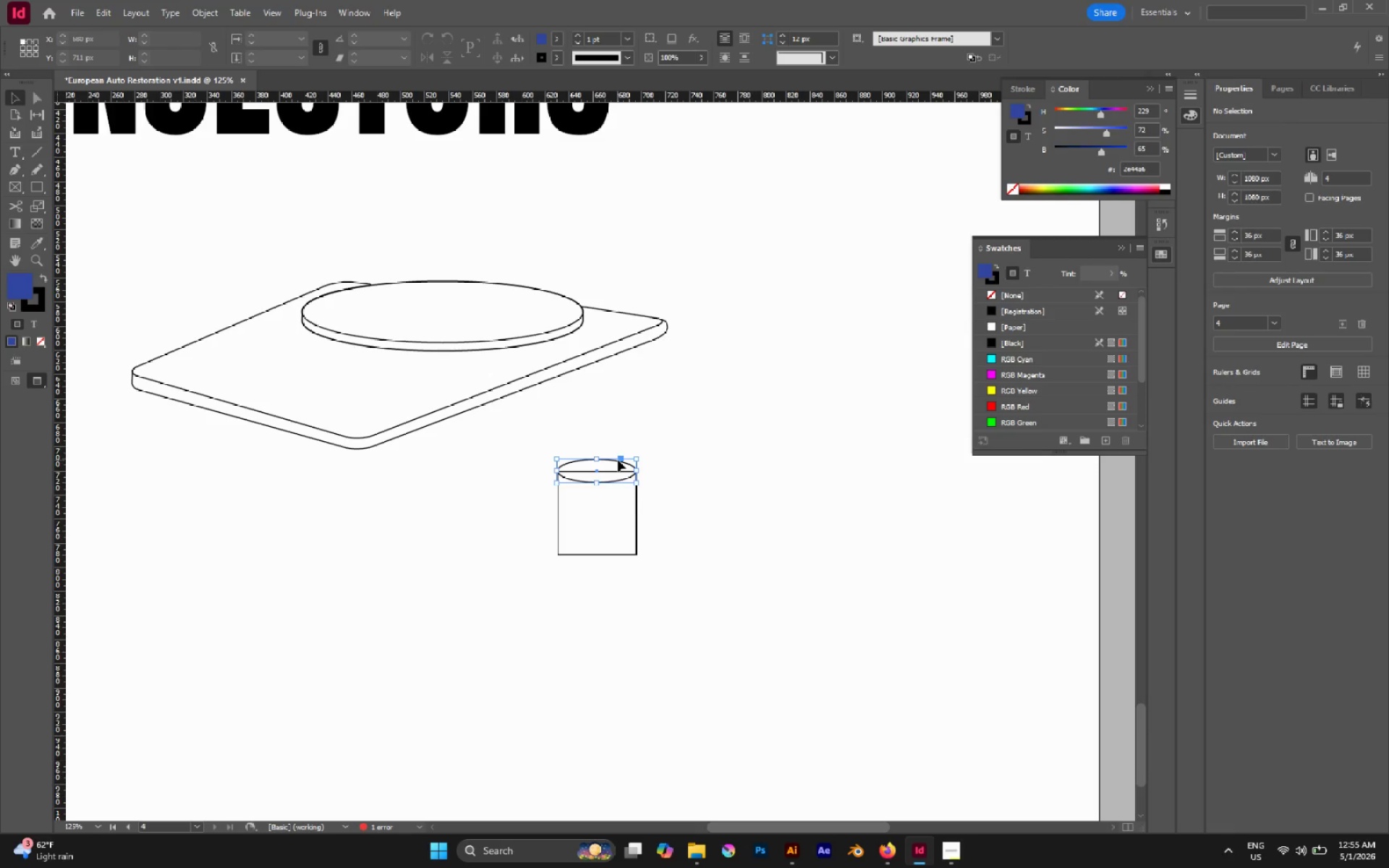 
hold_key(key=AltLeft, duration=2.78)
left_click_drag(start_coordinate=[608, 459], to_coordinate=[613, 544])
 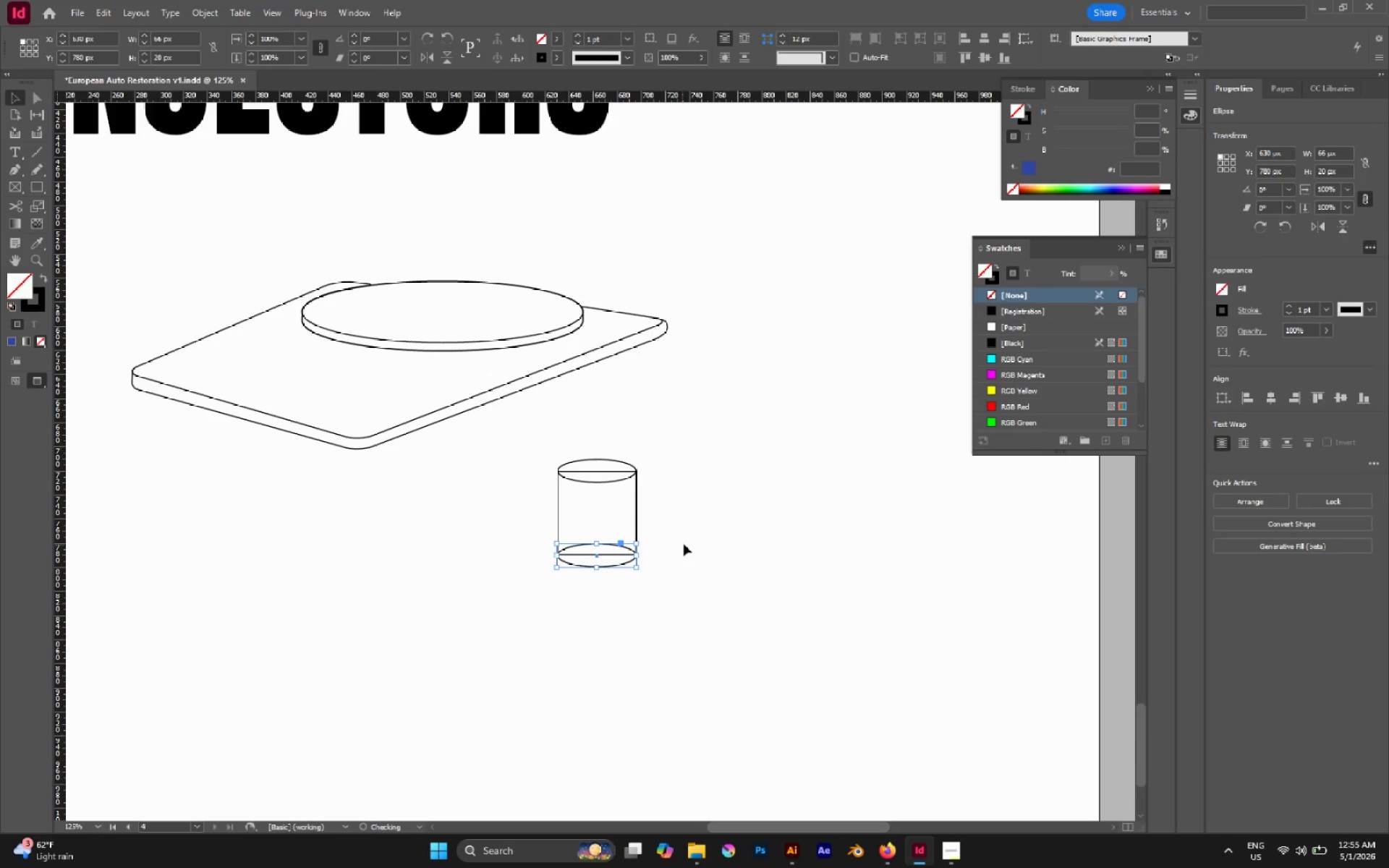 
hold_key(key=ShiftLeft, duration=1.91)
 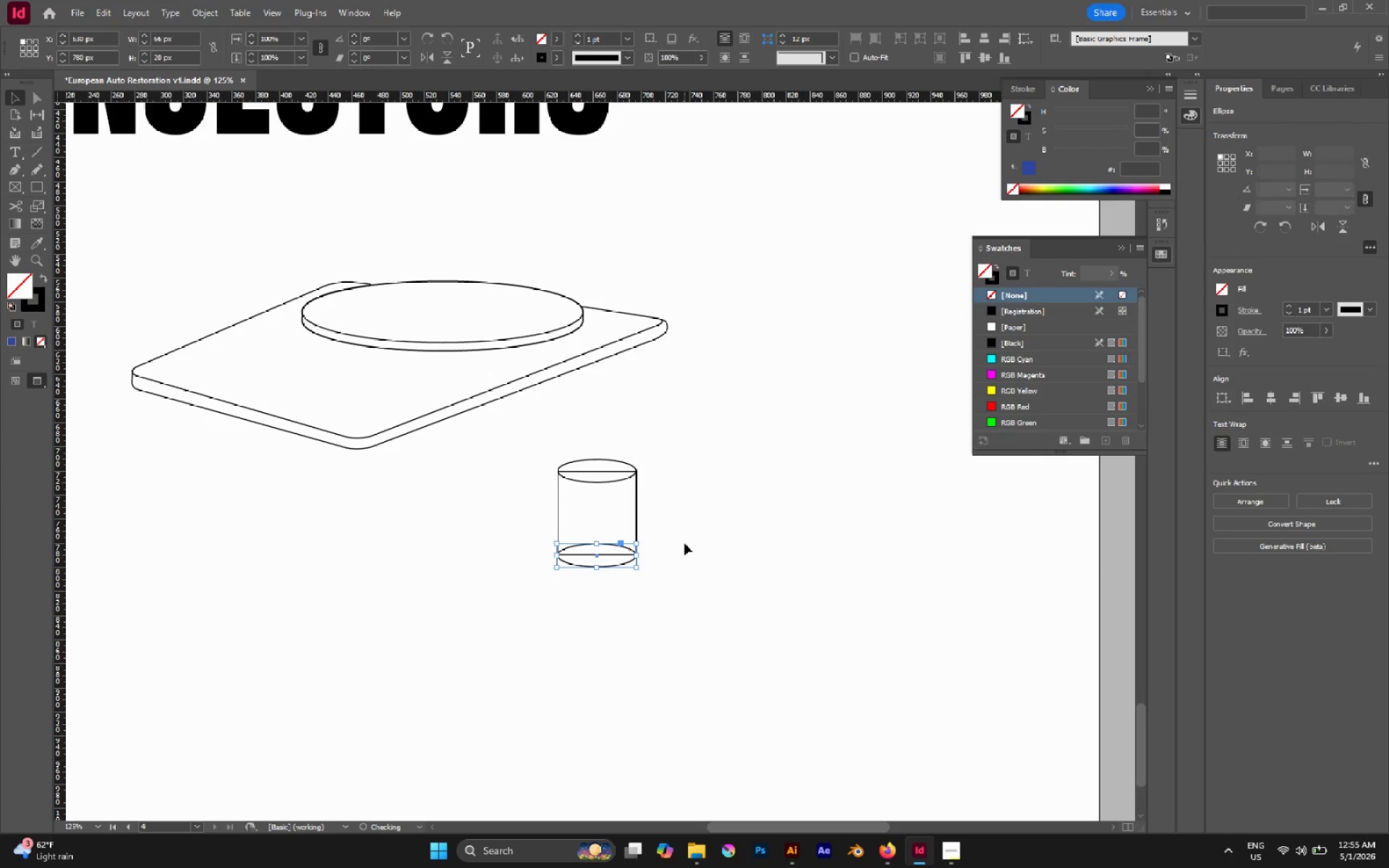 
left_click([684, 543])
 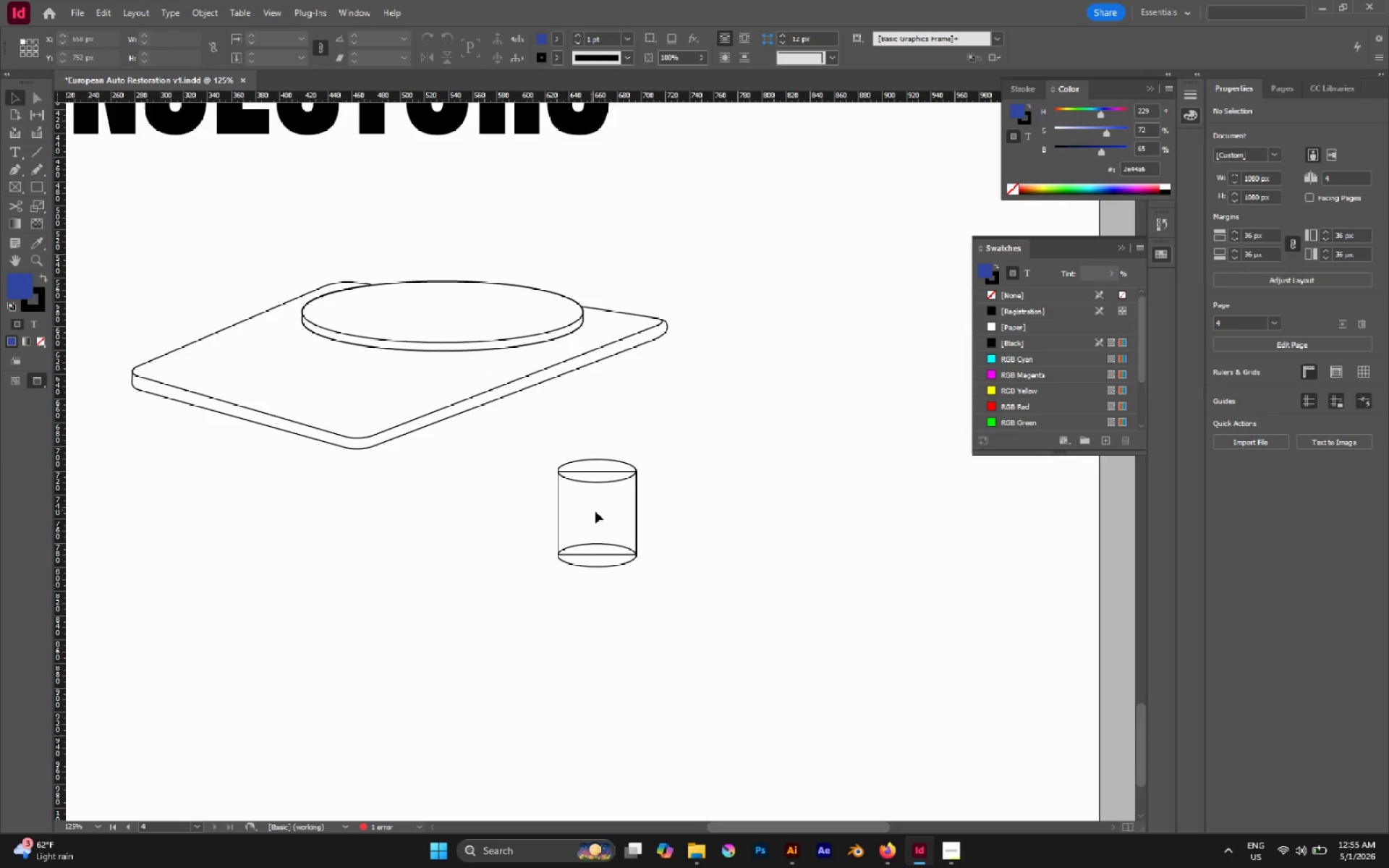 
left_click_drag(start_coordinate=[680, 518], to_coordinate=[595, 510])
 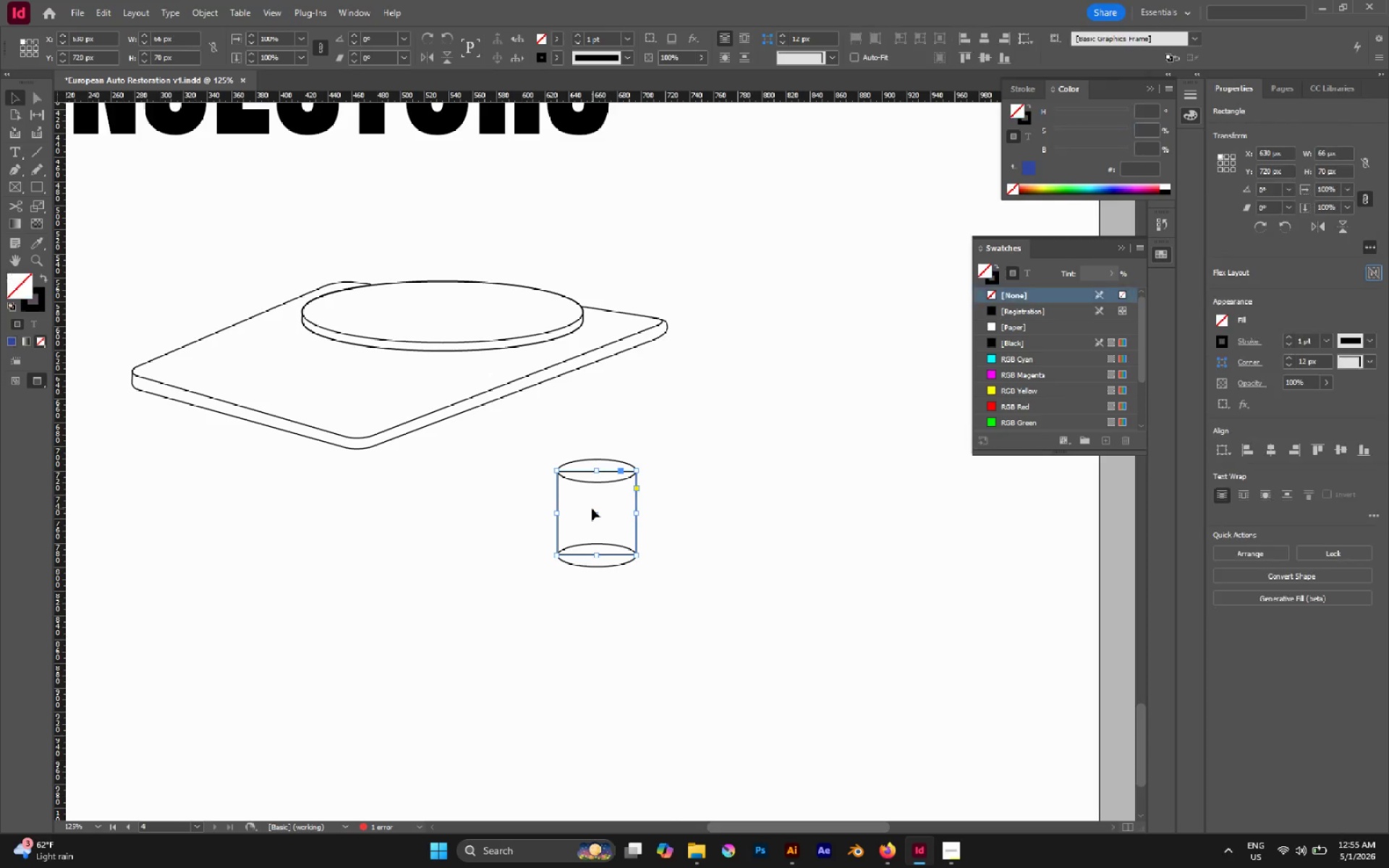 
key(Control+Shift+BracketRight)
 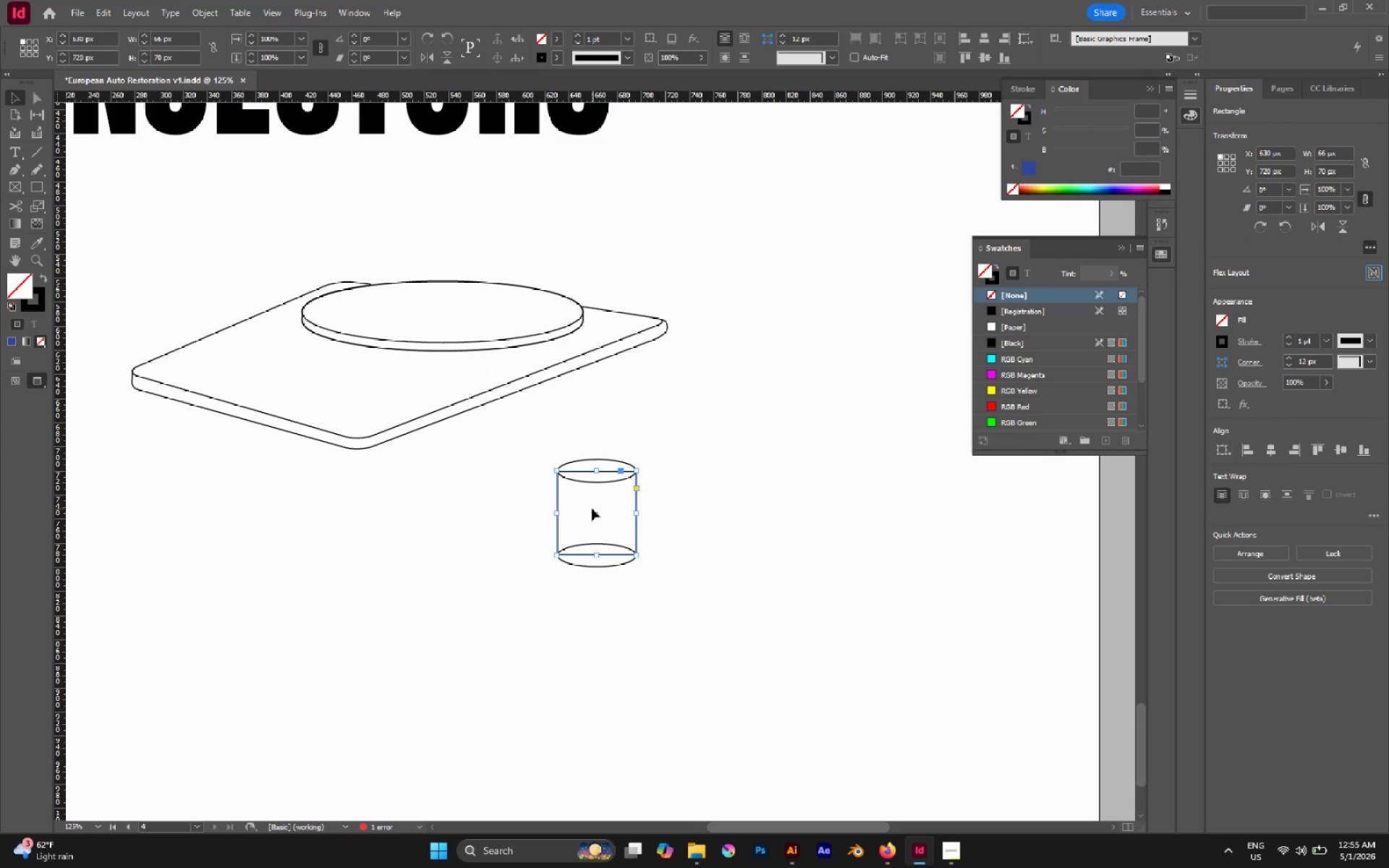 
key(Control+Shift+BracketRight)
 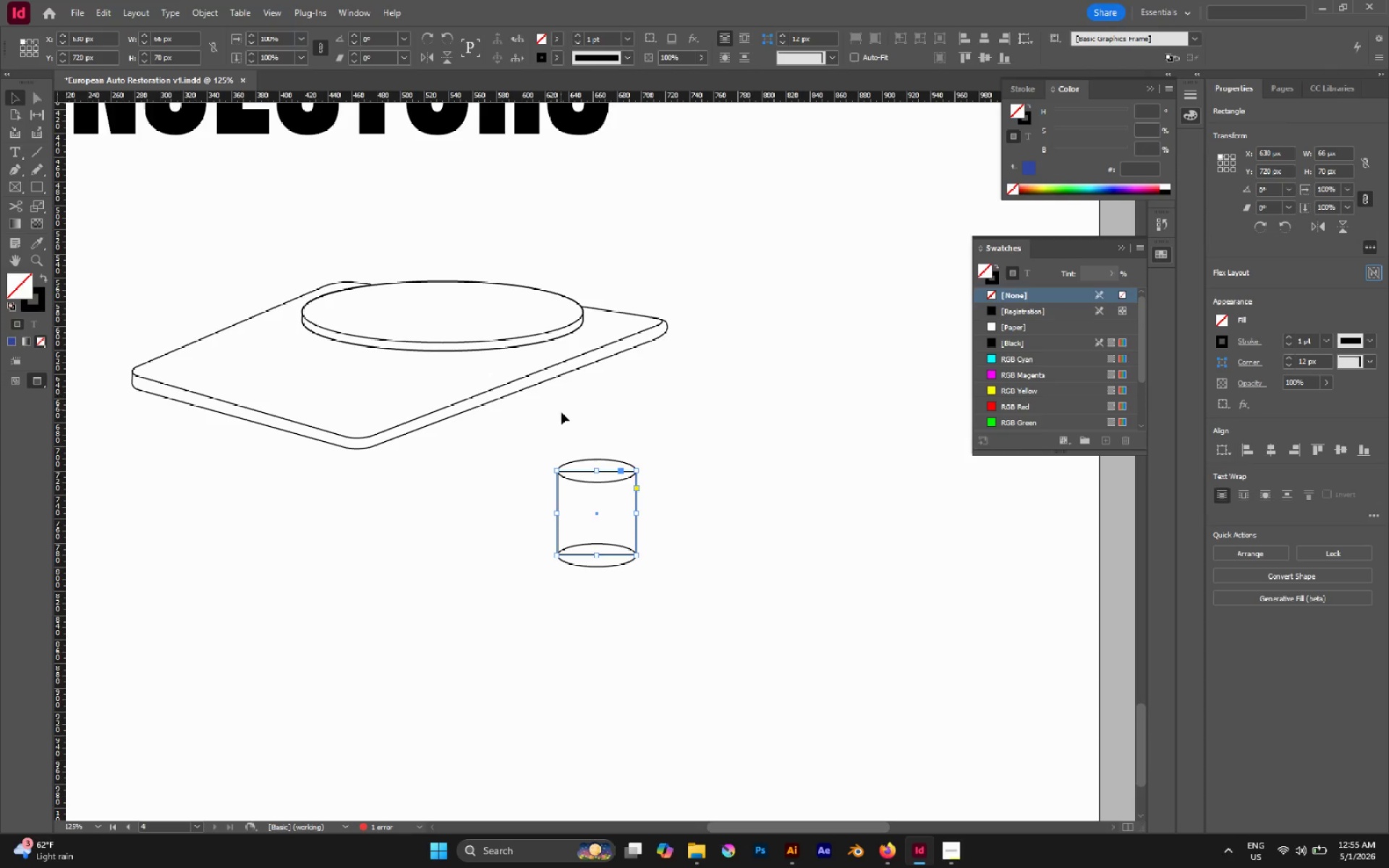 
left_click_drag(start_coordinate=[577, 444], to_coordinate=[598, 462])
 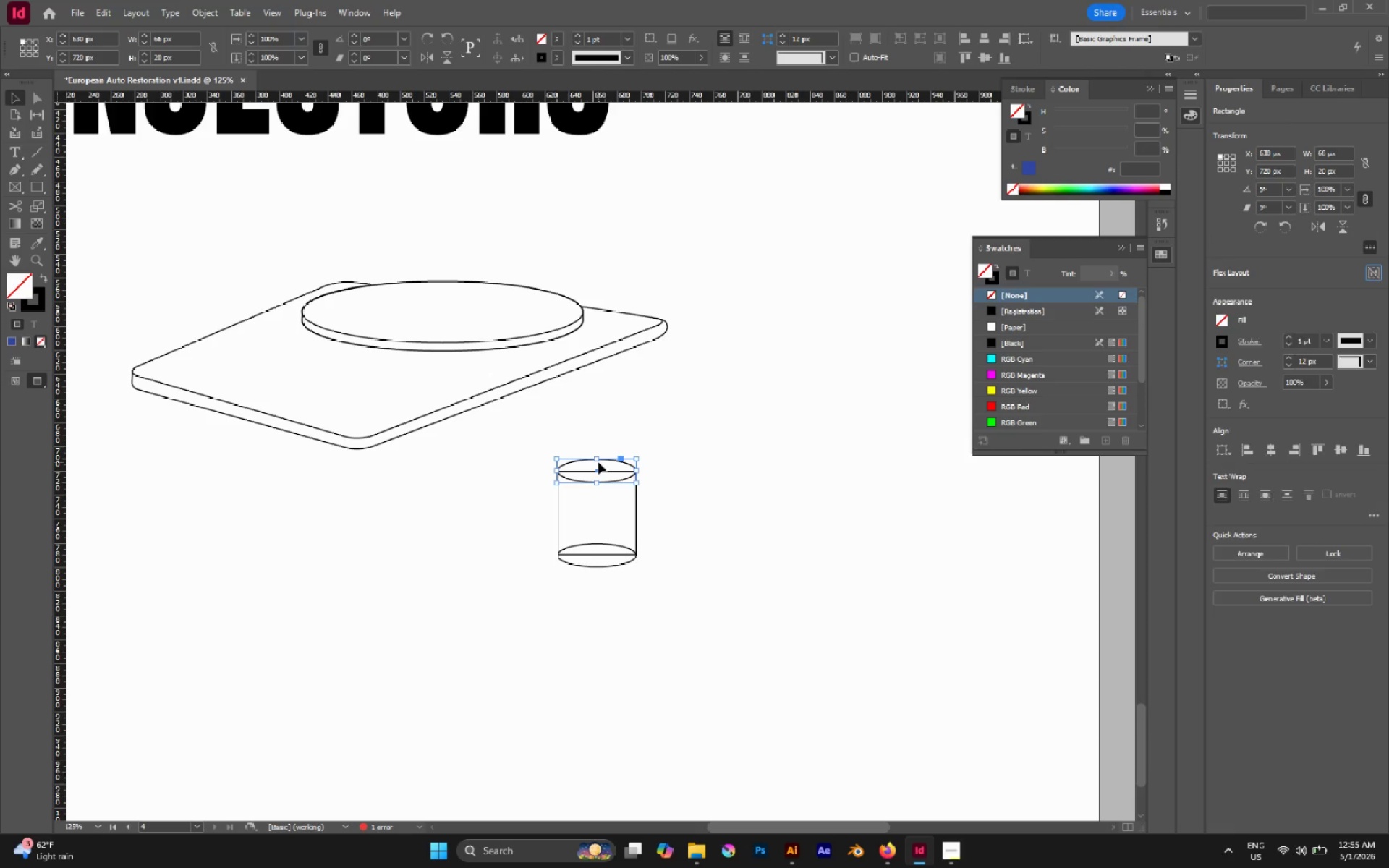 
key(Control+Shift+BracketRight)
 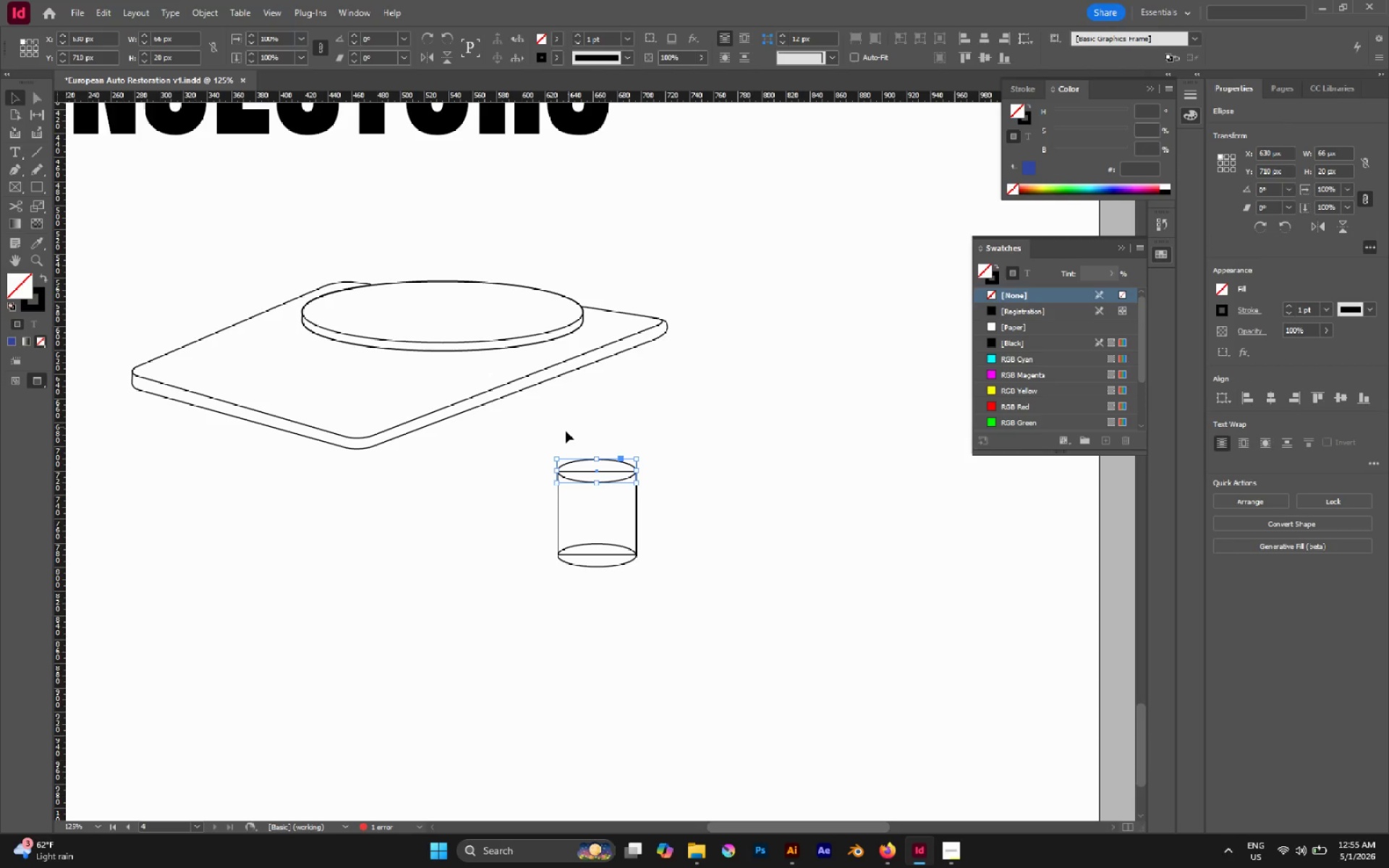 
left_click_drag(start_coordinate=[566, 434], to_coordinate=[660, 642])
 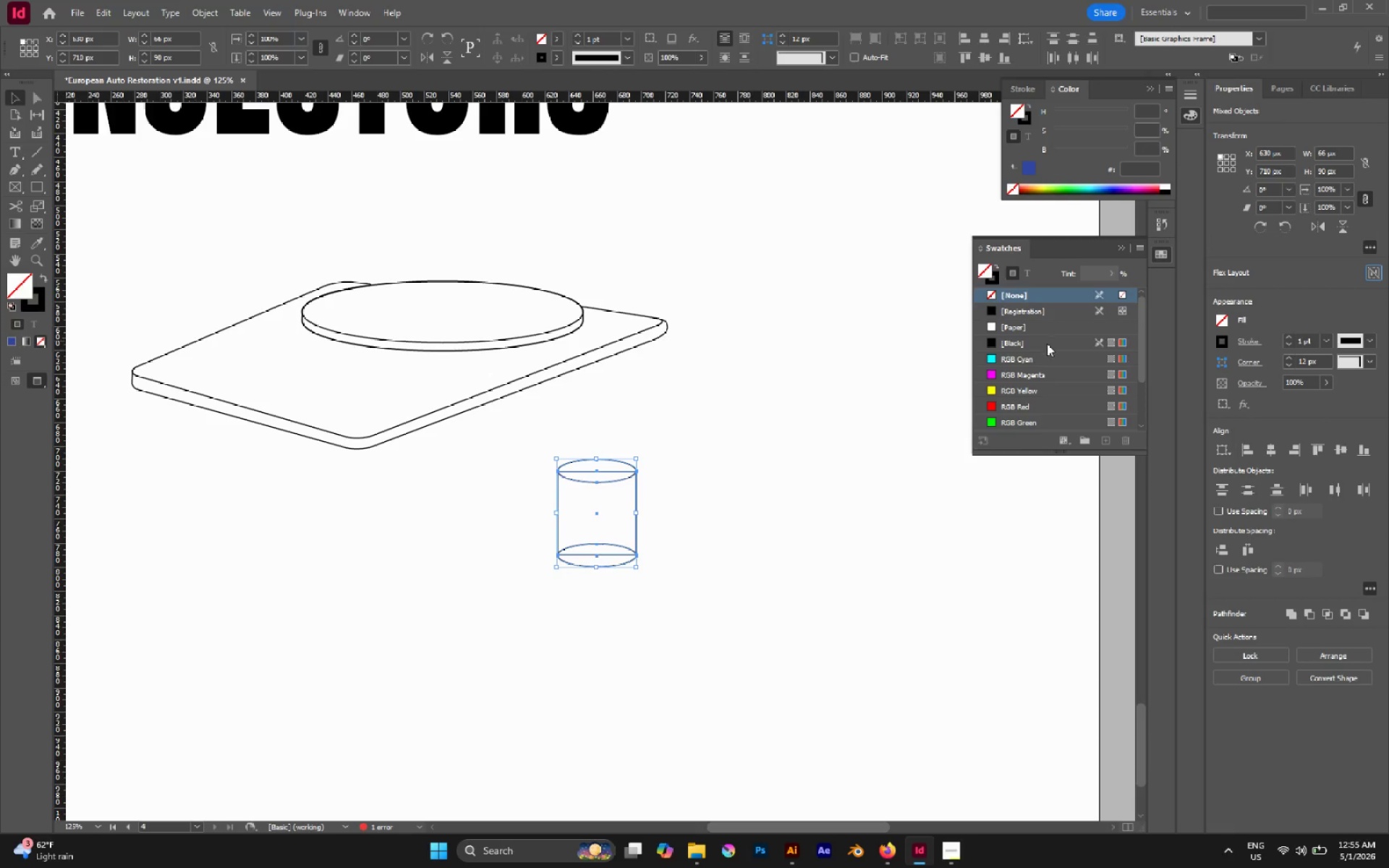 
scroll: coordinate [1050, 393], scroll_direction: down, amount: 9.0
 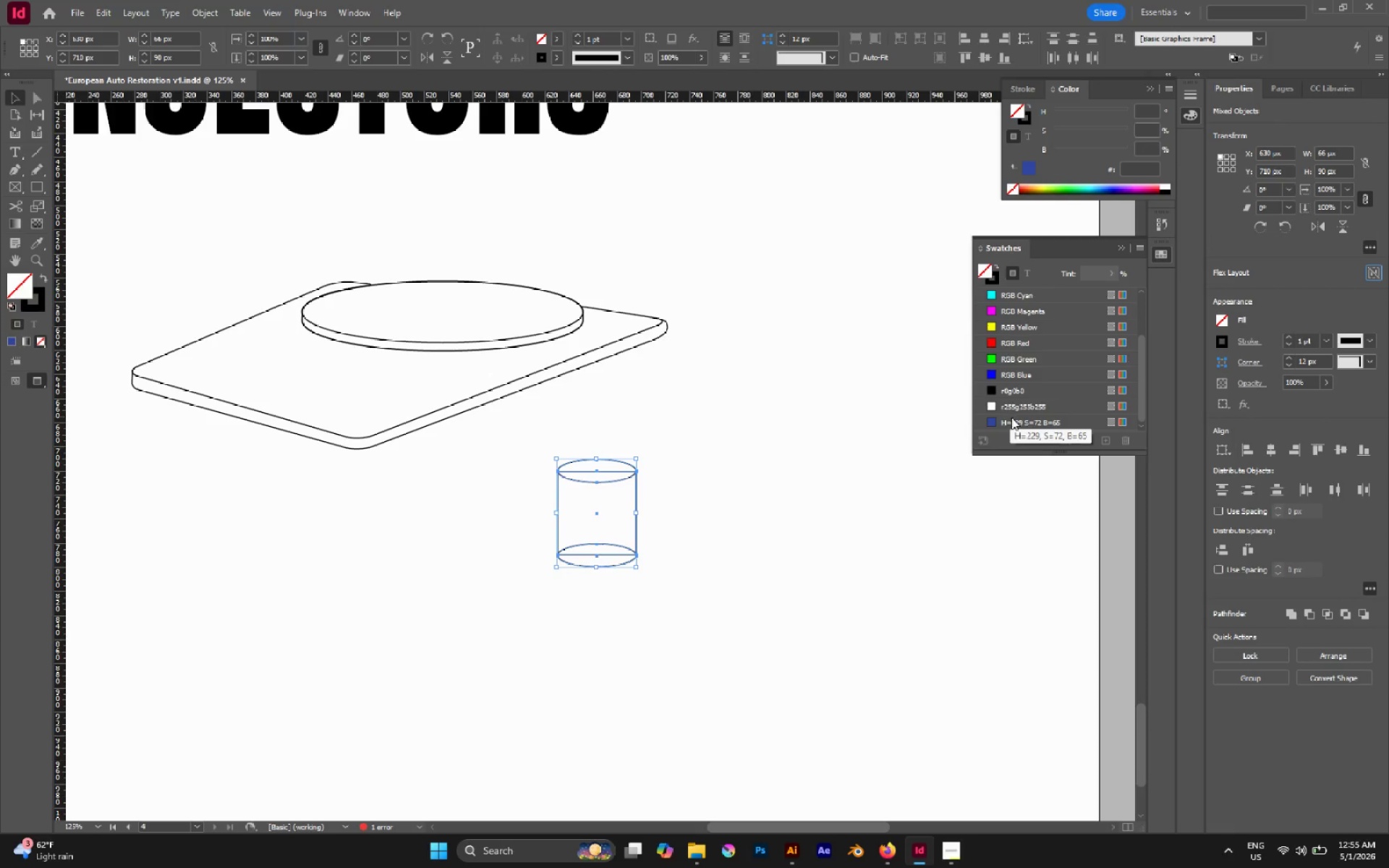 
left_click([1011, 420])
 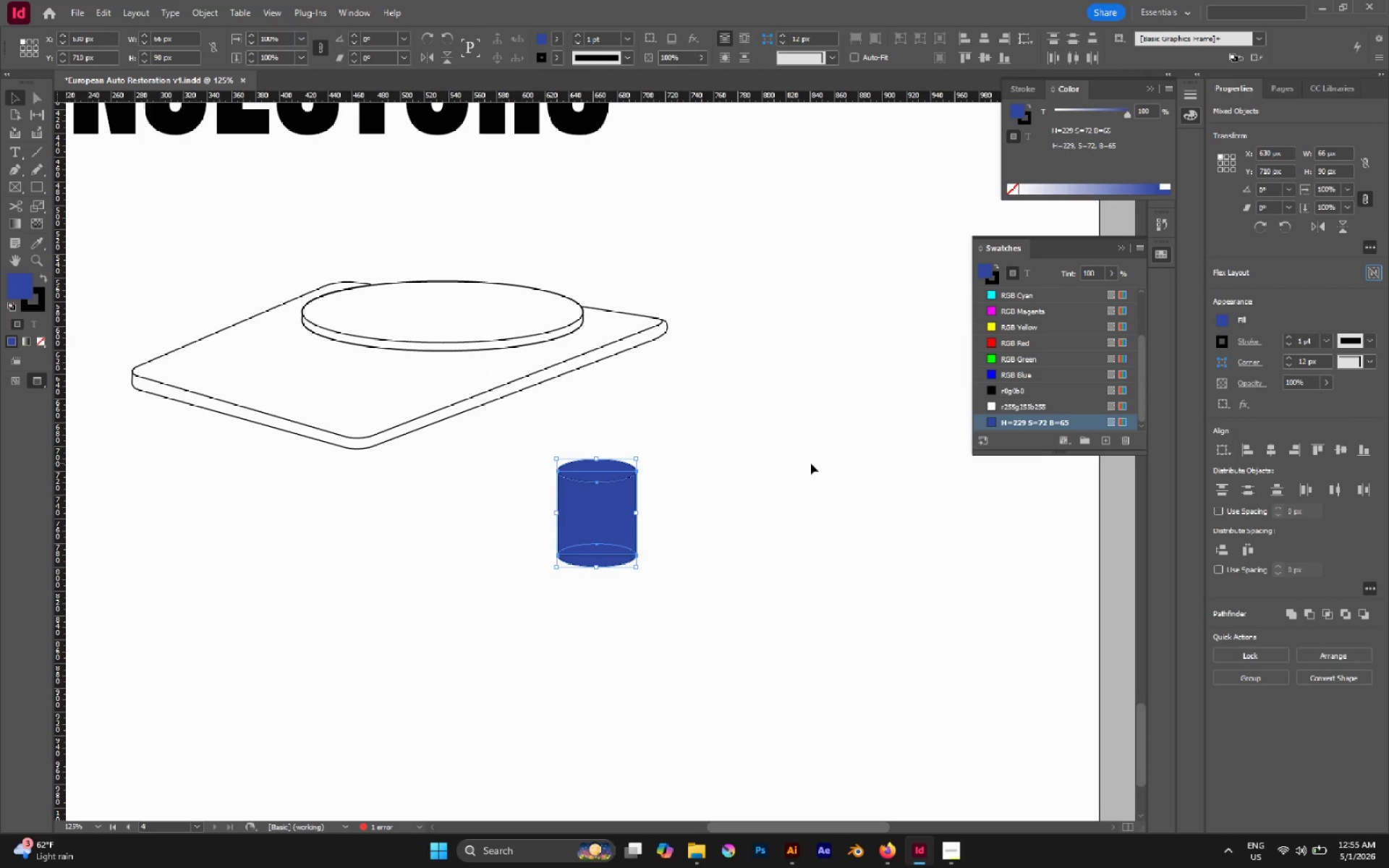 
left_click([810, 463])
 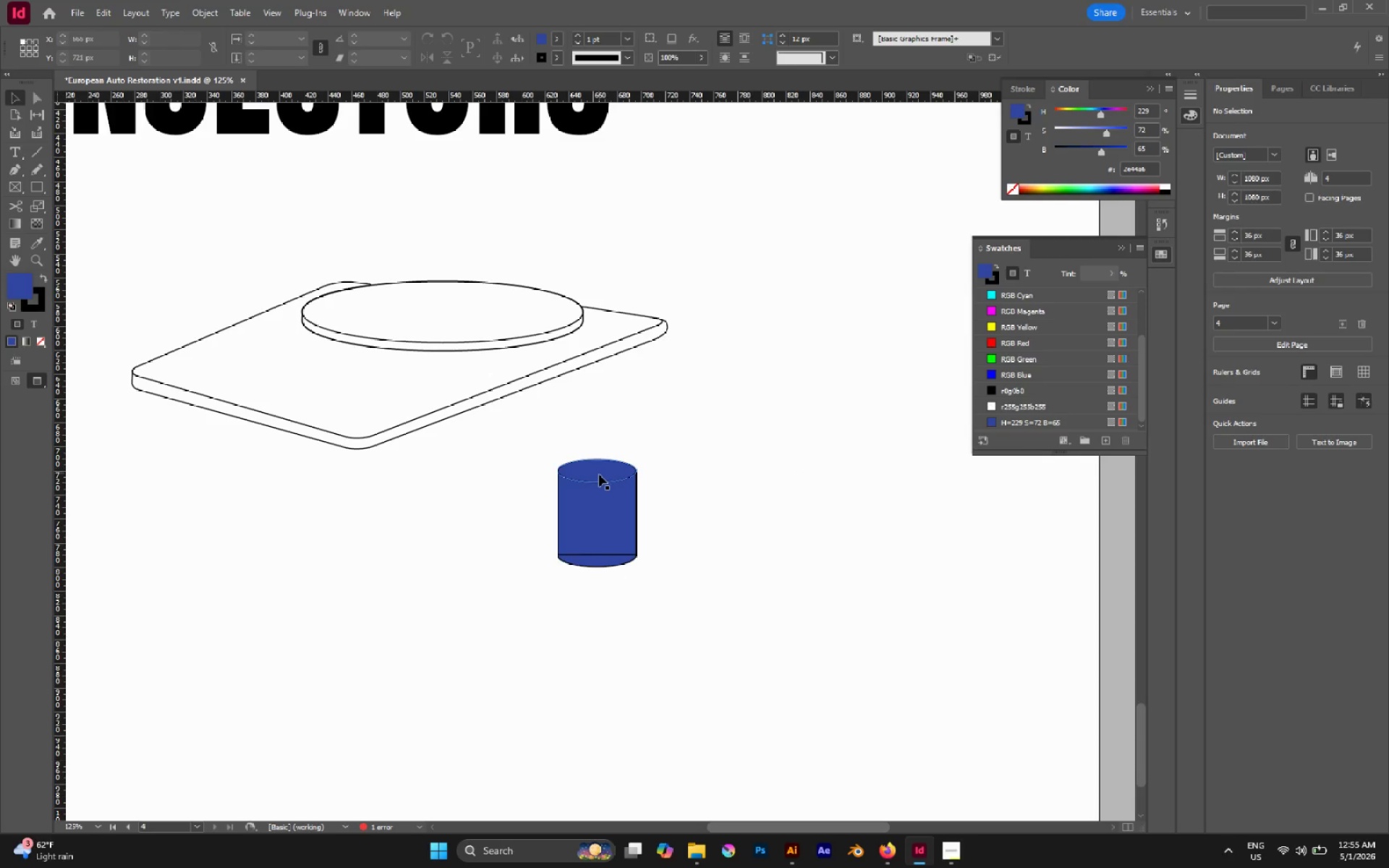 
left_click_drag(start_coordinate=[519, 446], to_coordinate=[599, 590])
 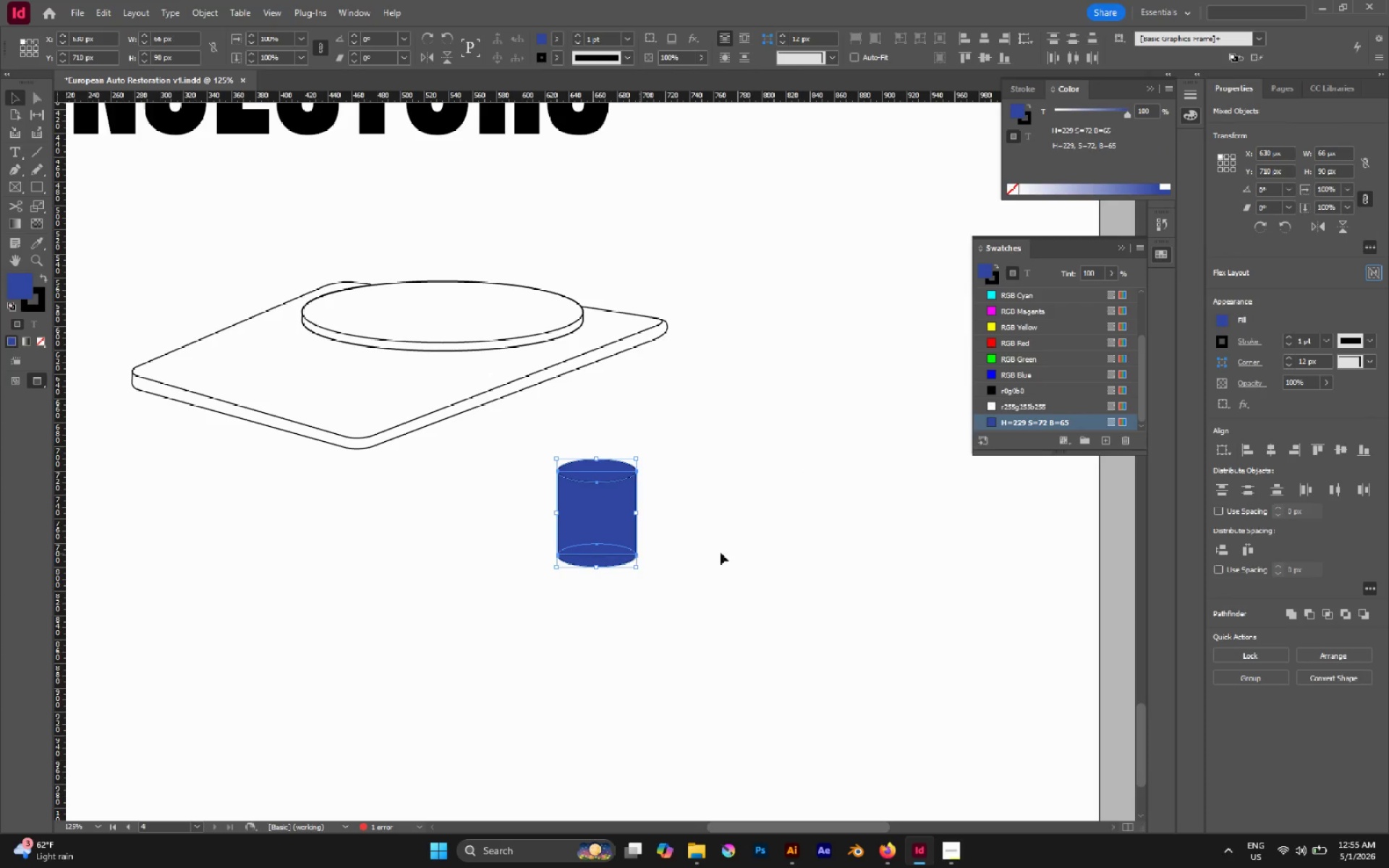 
left_click([743, 546])
 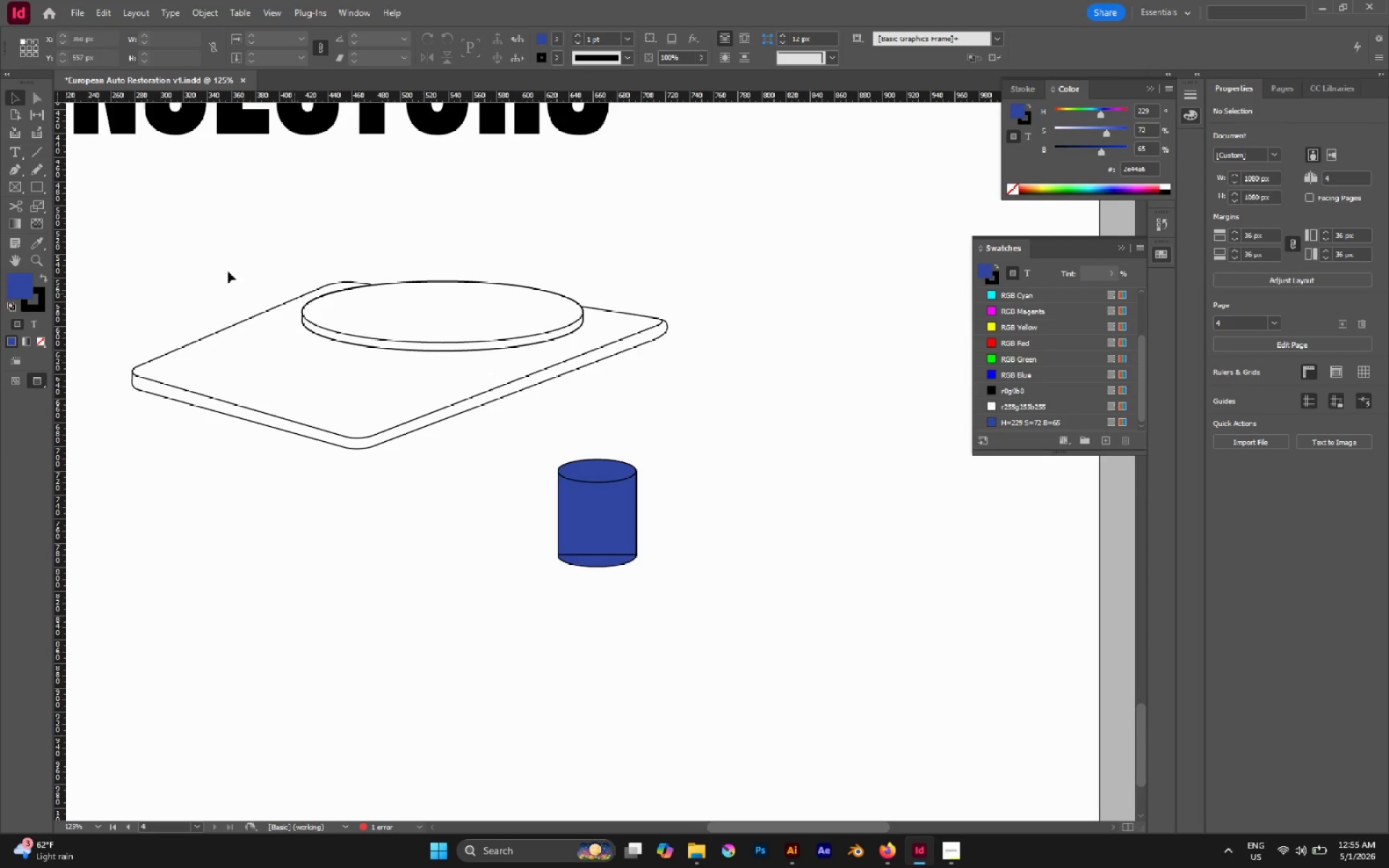 
left_click_drag(start_coordinate=[204, 267], to_coordinate=[528, 472])
 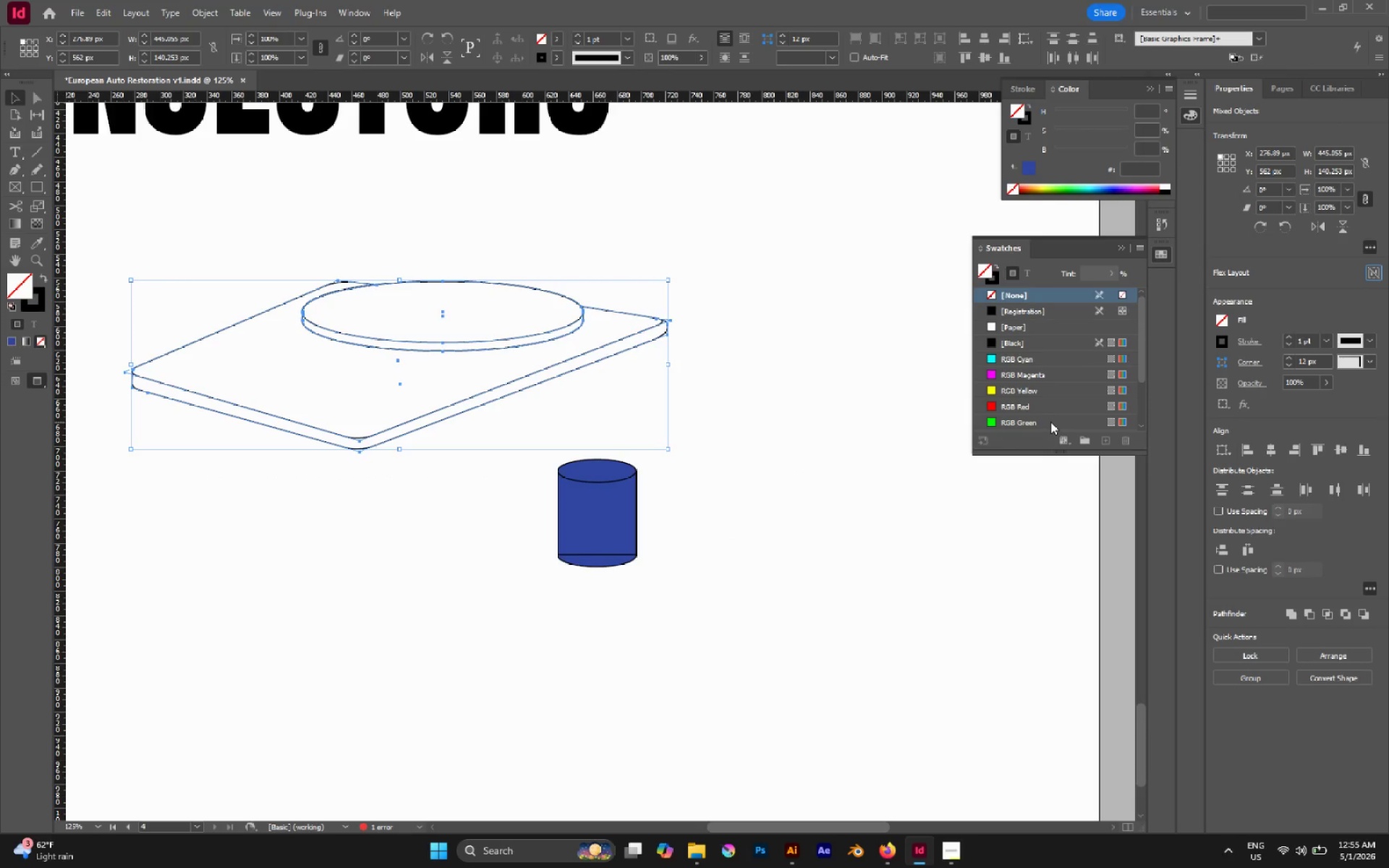 
left_click([1008, 421])
 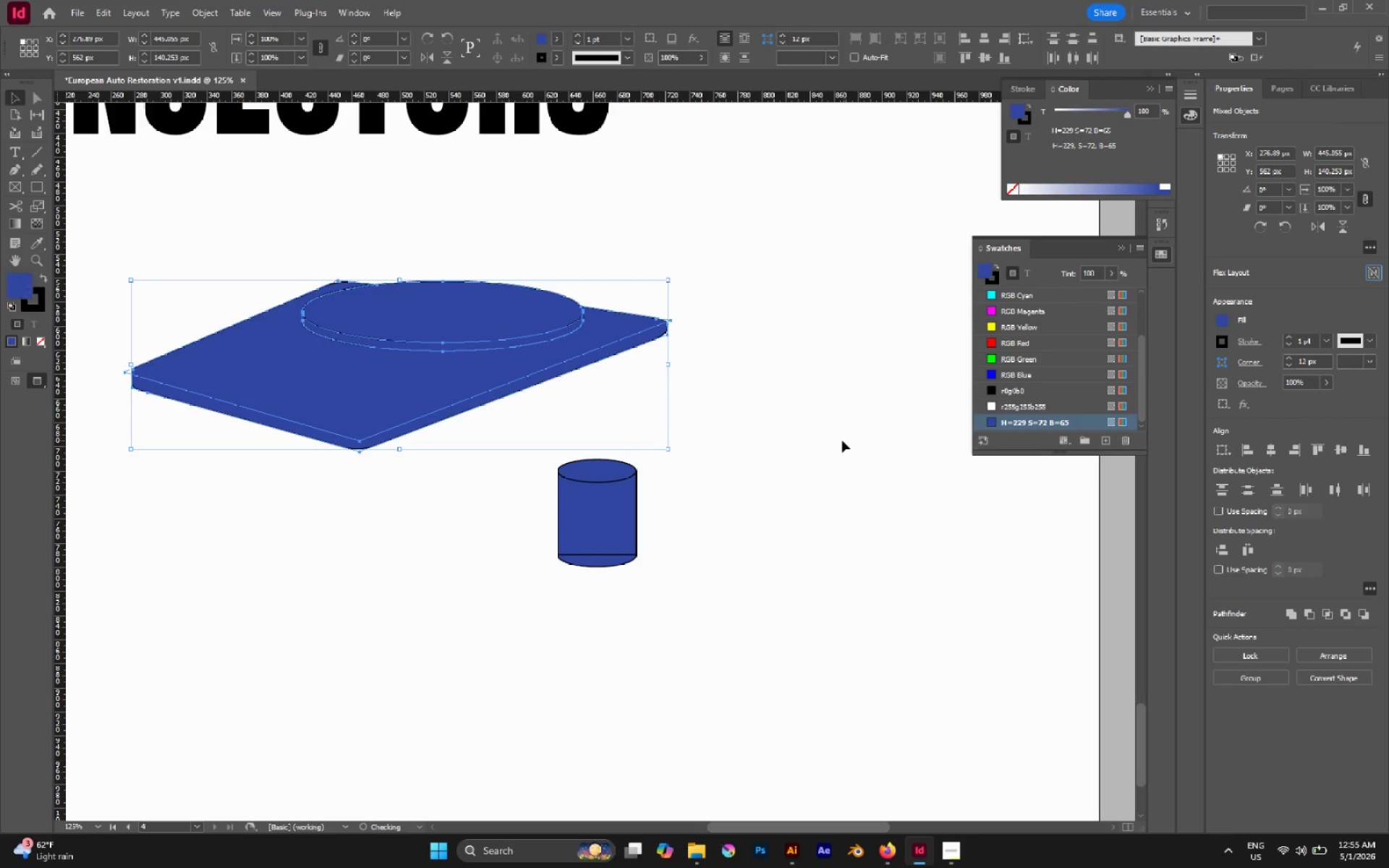 
scroll: coordinate [1043, 409], scroll_direction: down, amount: 7.0
 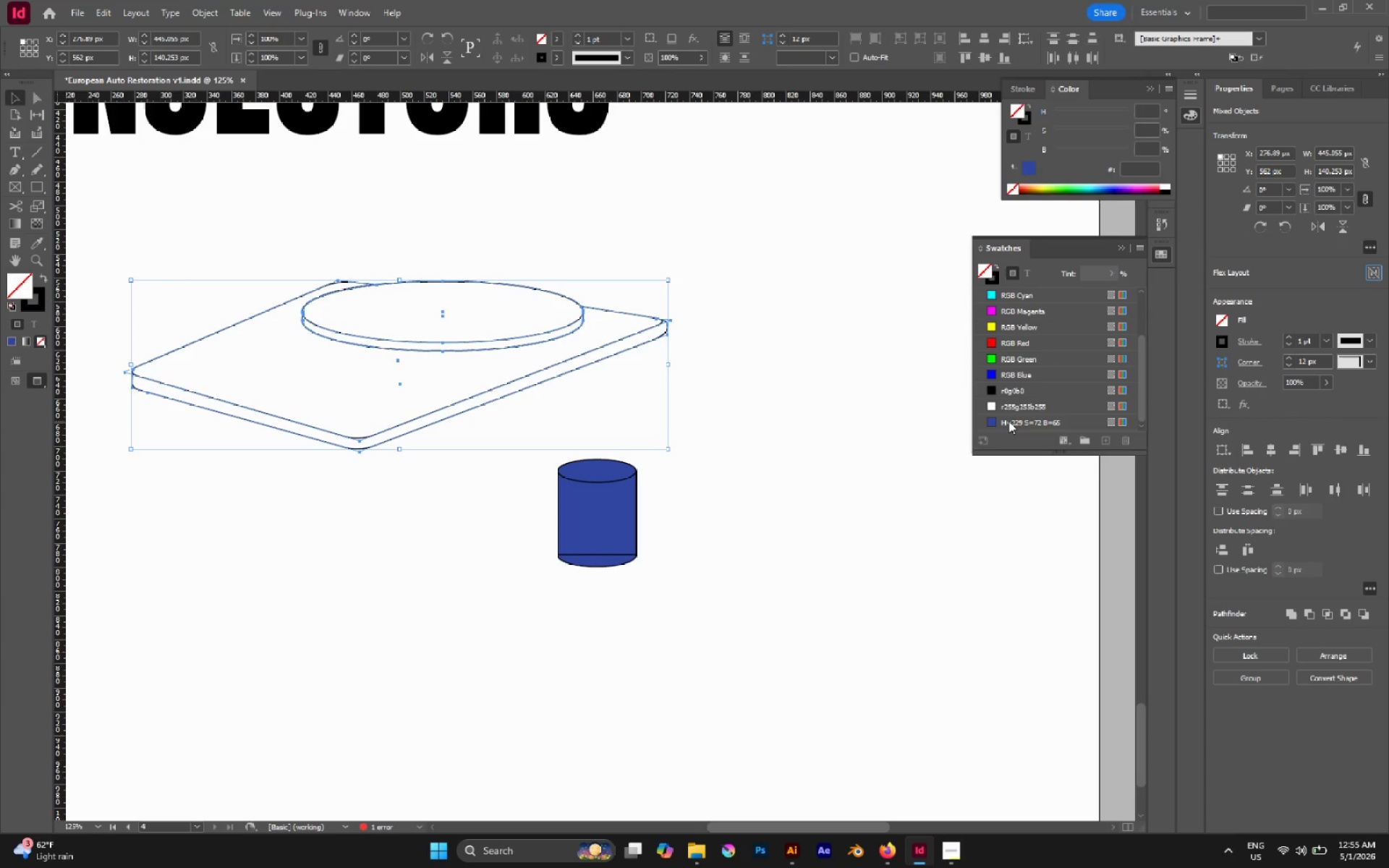 
left_click([842, 441])
 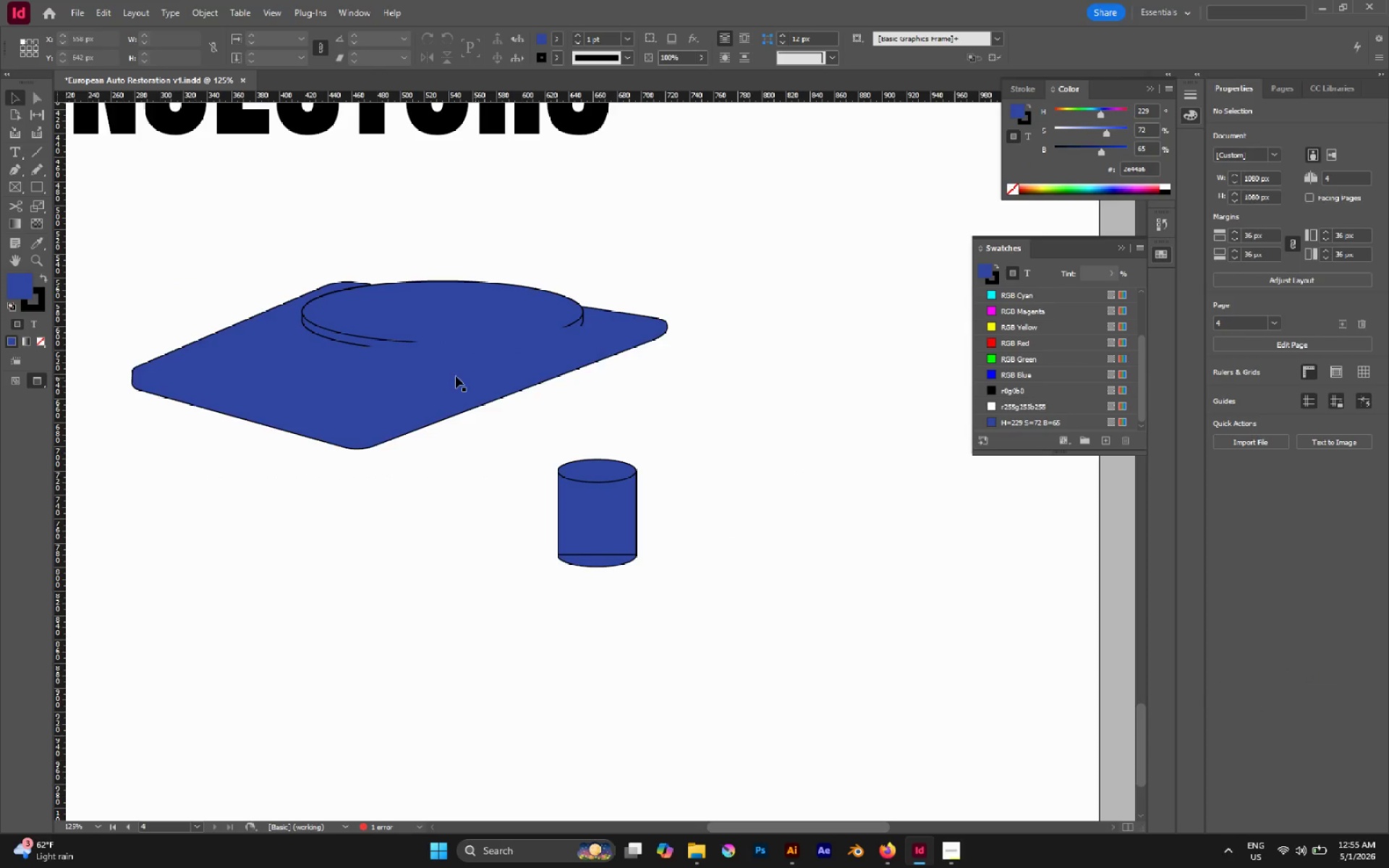 
left_click([352, 376])
 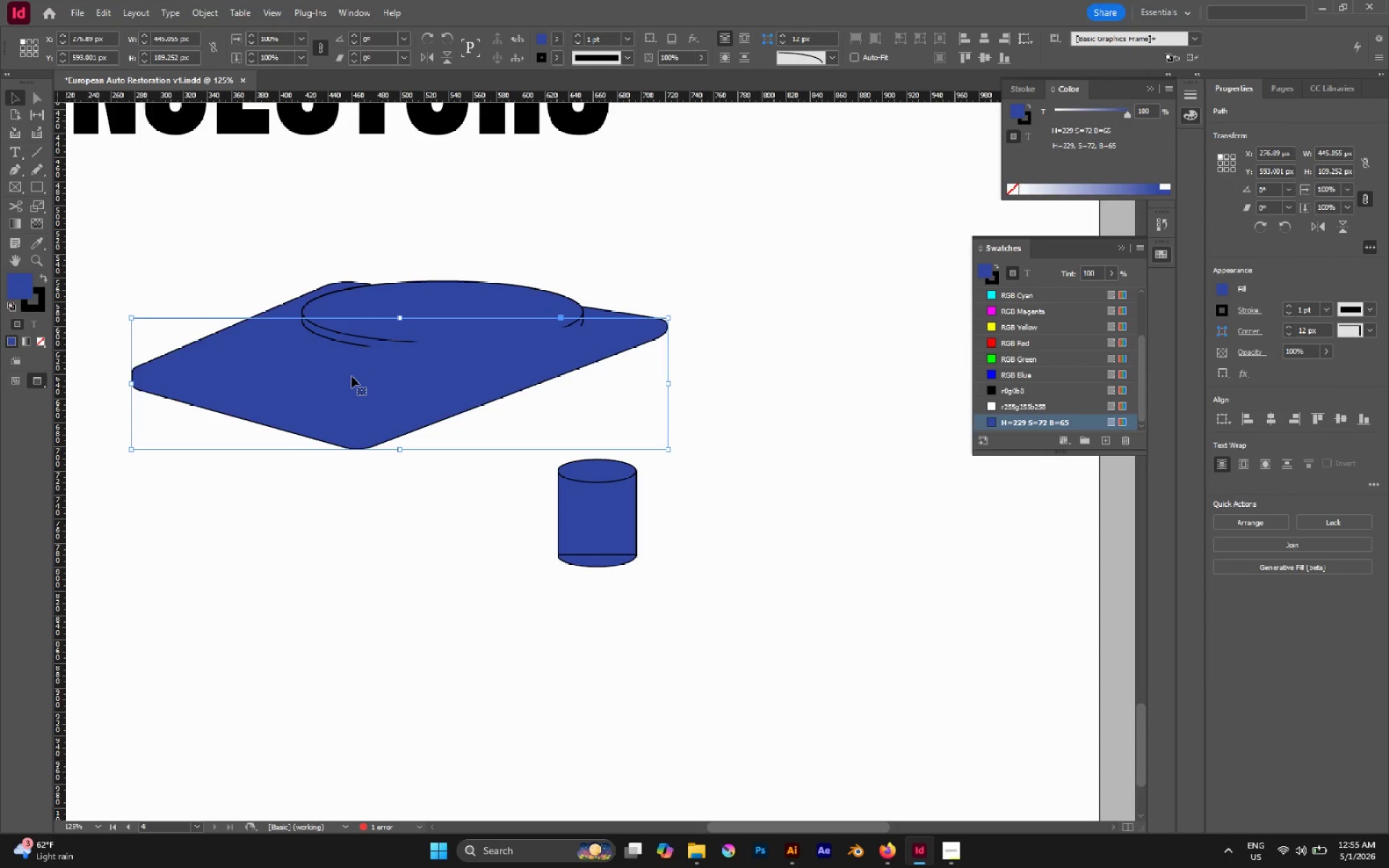 
left_click_drag(start_coordinate=[352, 376], to_coordinate=[385, 447])
 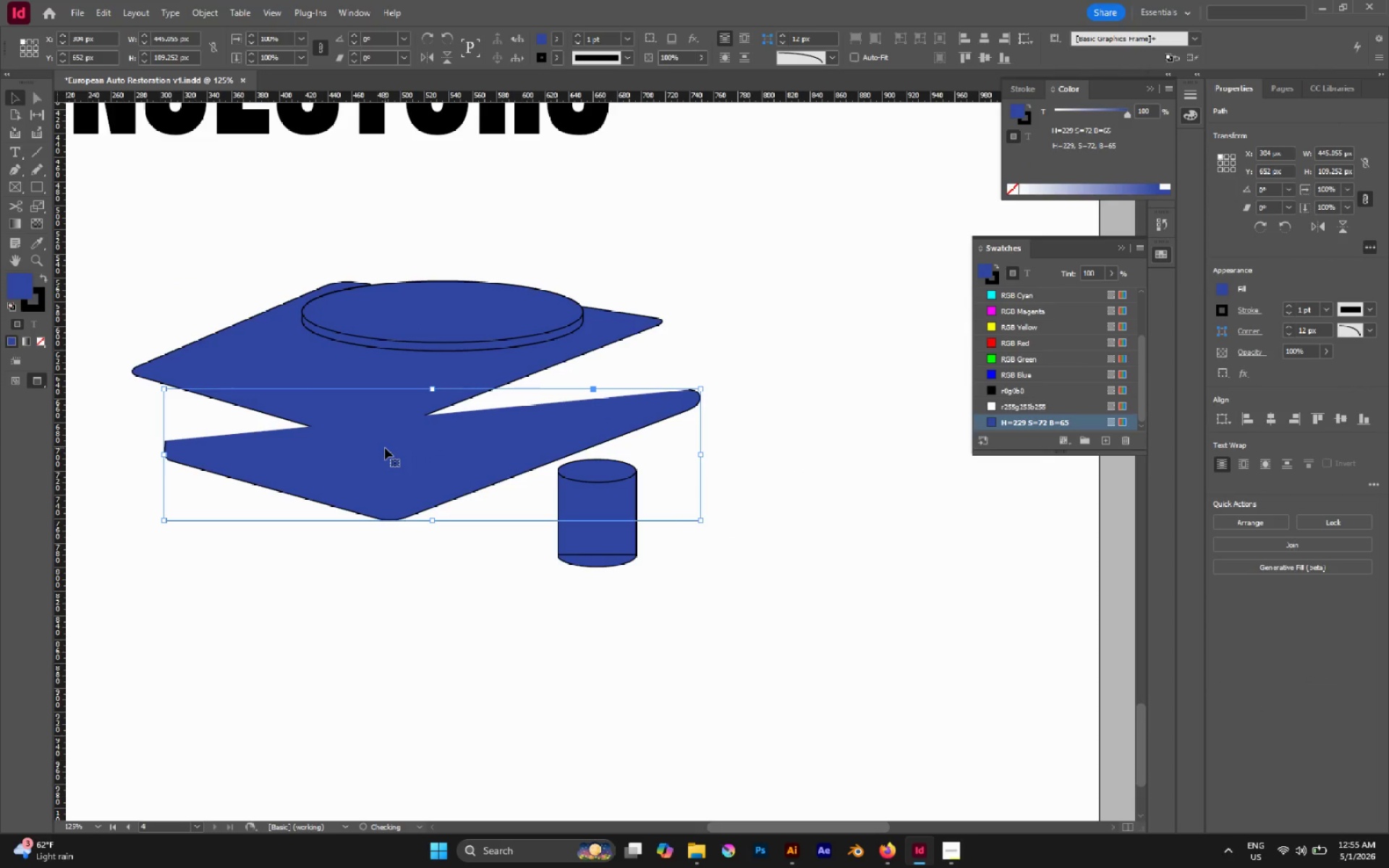 
key(Control+Z)
 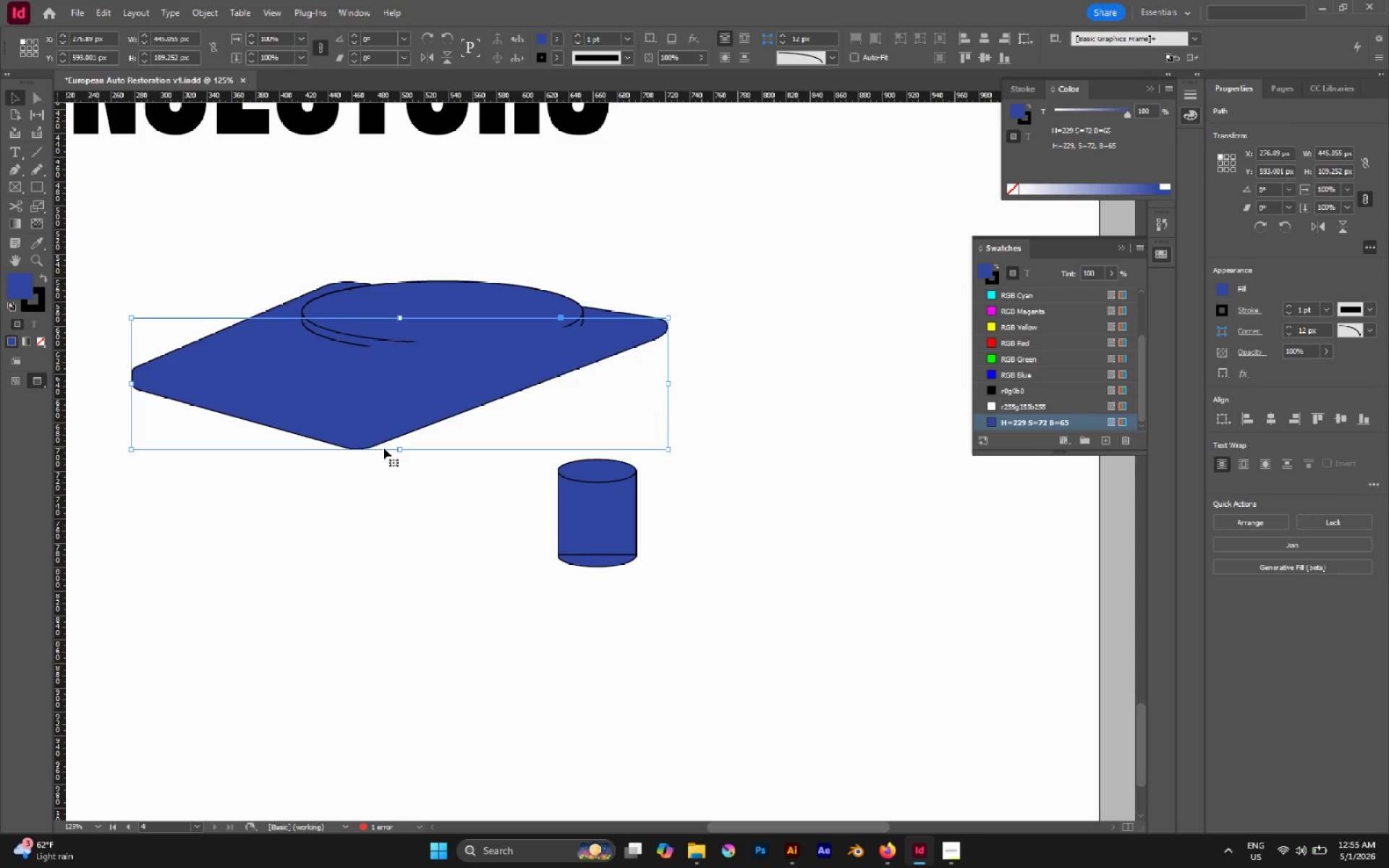 
key(Control+Shift+BracketLeft)
 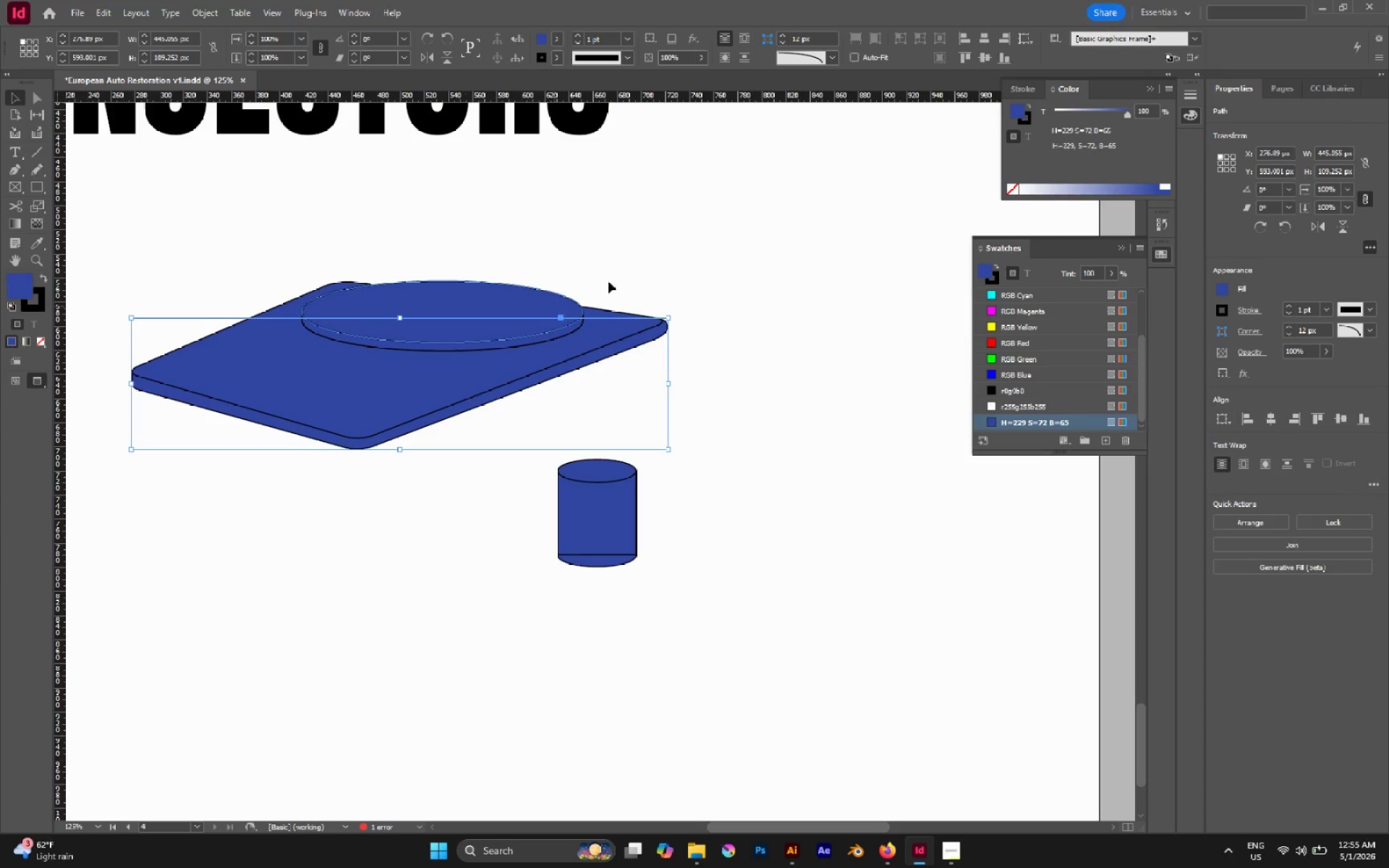 
left_click([631, 260])
 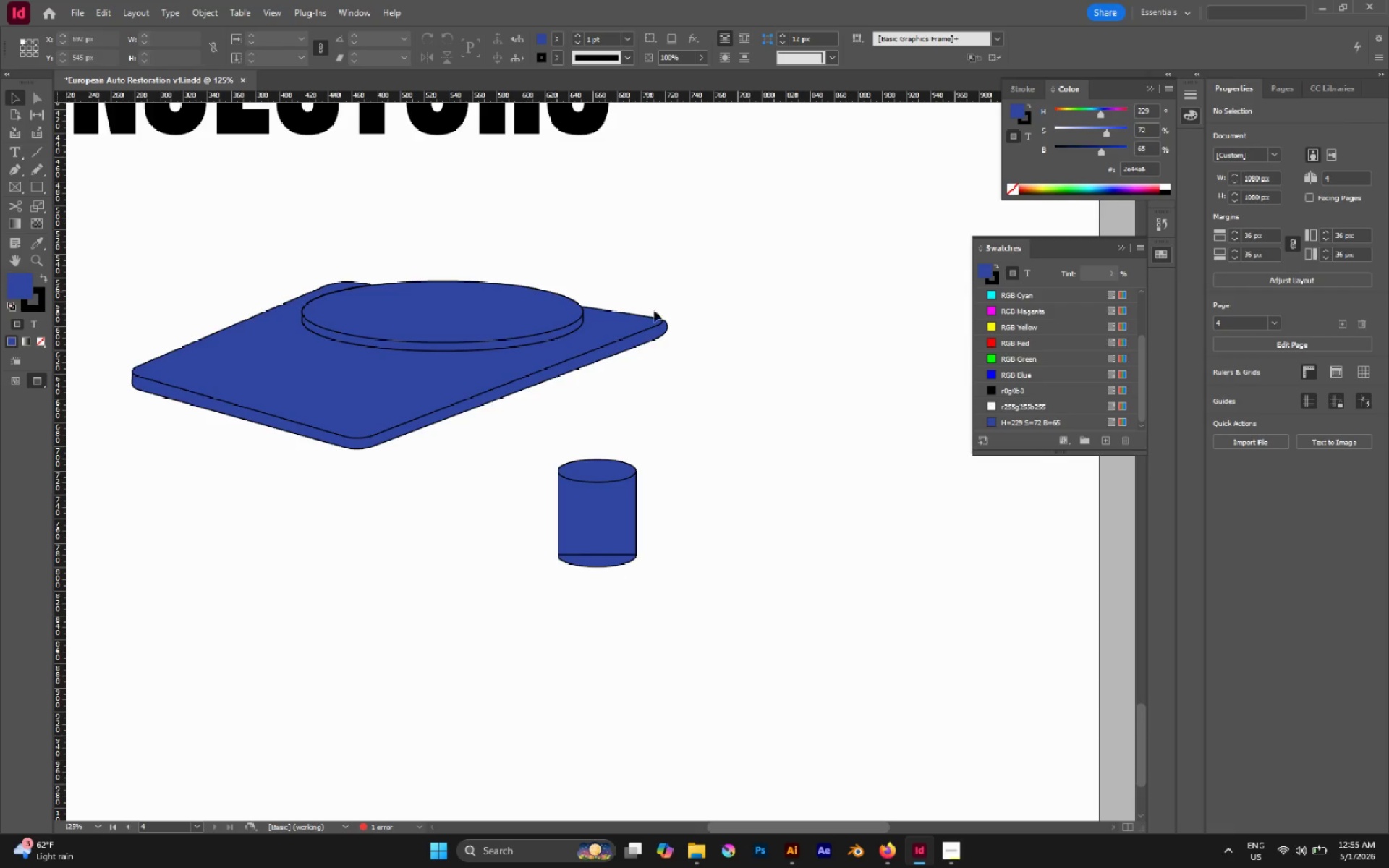 
hold_key(key=AltLeft, duration=1.17)
scroll: coordinate [657, 315], scroll_direction: down, amount: 1.0
 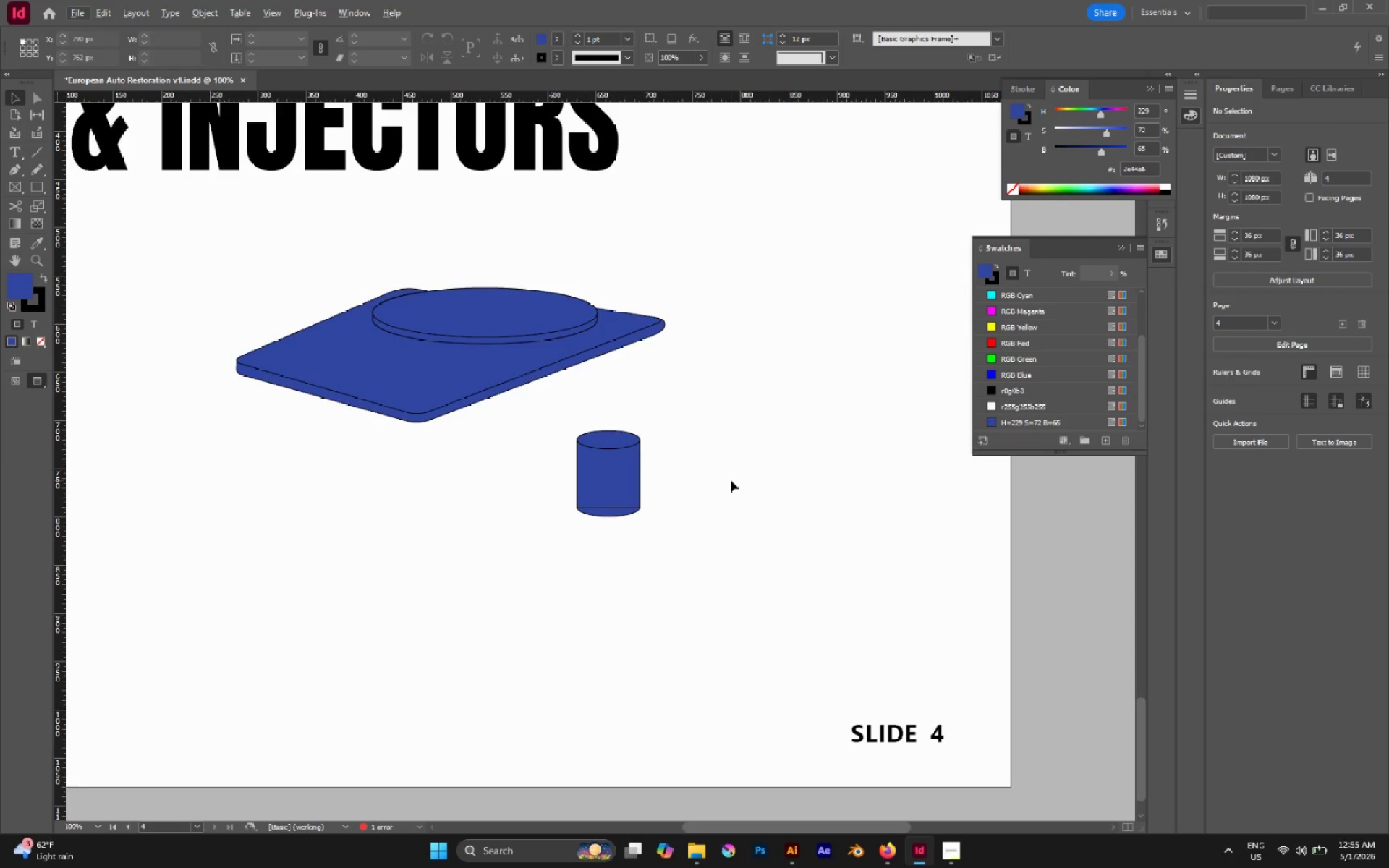 
wait(5.14)
 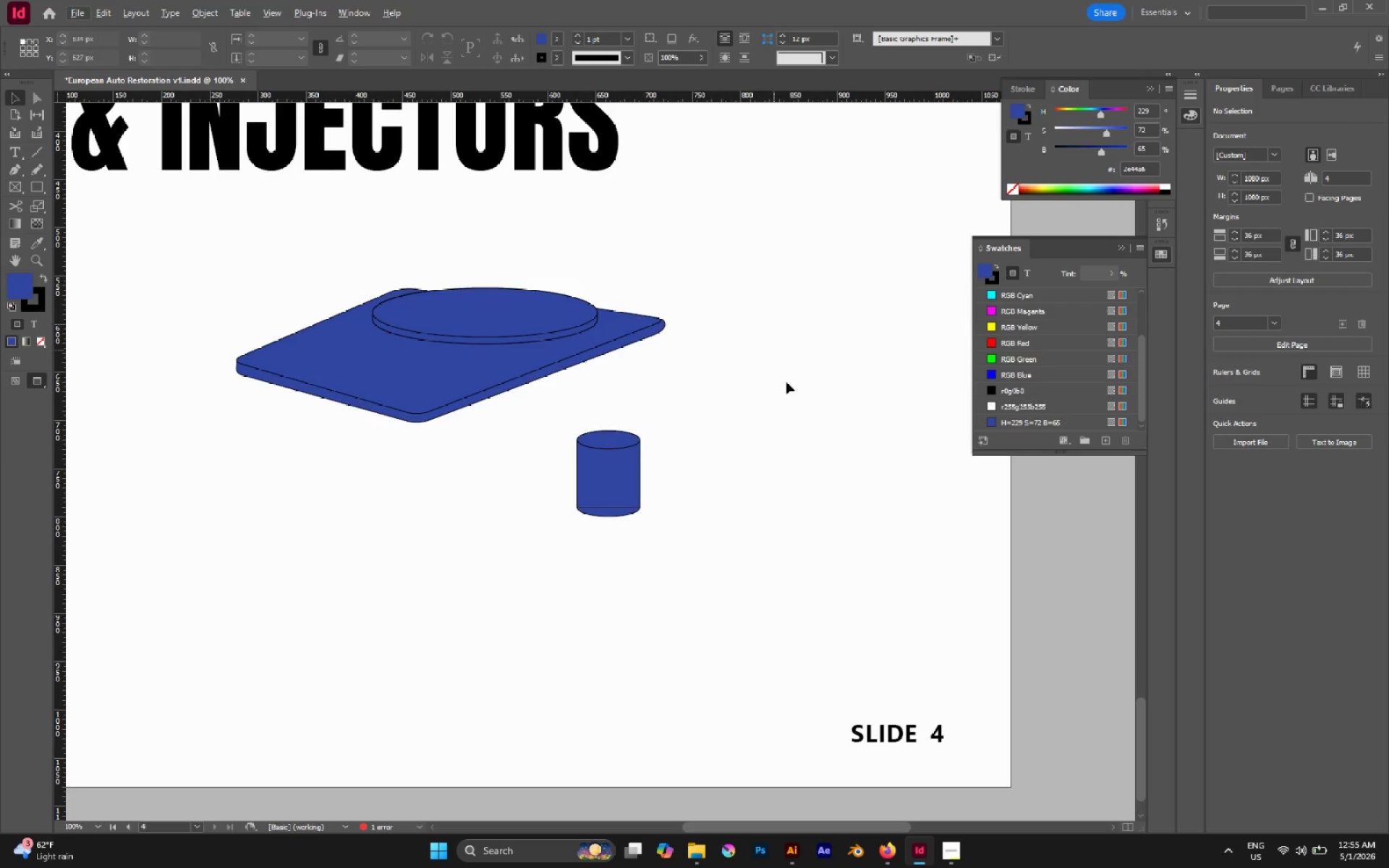 
hold_key(key=AltLeft, duration=0.42)
scroll: coordinate [695, 470], scroll_direction: down, amount: 3.0
 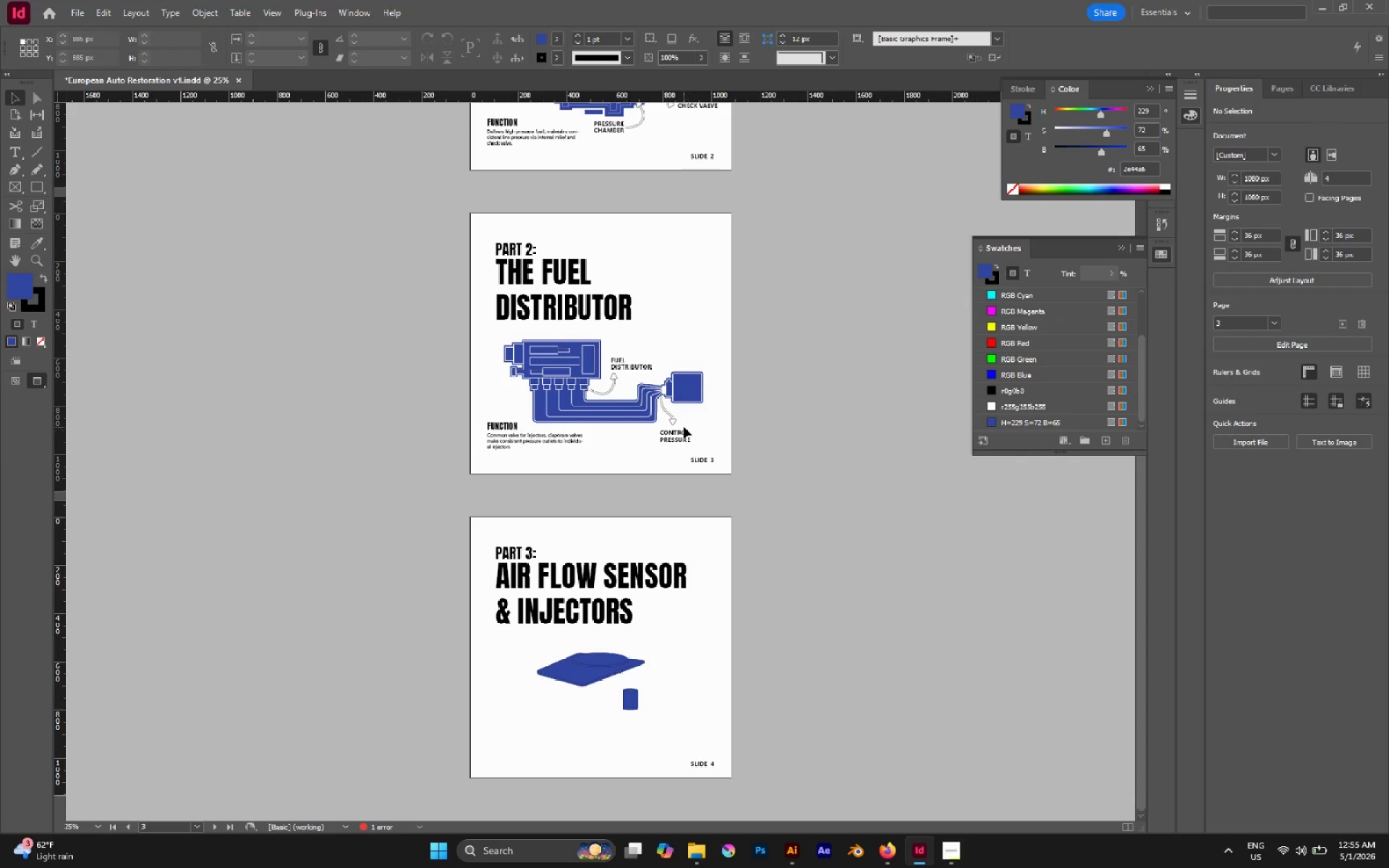 
key(A)
 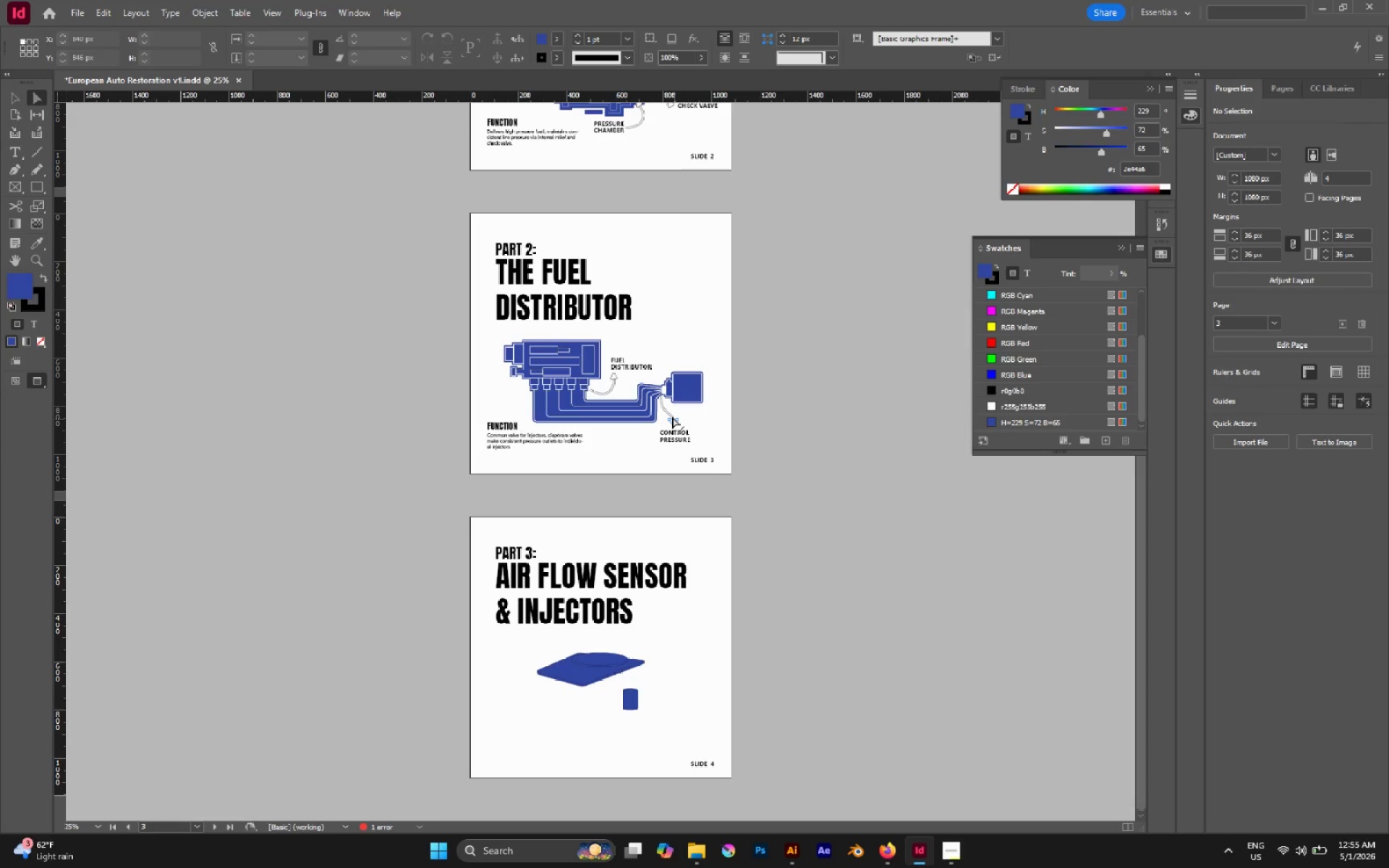 
hold_key(key=AltLeft, duration=0.5)
 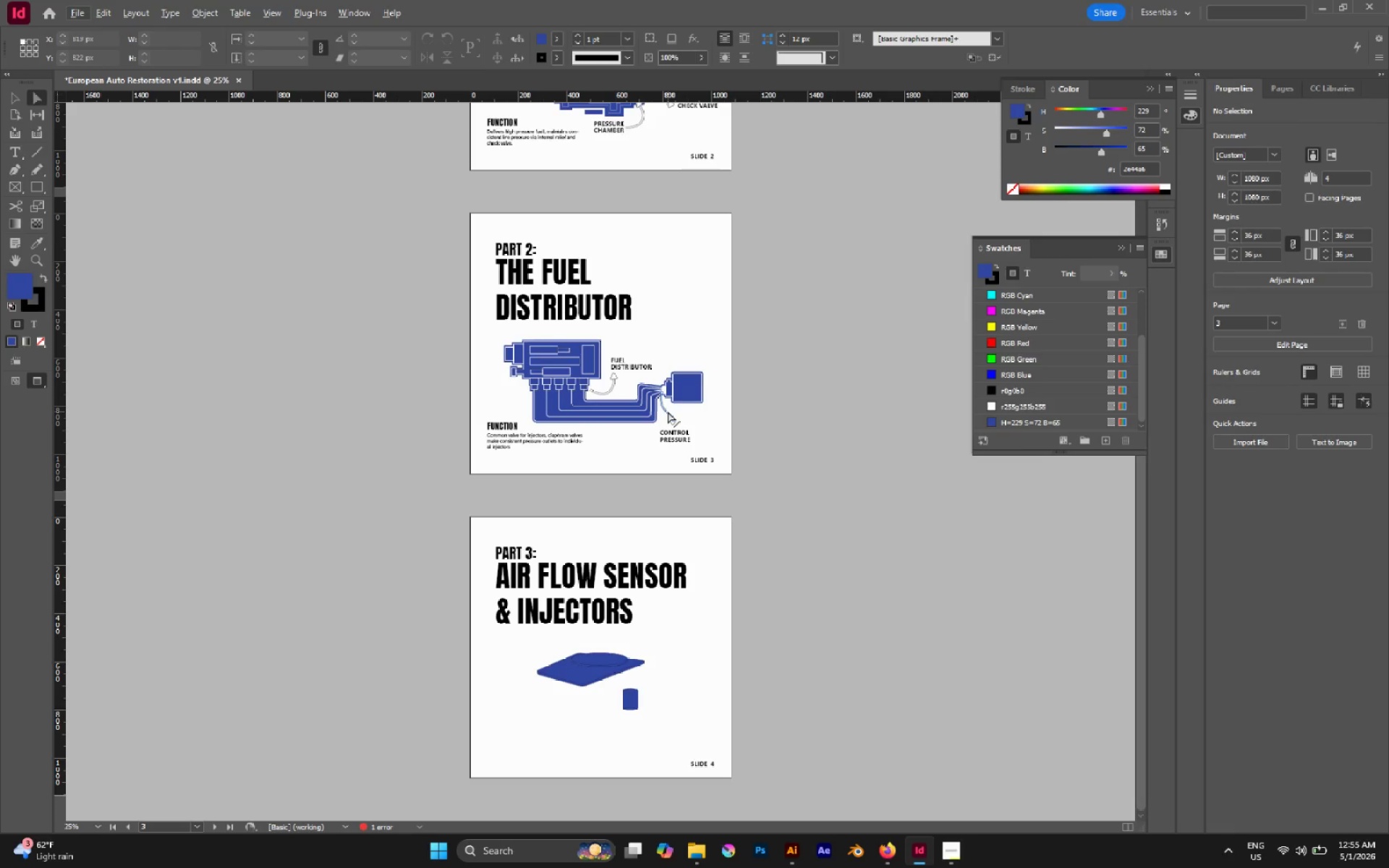 
key(V)
 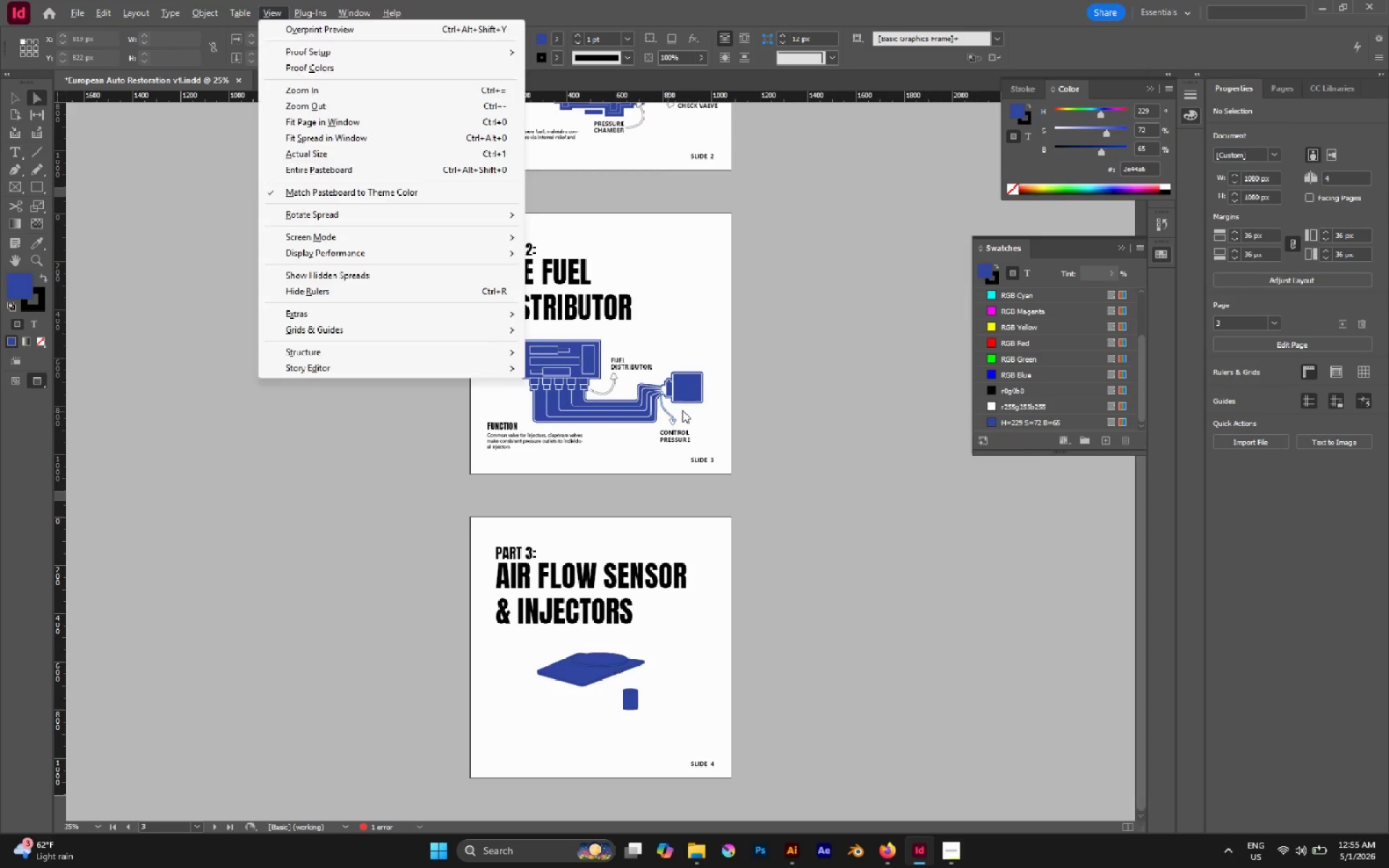 
left_click([682, 410])
 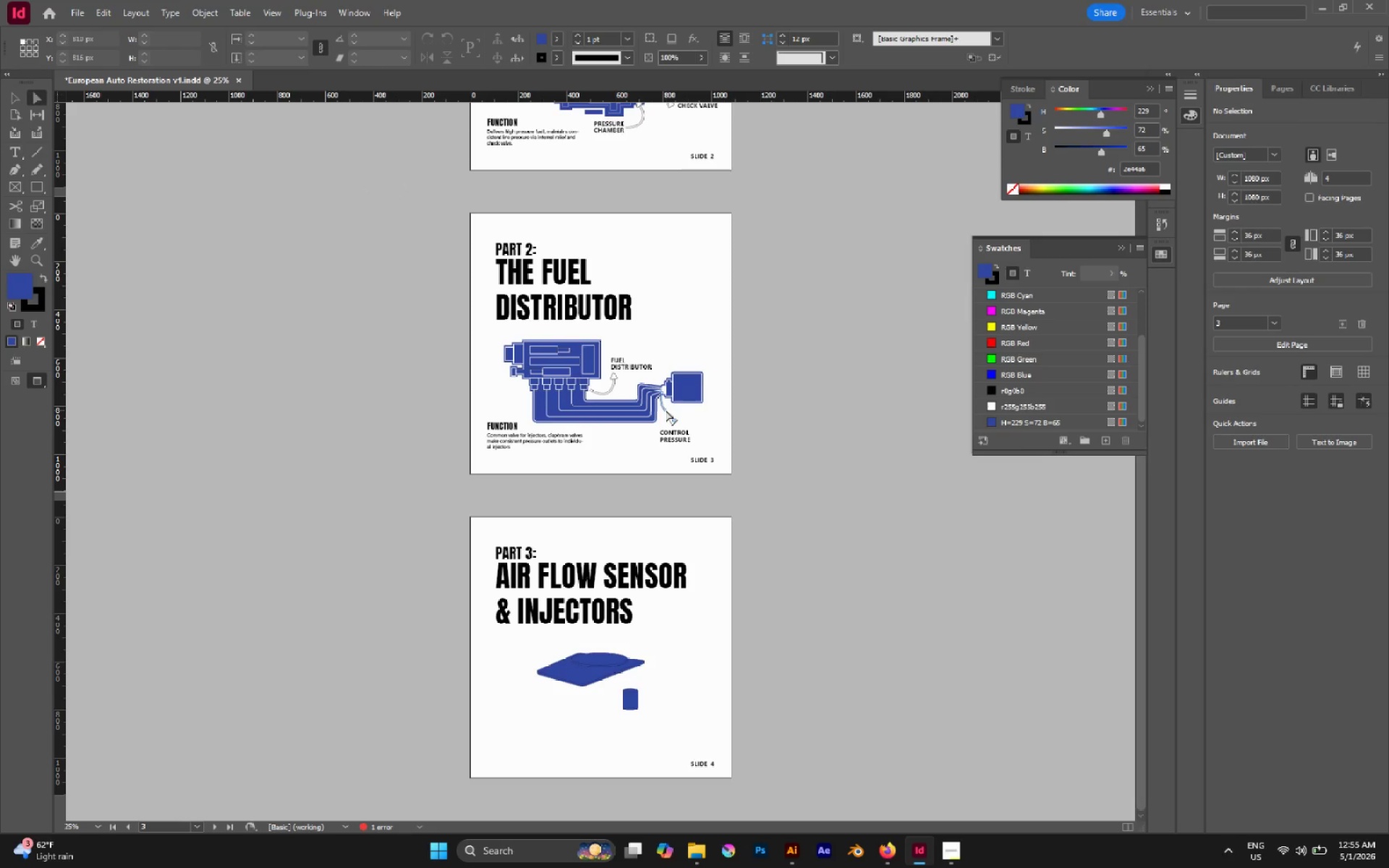 
left_click([666, 410])
 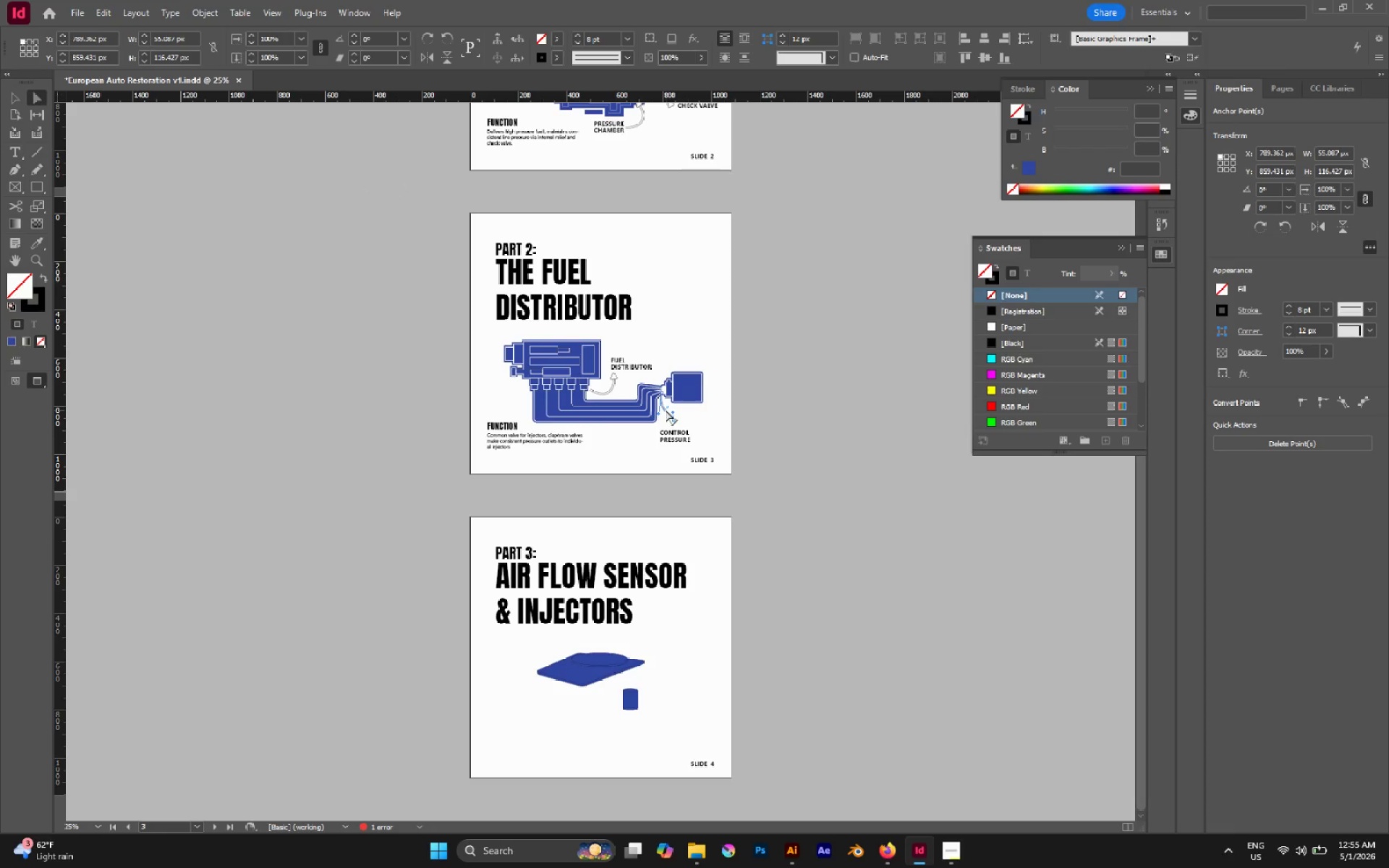 
hold_key(key=AltLeft, duration=0.64)
left_click([666, 410])
 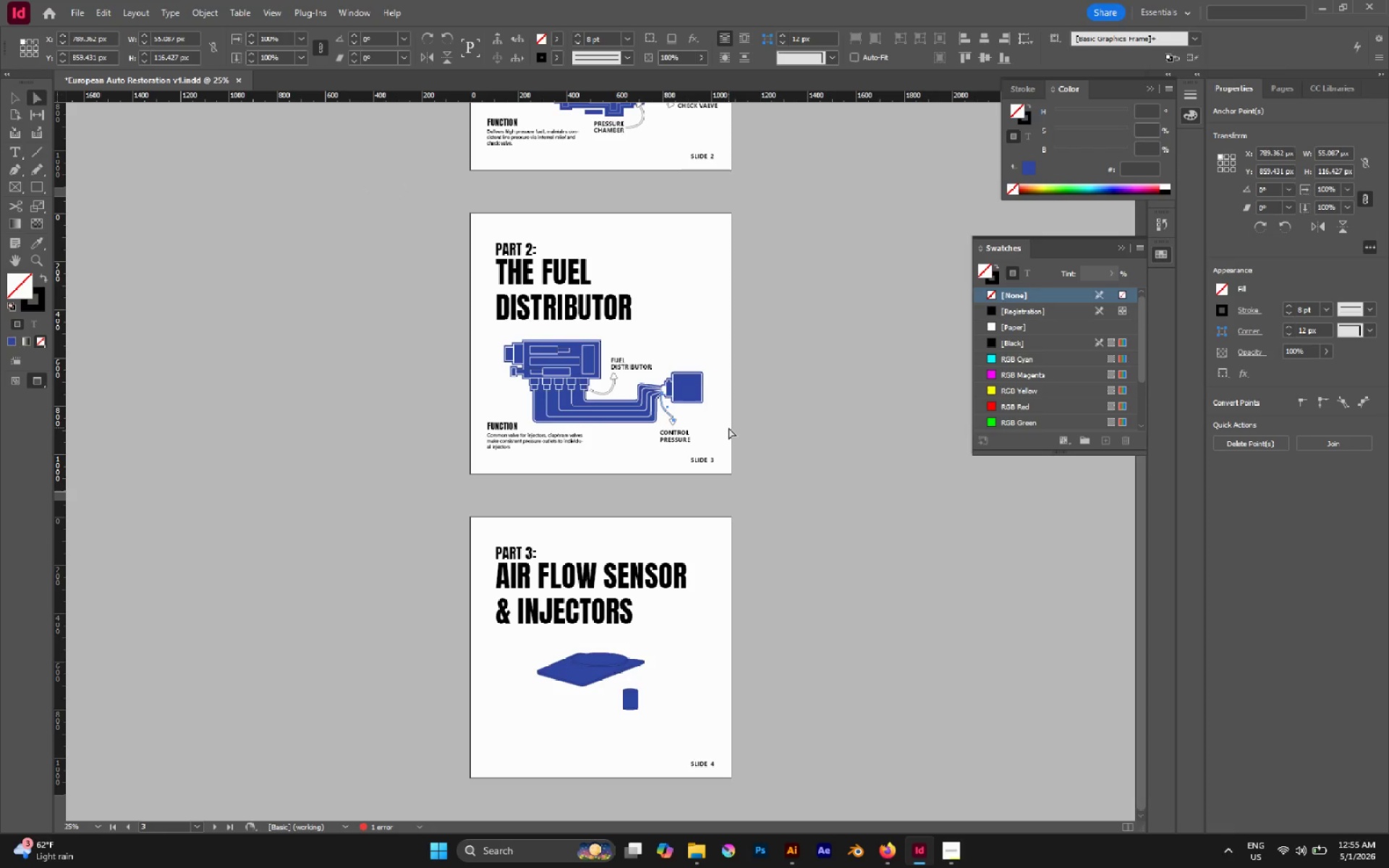 
key(Control+C)
 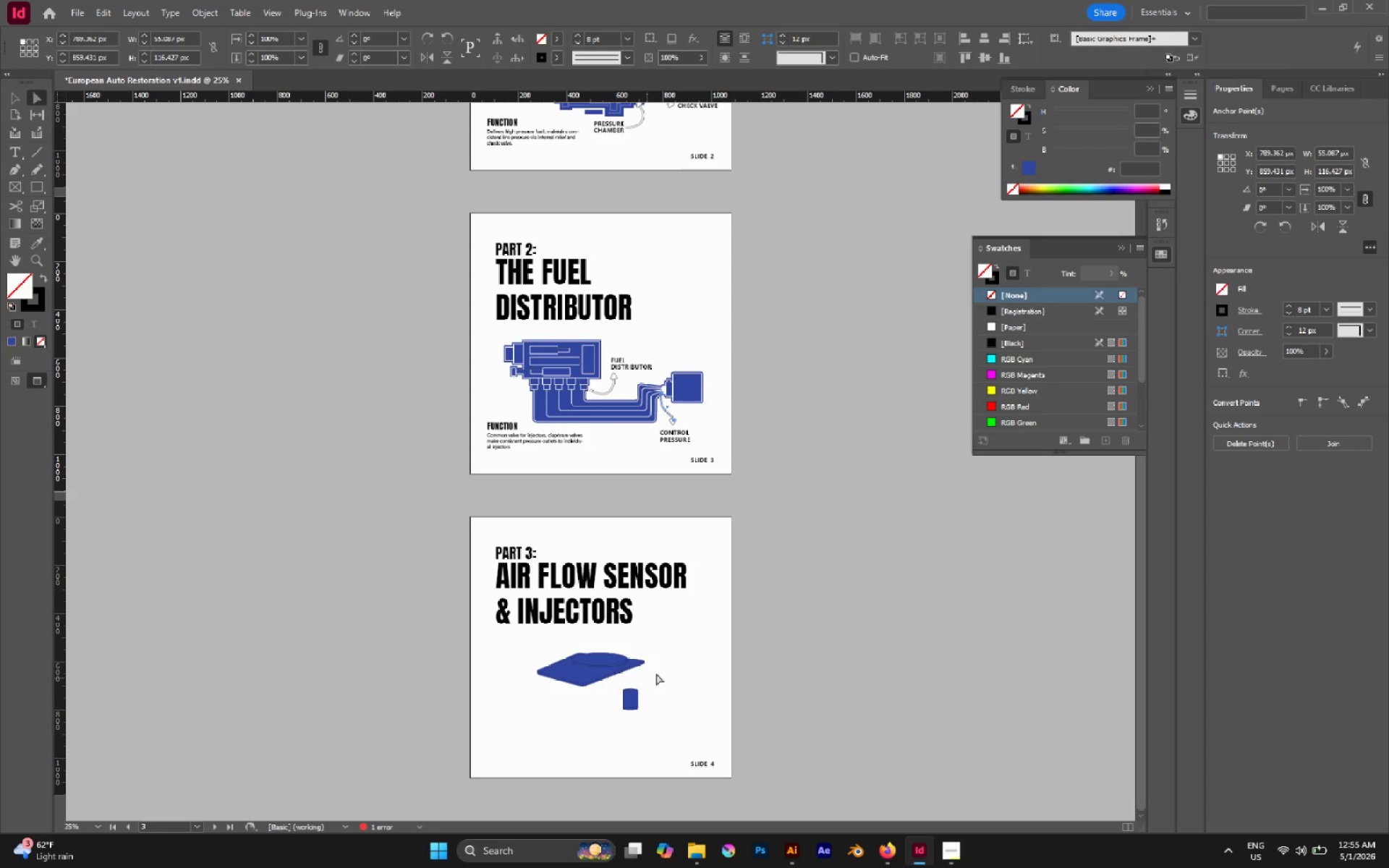 
left_click([663, 673])
 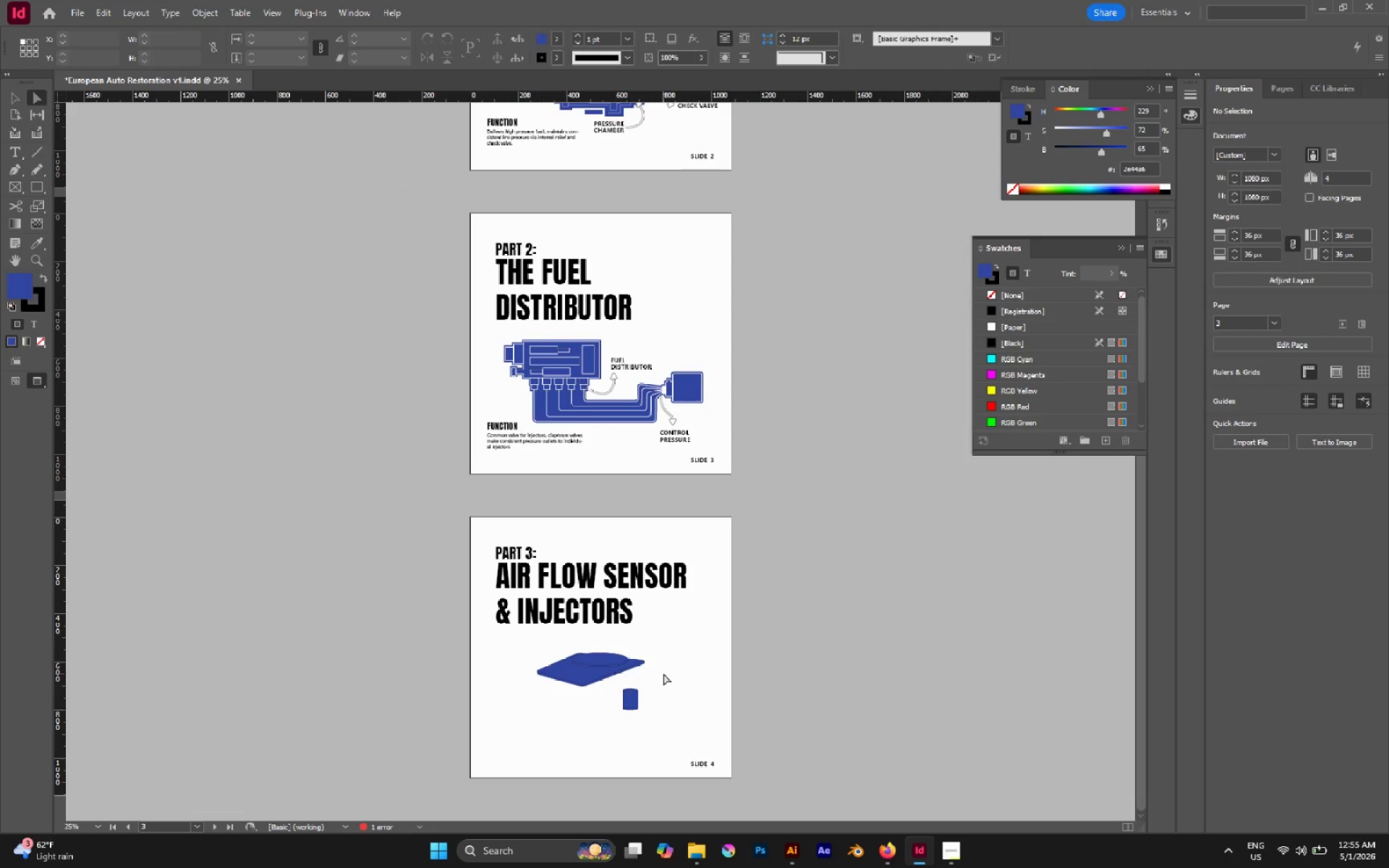 
key(Alt+Control+Shift+V)
 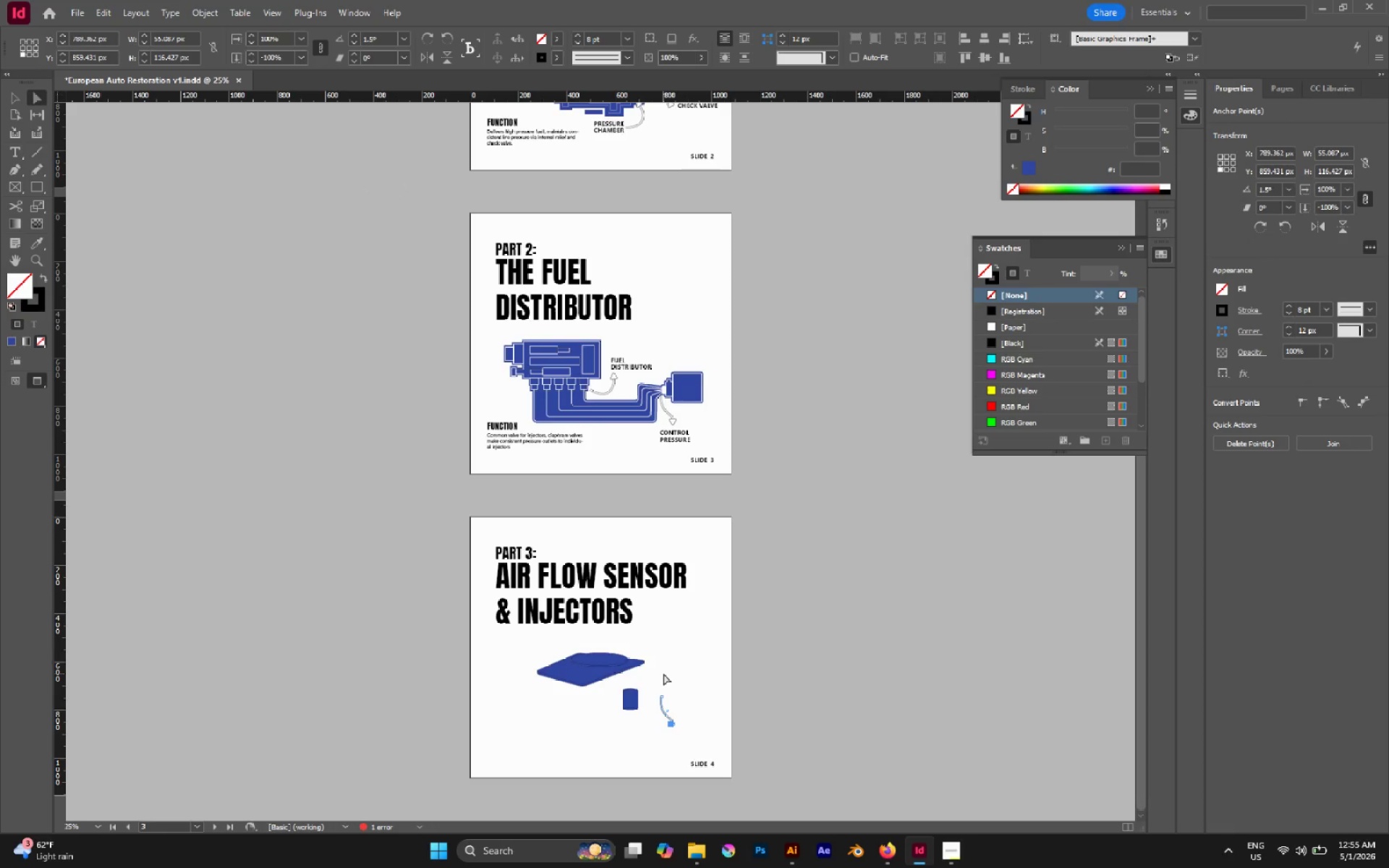 
key(V)
 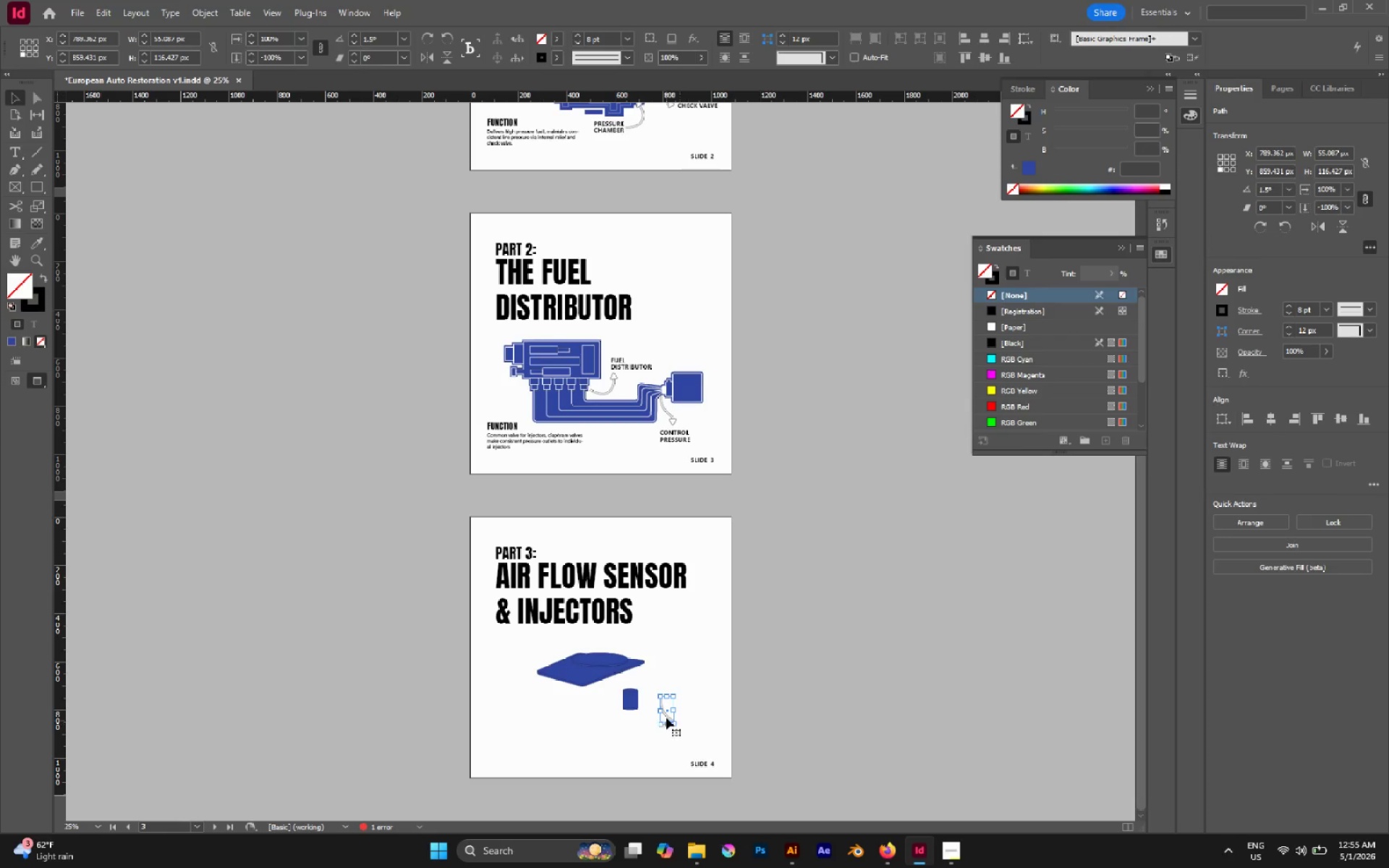 
hold_key(key=AltLeft, duration=0.55)
scroll: coordinate [666, 712], scroll_direction: up, amount: 4.0
 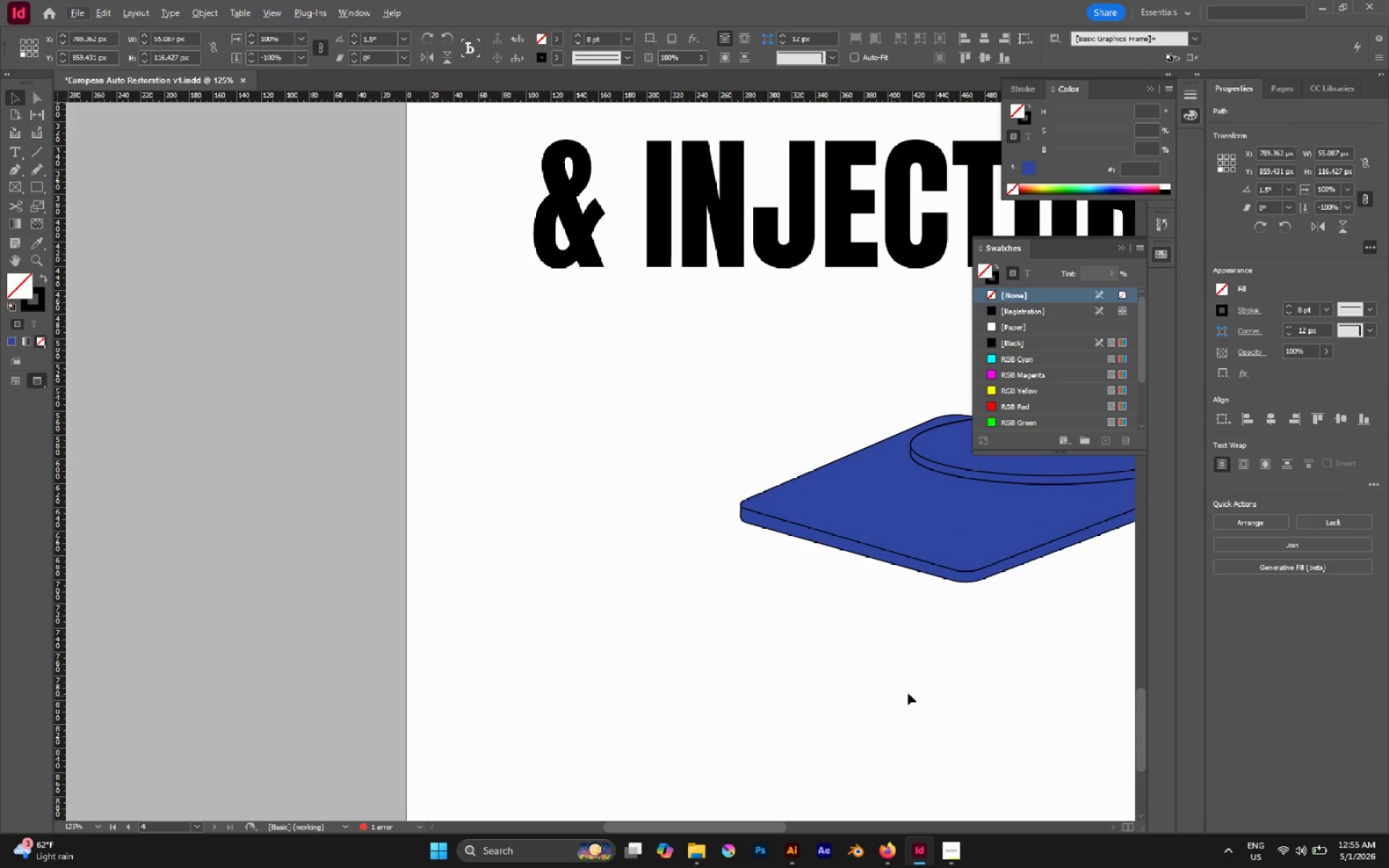 
hold_key(key=Space, duration=0.66)
 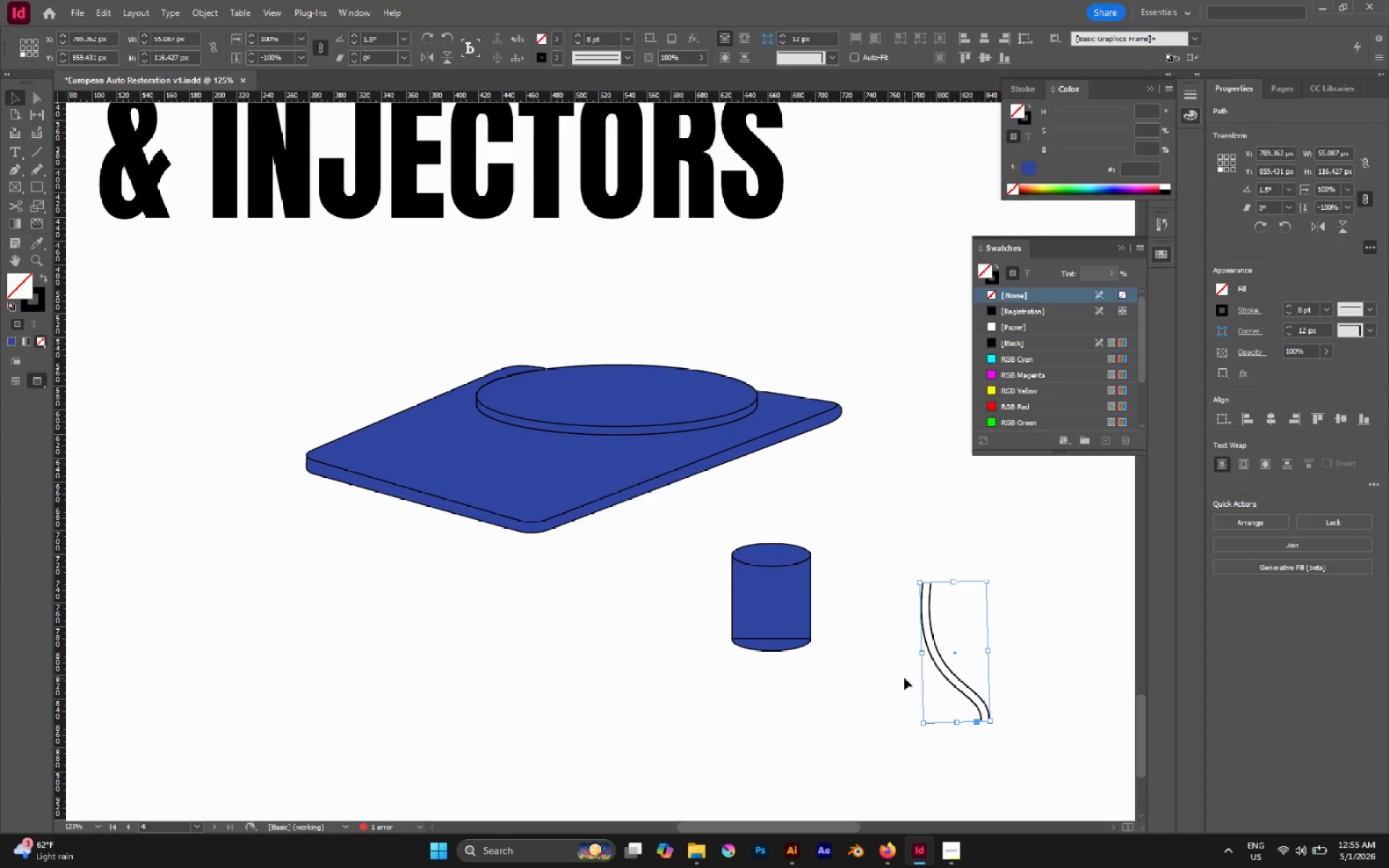 
left_click_drag(start_coordinate=[908, 693], to_coordinate=[474, 644])
 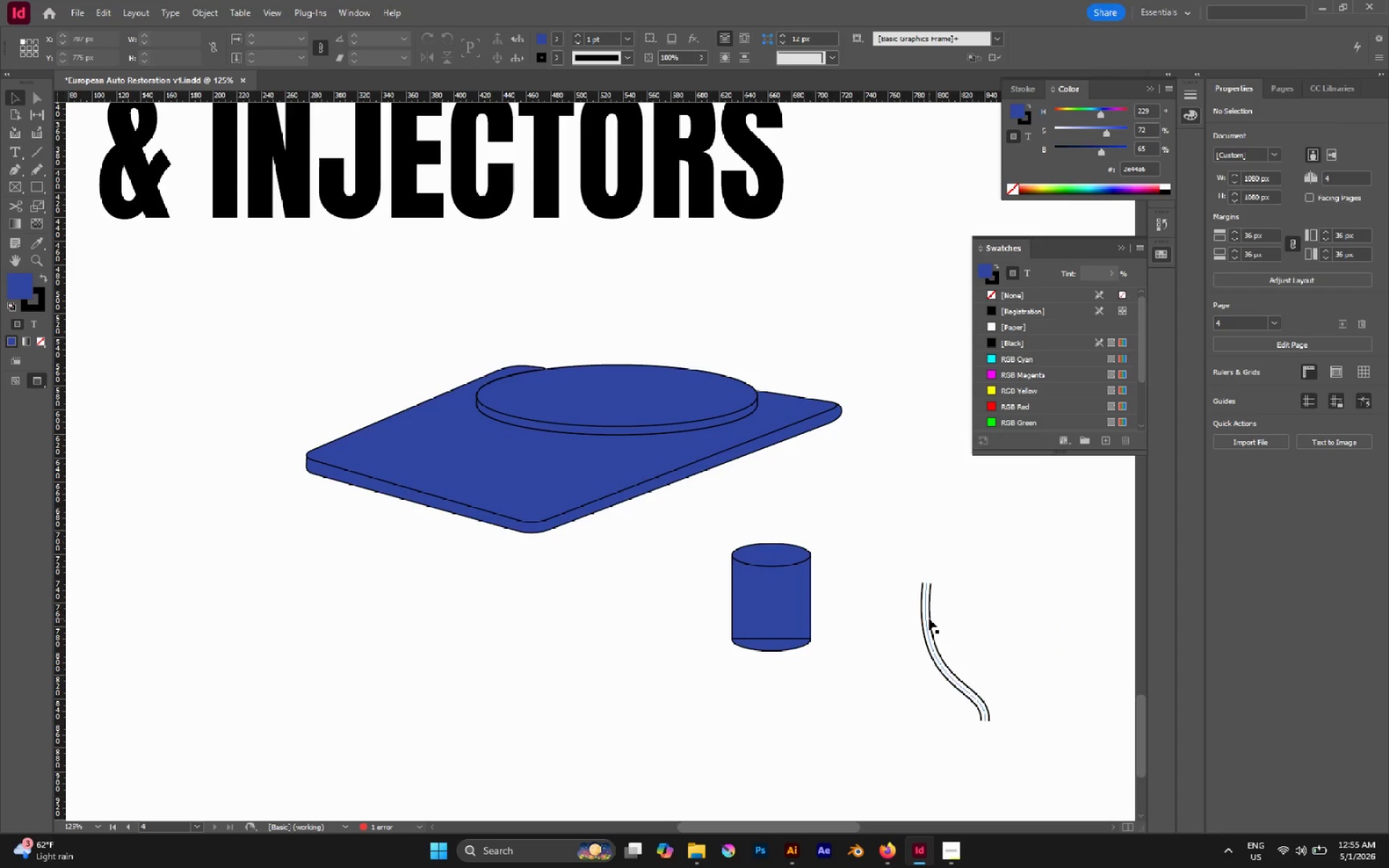 
left_click([926, 618])
 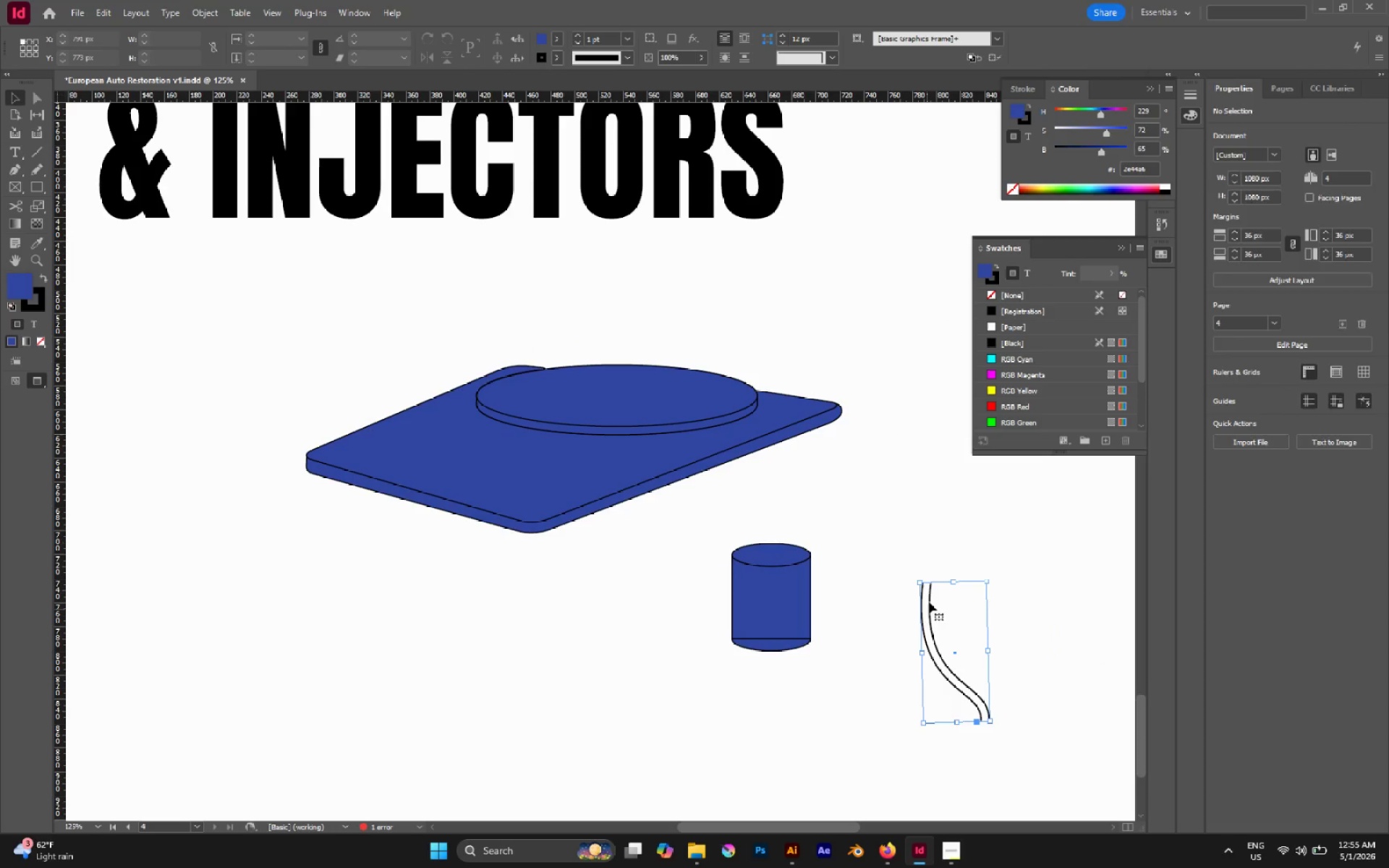 
key(A)
 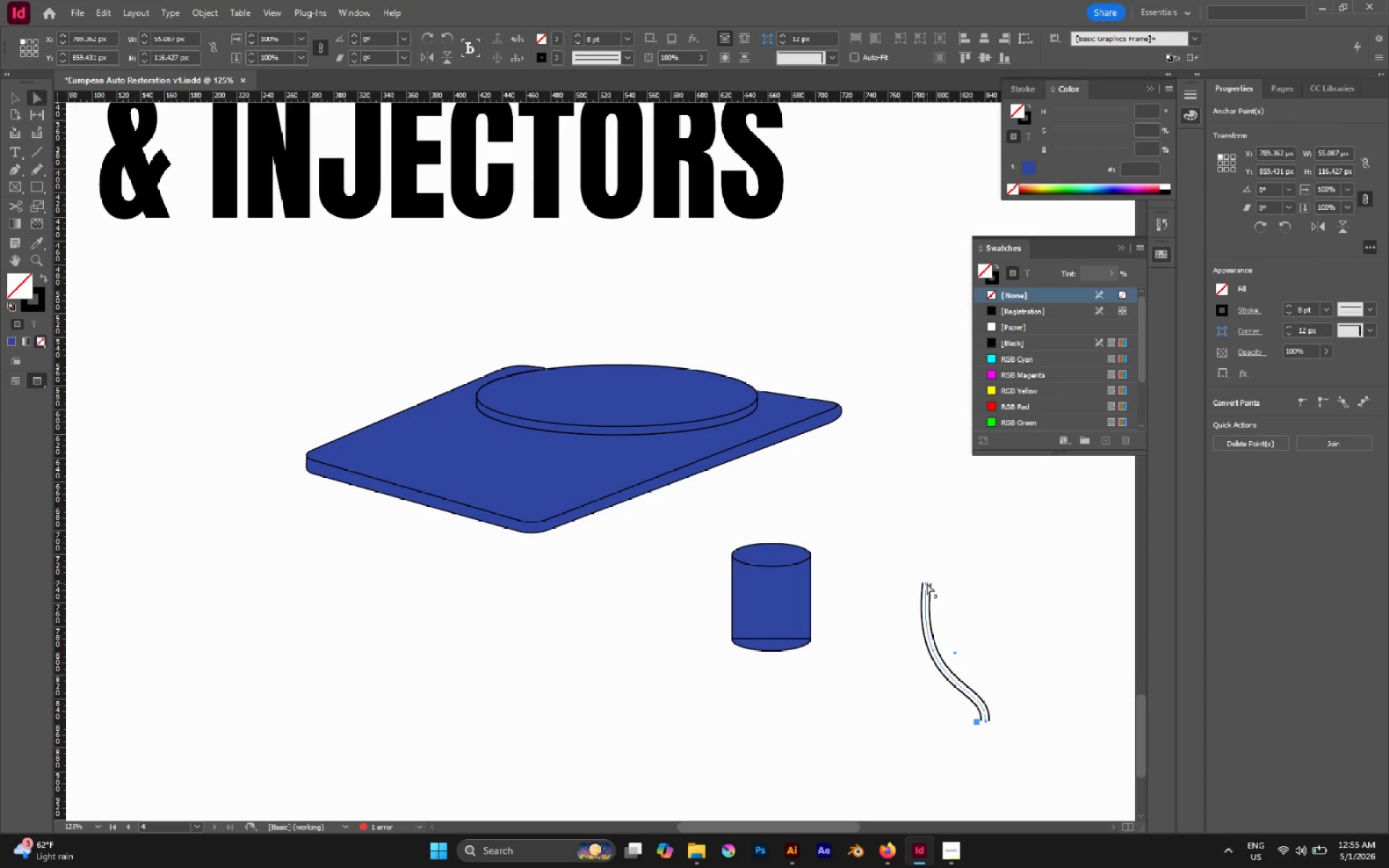 
left_click_drag(start_coordinate=[927, 582], to_coordinate=[592, 443])
 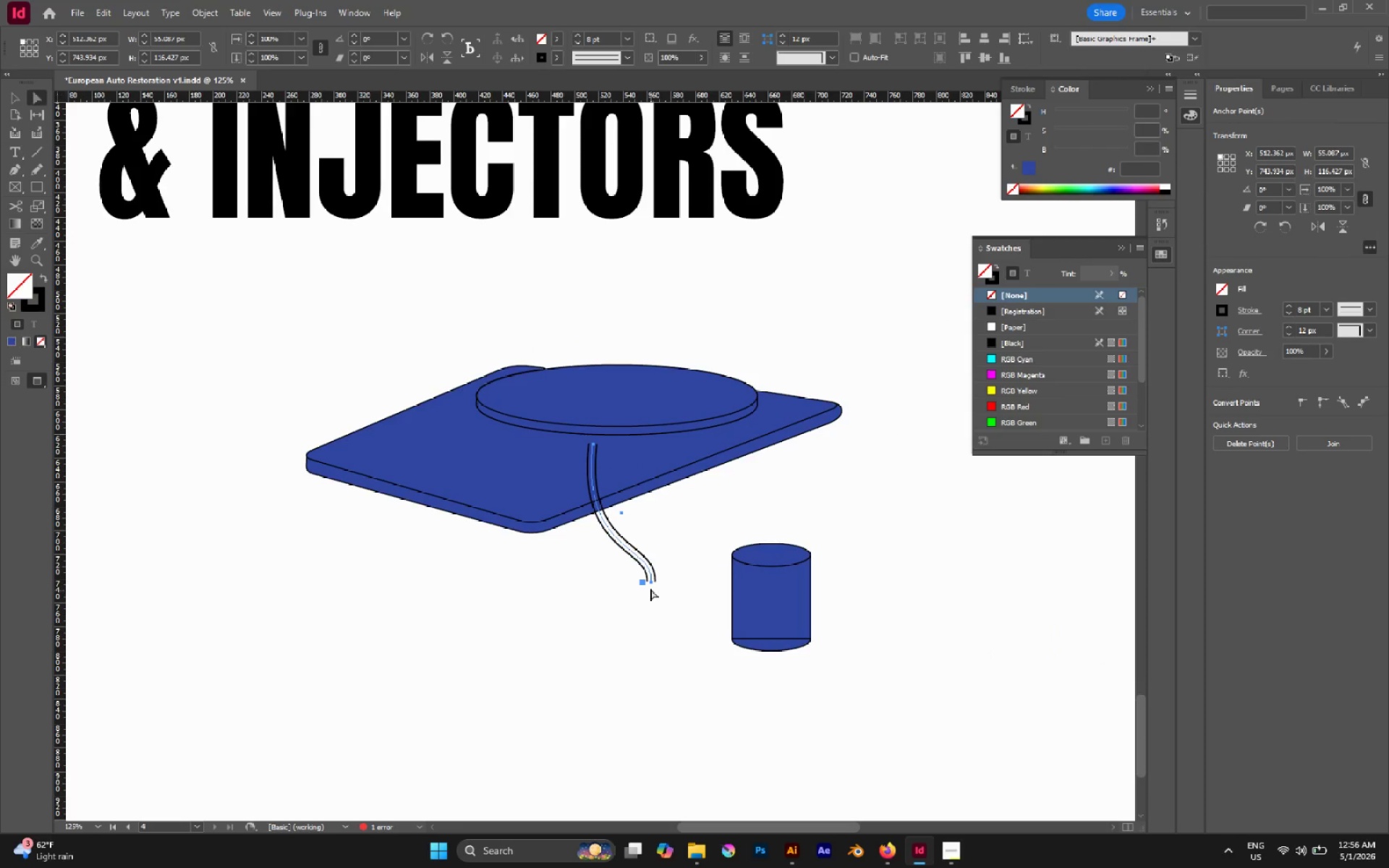 
left_click([650, 584])
 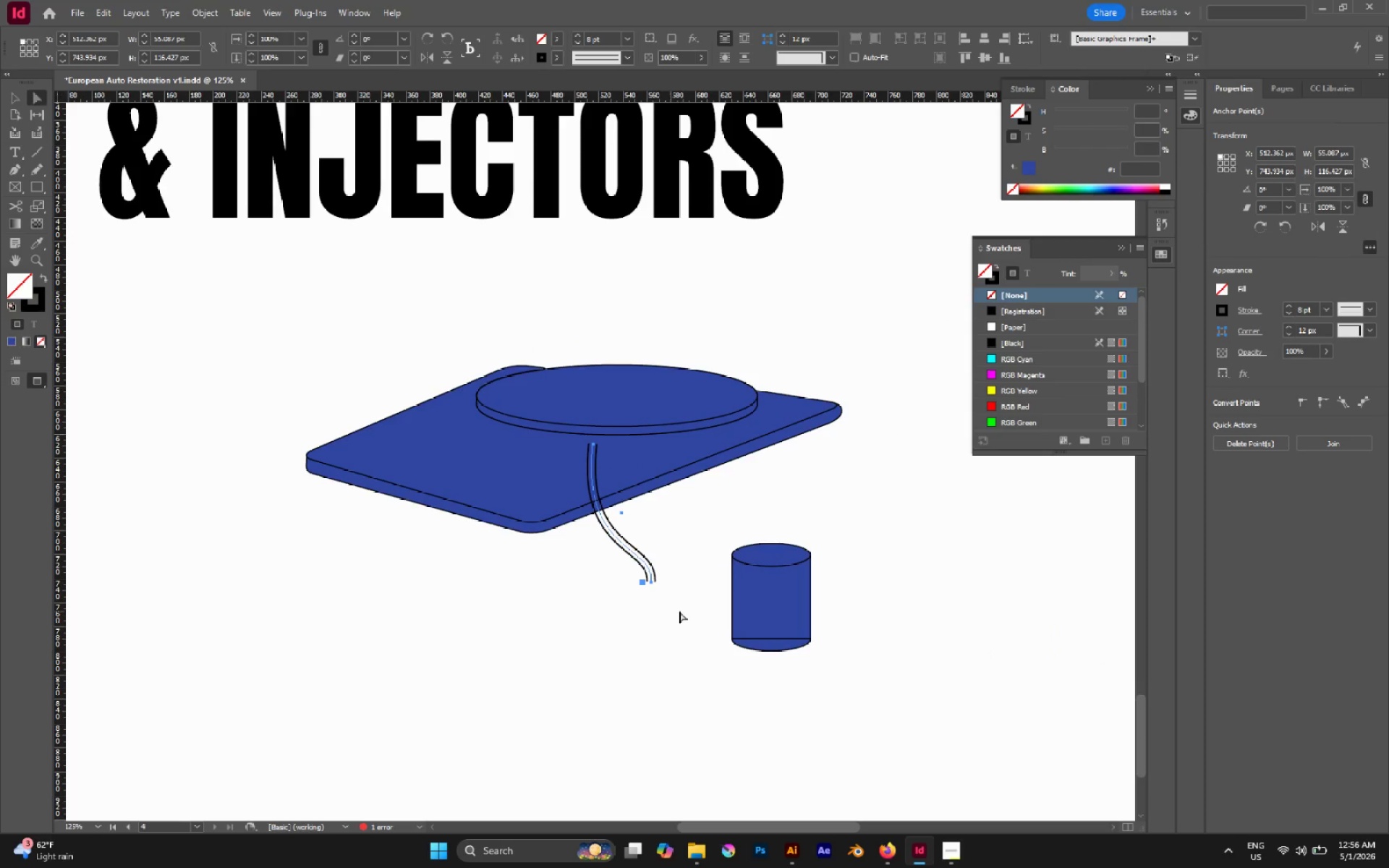 
left_click_drag(start_coordinate=[680, 611], to_coordinate=[616, 561])
 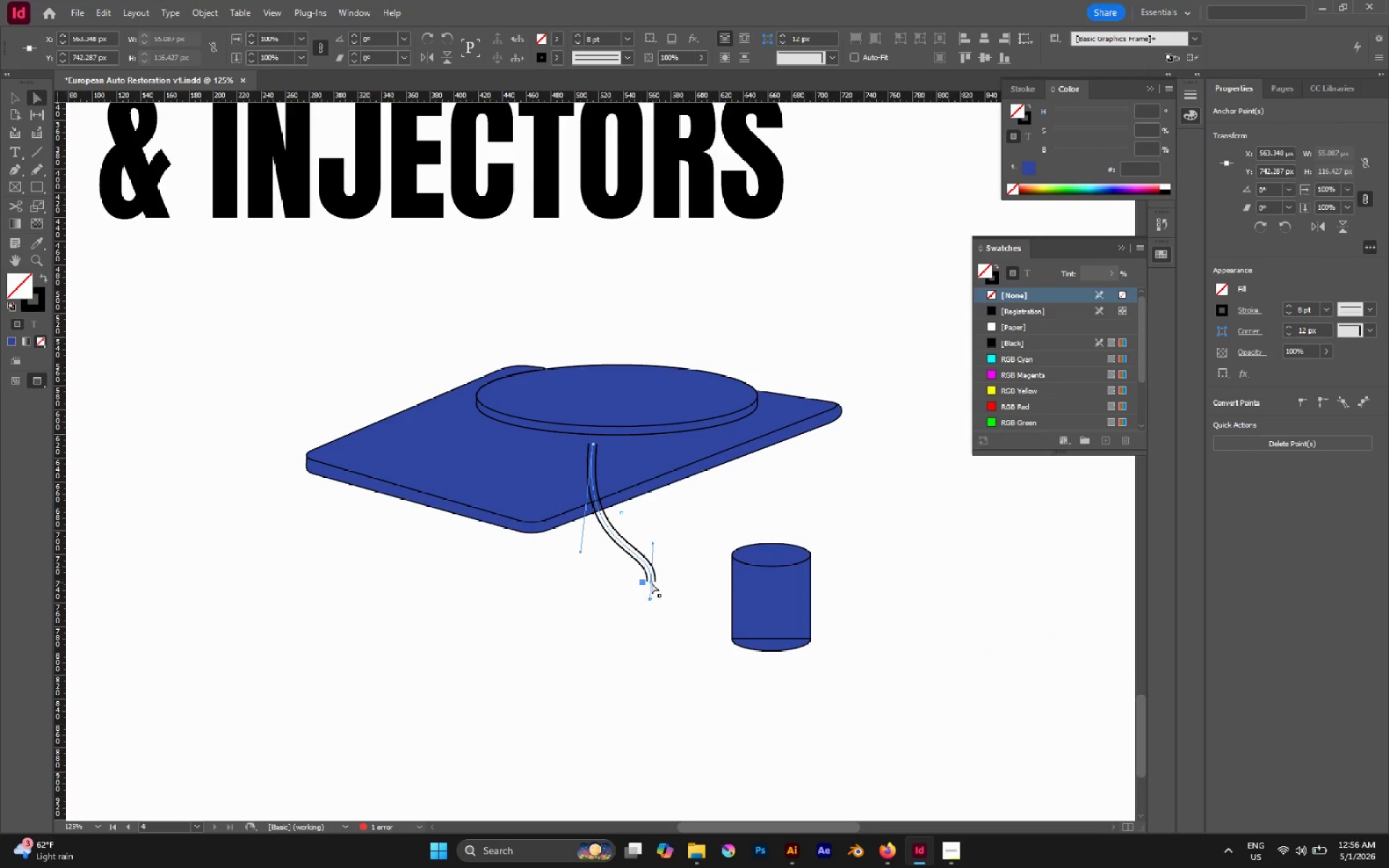 
left_click_drag(start_coordinate=[651, 582], to_coordinate=[720, 587])
 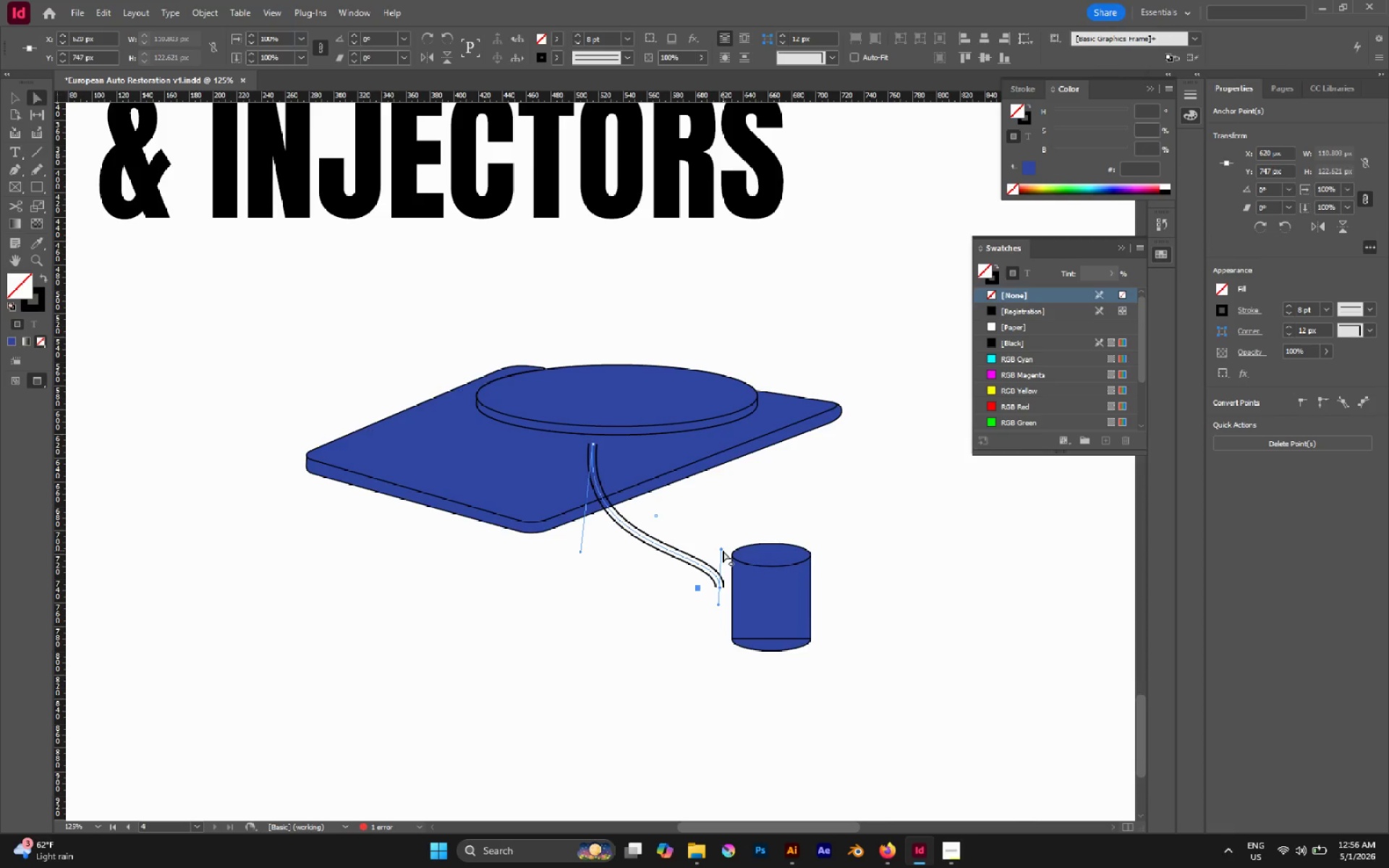 
left_click_drag(start_coordinate=[723, 550], to_coordinate=[661, 582])
 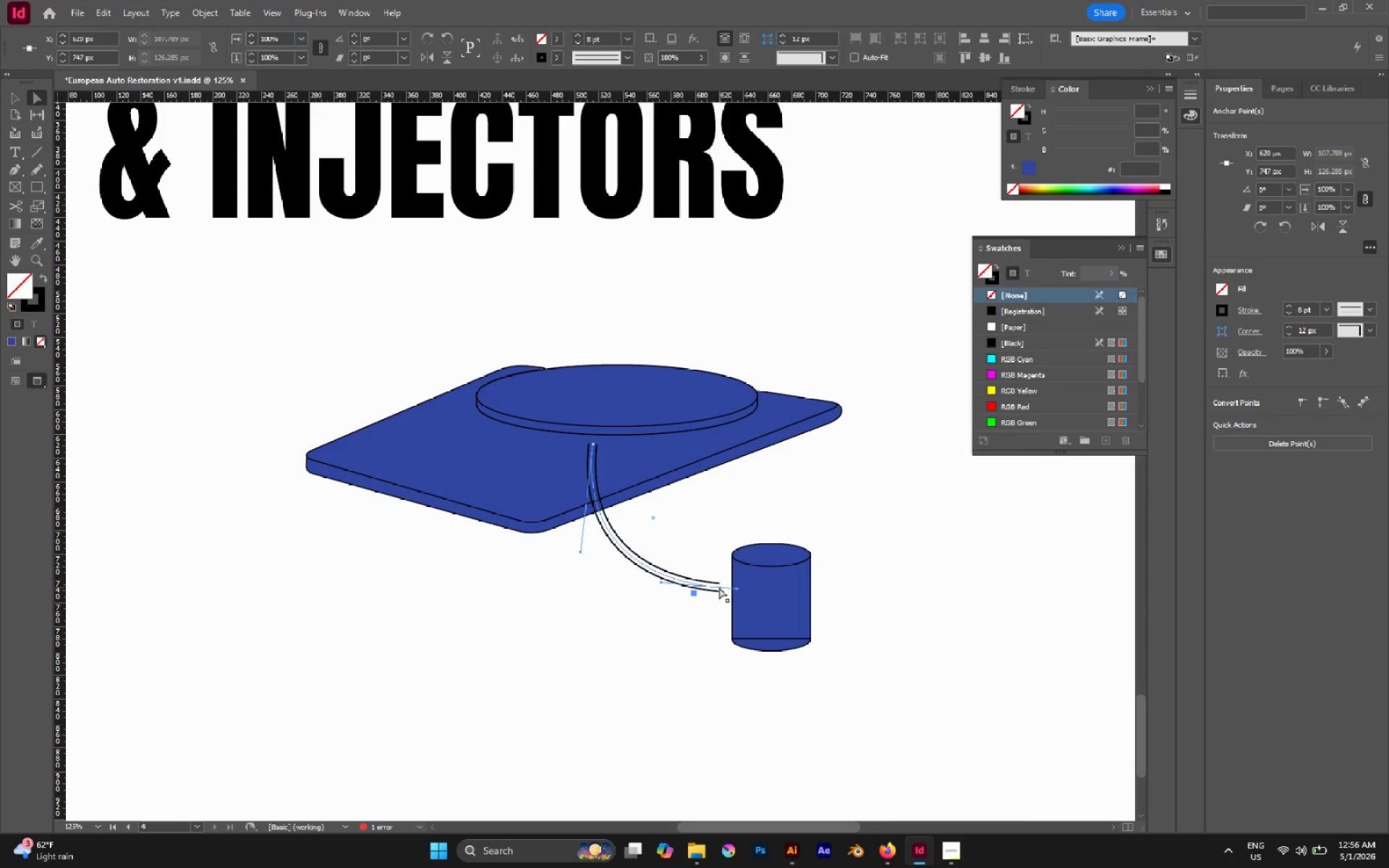 
left_click_drag(start_coordinate=[719, 587], to_coordinate=[731, 584])
 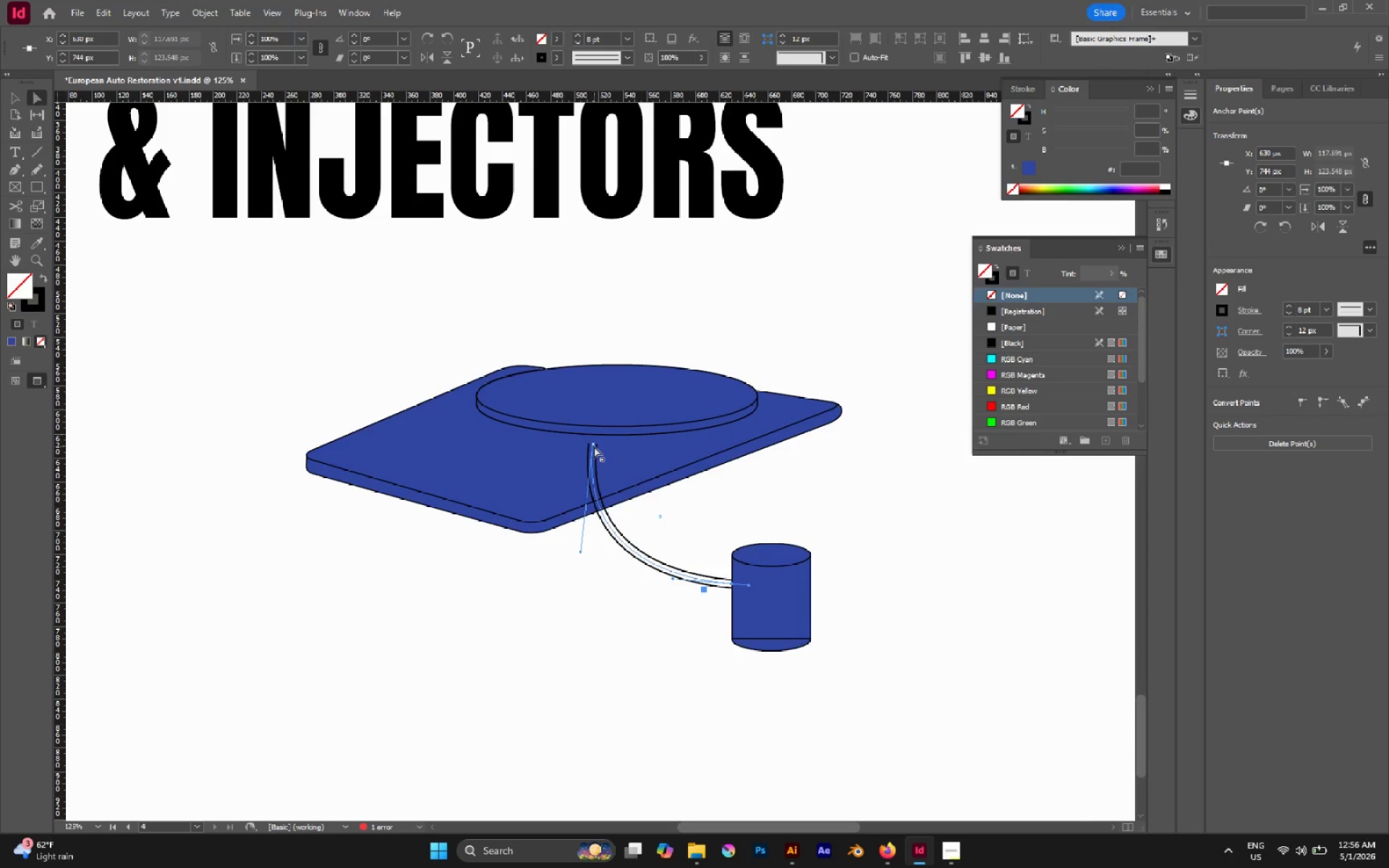 
left_click_drag(start_coordinate=[594, 446], to_coordinate=[594, 438])
 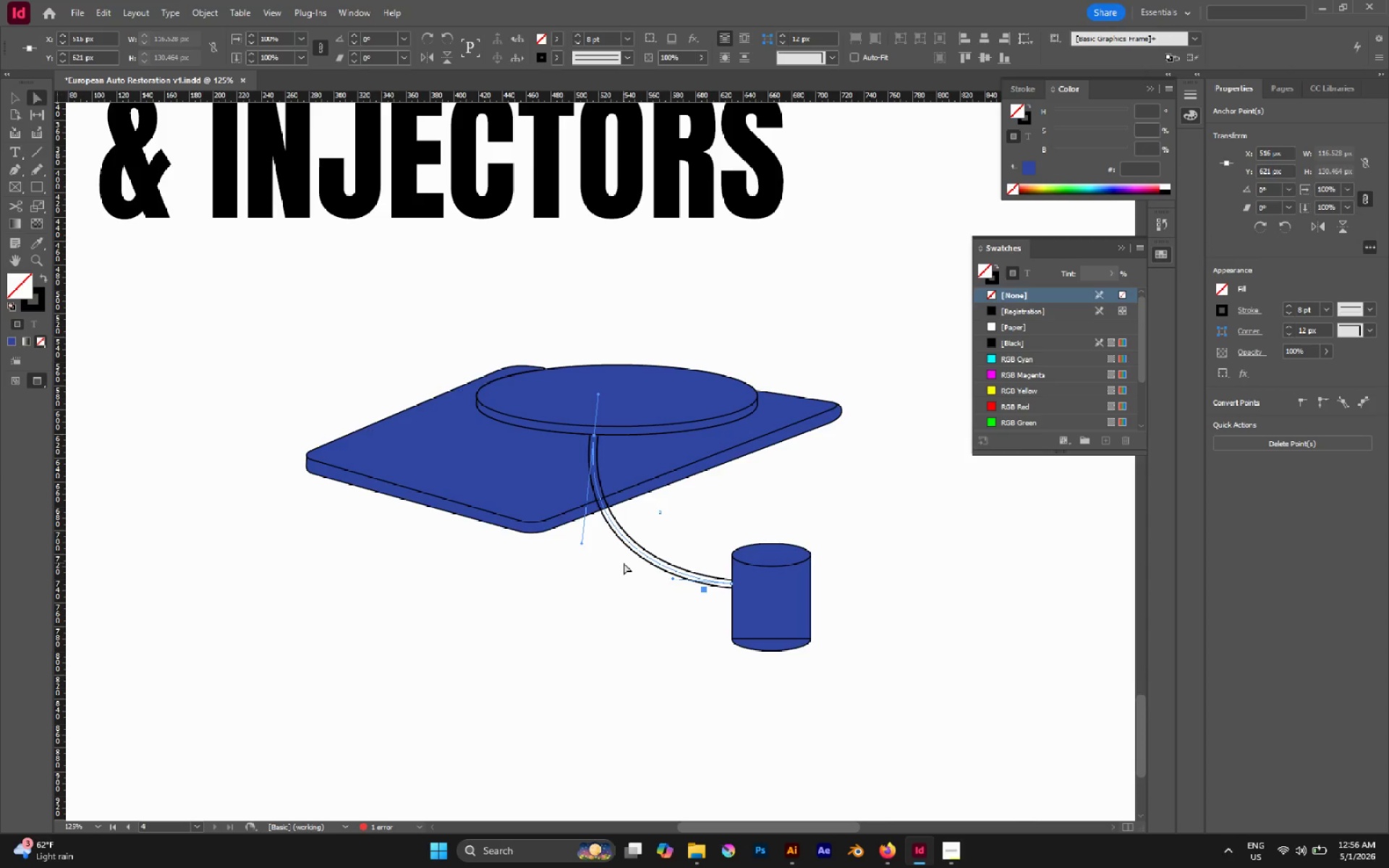 
left_click([613, 563])
 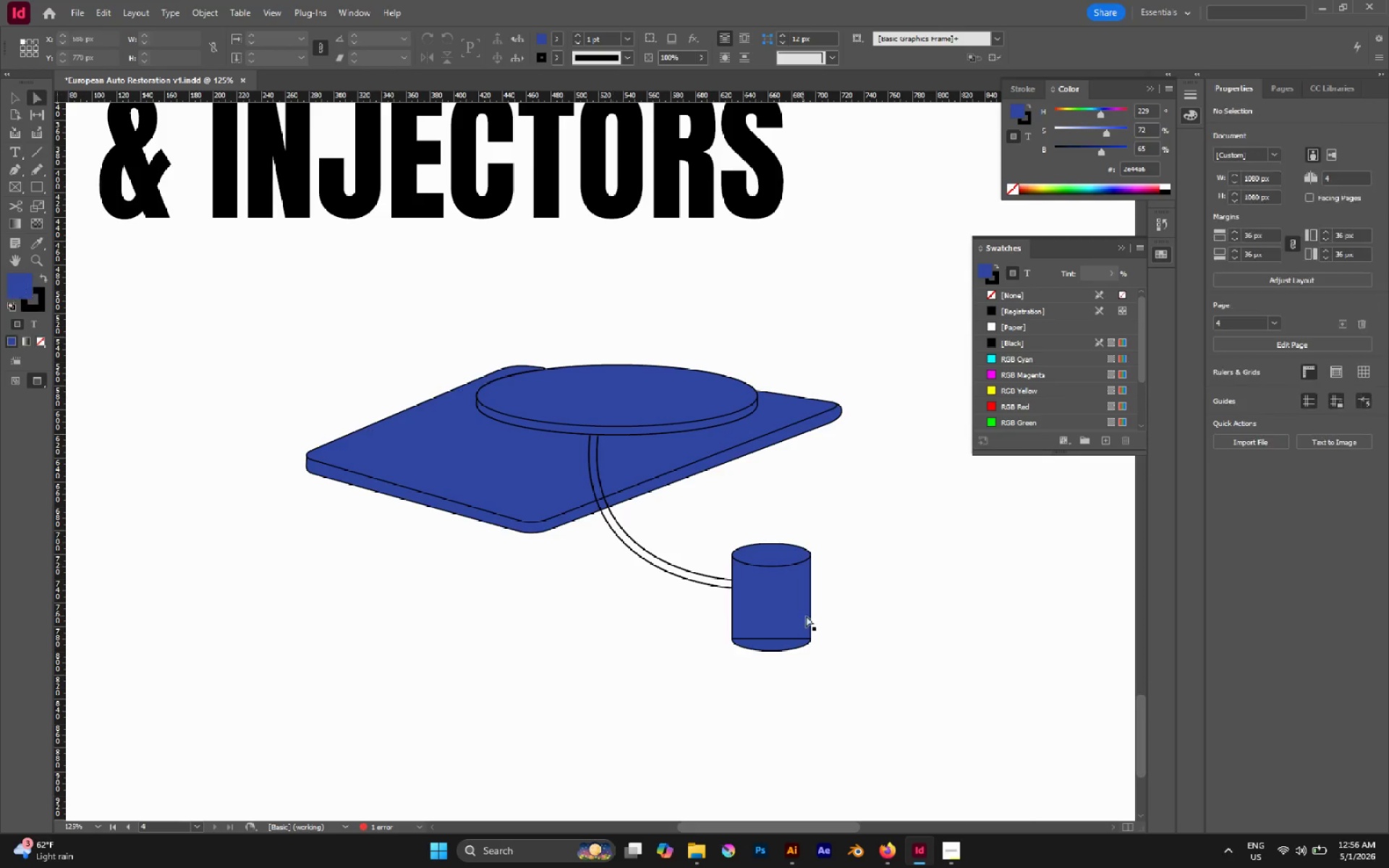 
hold_key(key=AltLeft, duration=0.58)
scroll: coordinate [806, 616], scroll_direction: up, amount: 1.0
 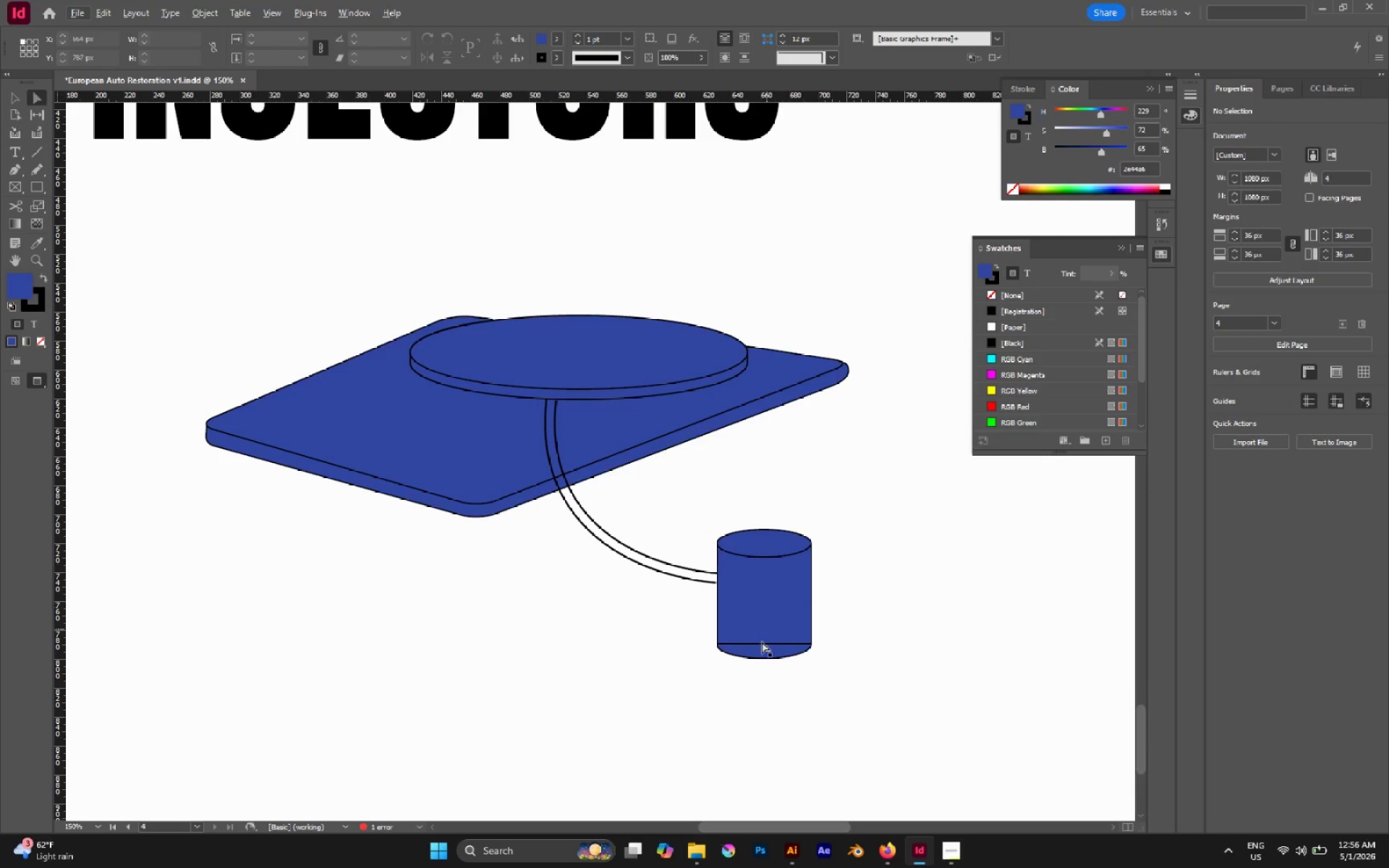 
left_click_drag(start_coordinate=[655, 624], to_coordinate=[913, 718])
 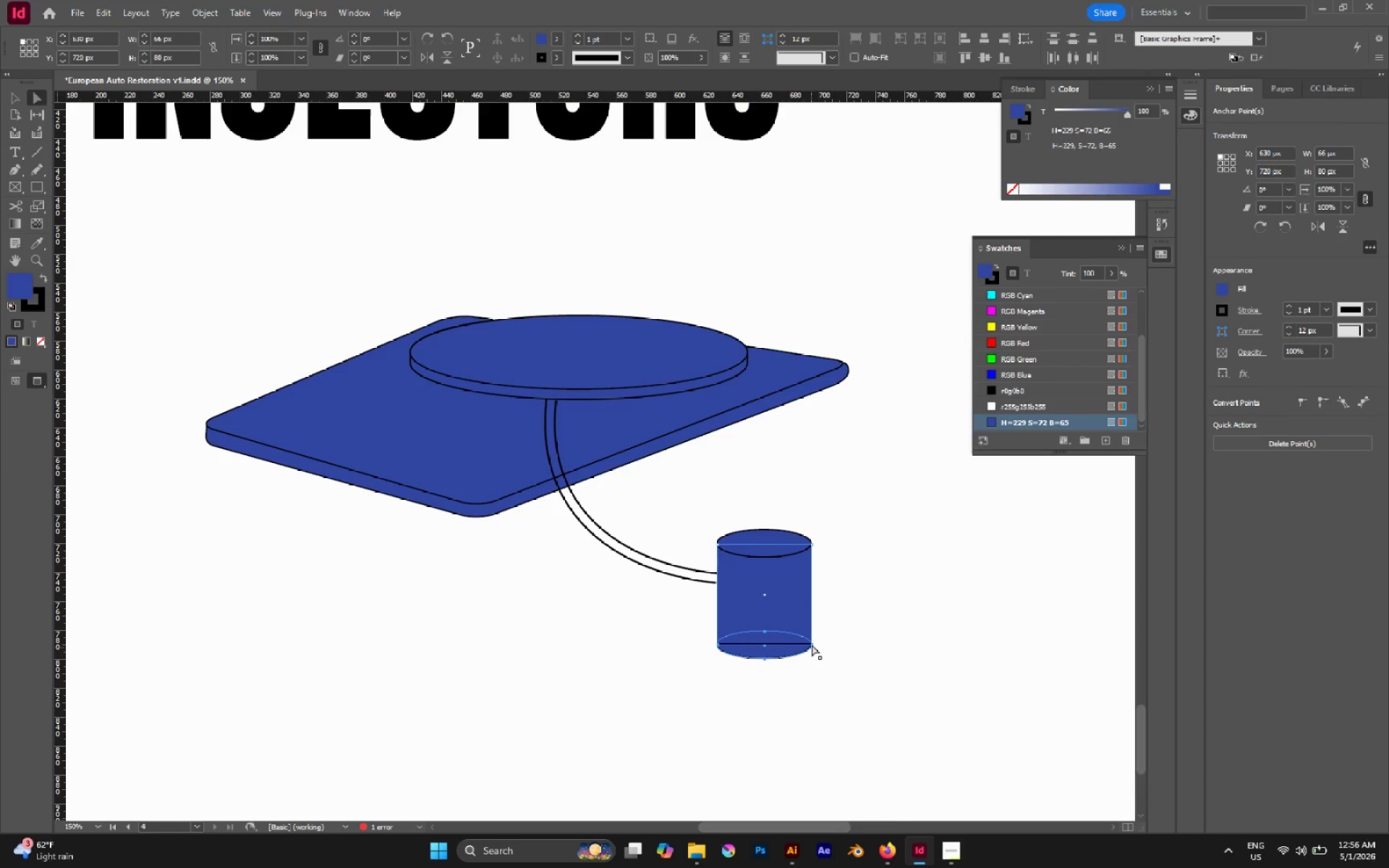 
left_click_drag(start_coordinate=[812, 644], to_coordinate=[806, 612])
 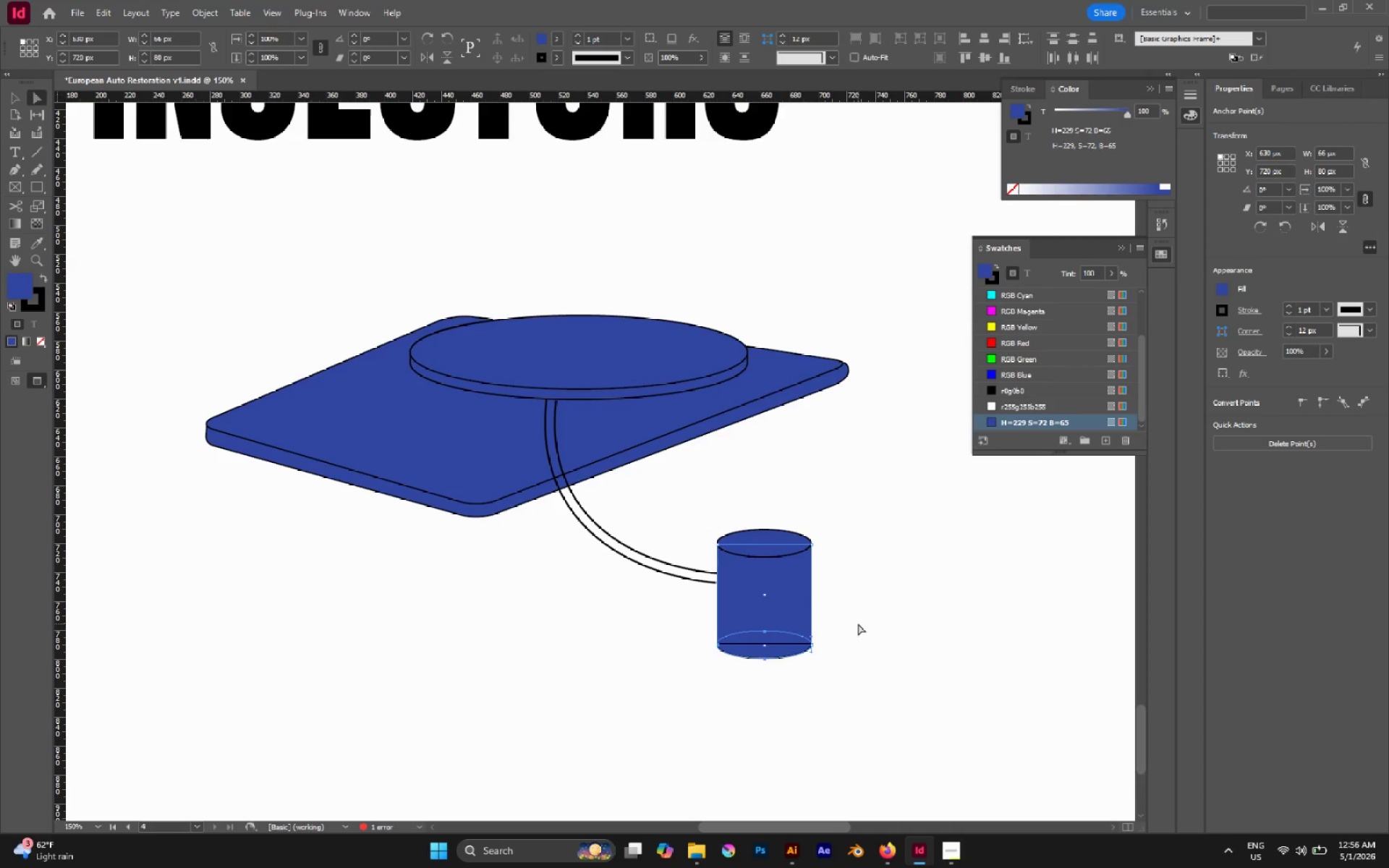 
hold_key(key=ShiftLeft, duration=1.3)
 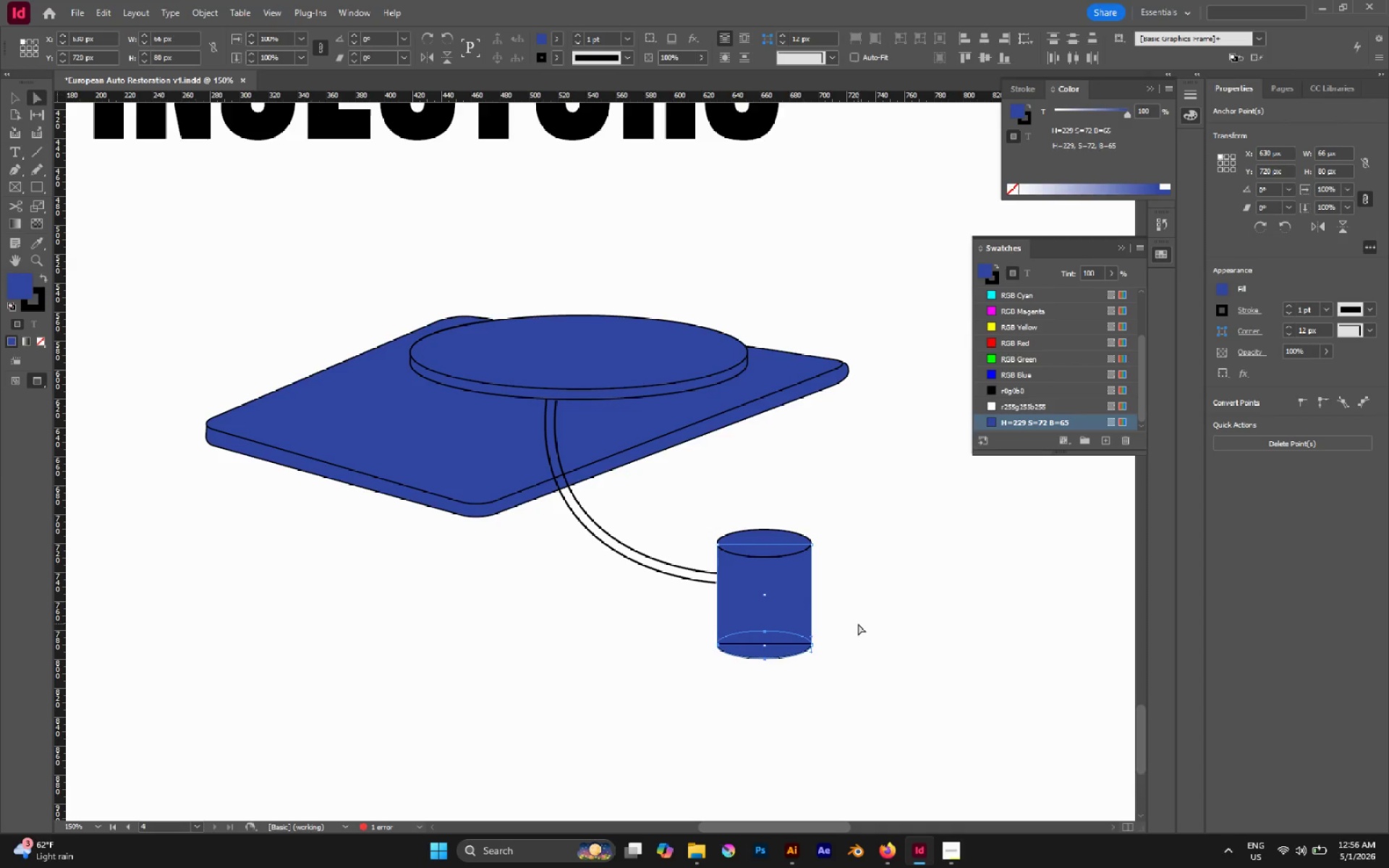 
left_click_drag(start_coordinate=[858, 624], to_coordinate=[603, 689])
 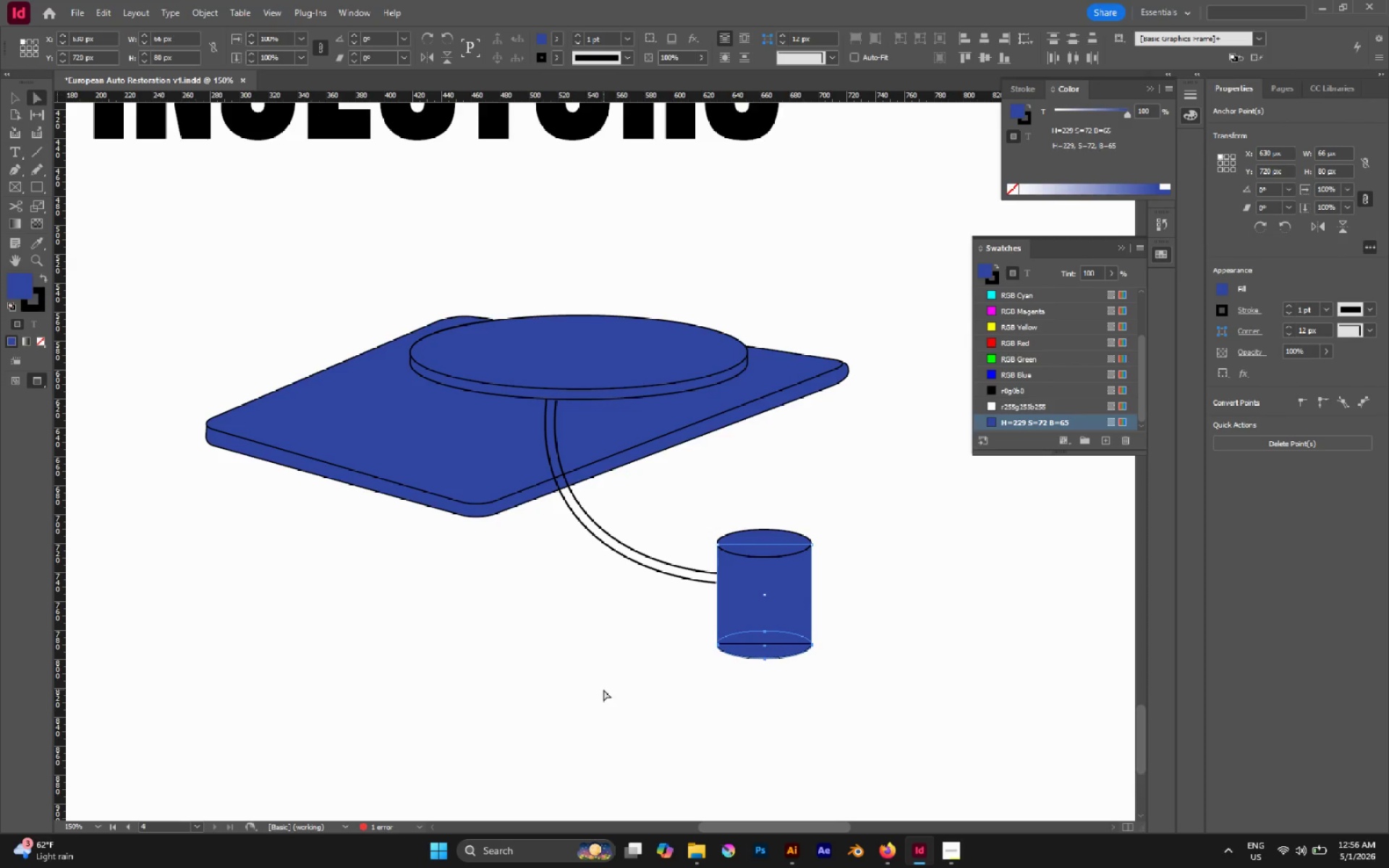 
key(ArrowUp)
 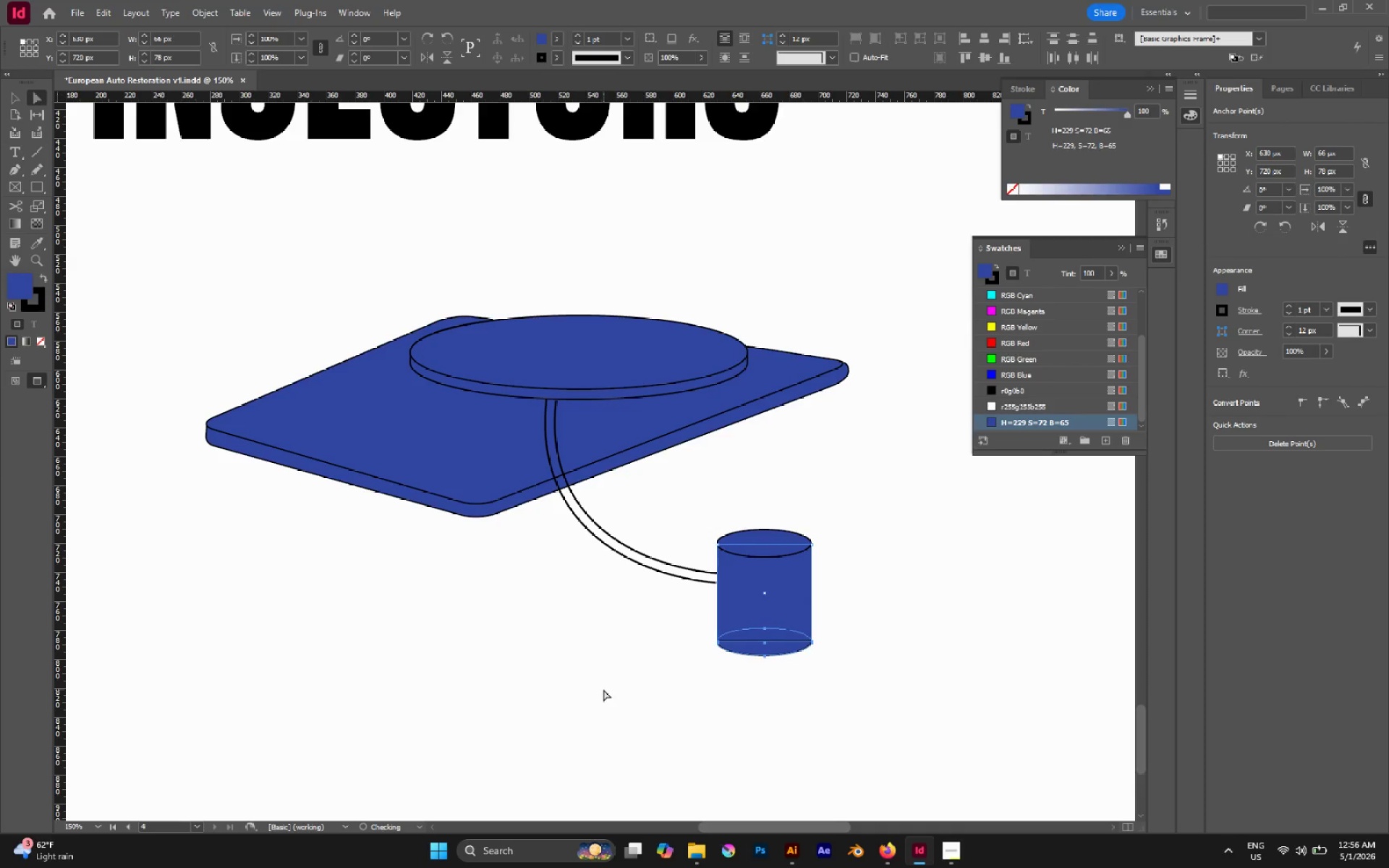 
key(ArrowUp)
 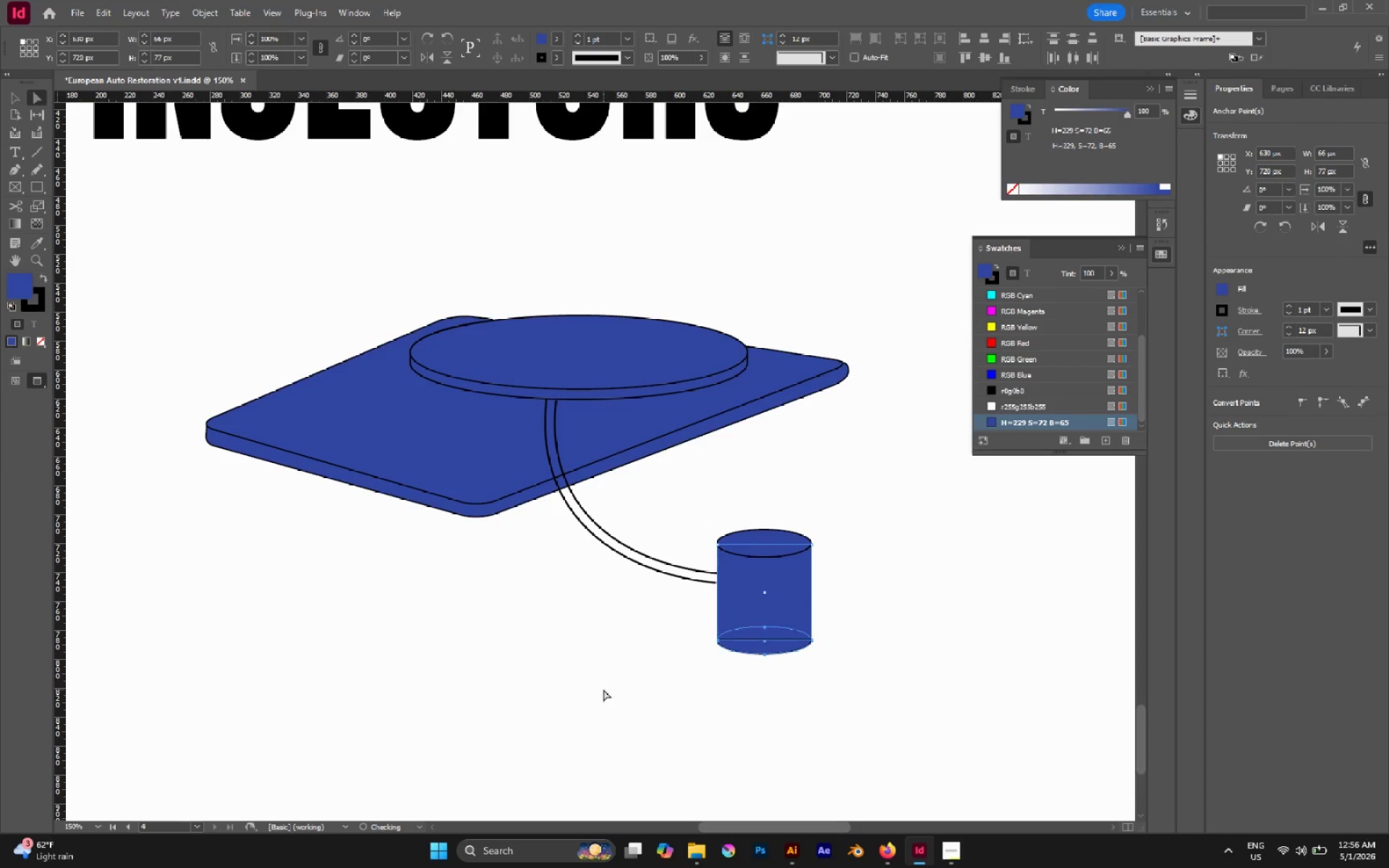 
hold_key(key=ArrowUp, duration=1.16)
 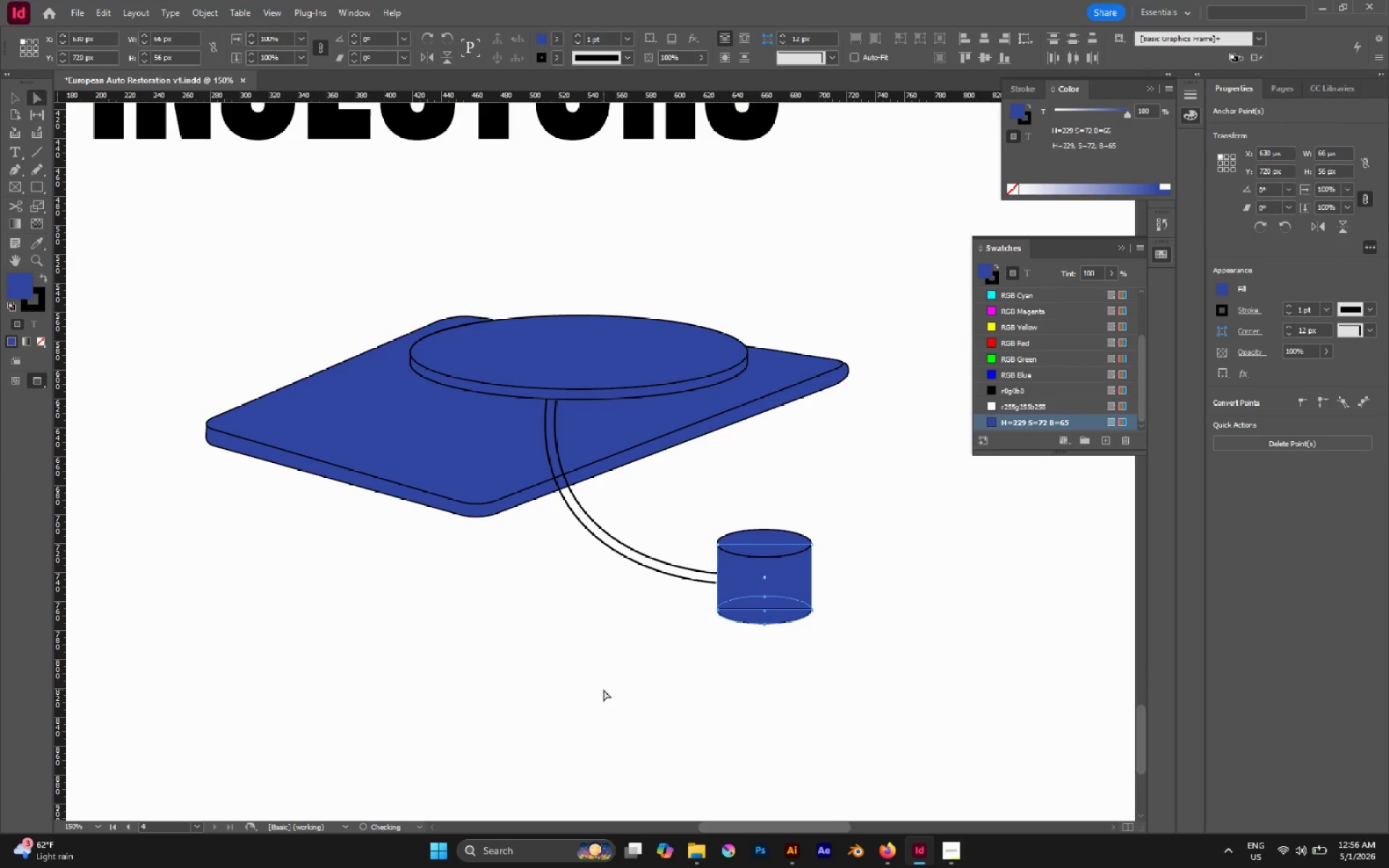 
key(ArrowUp)
 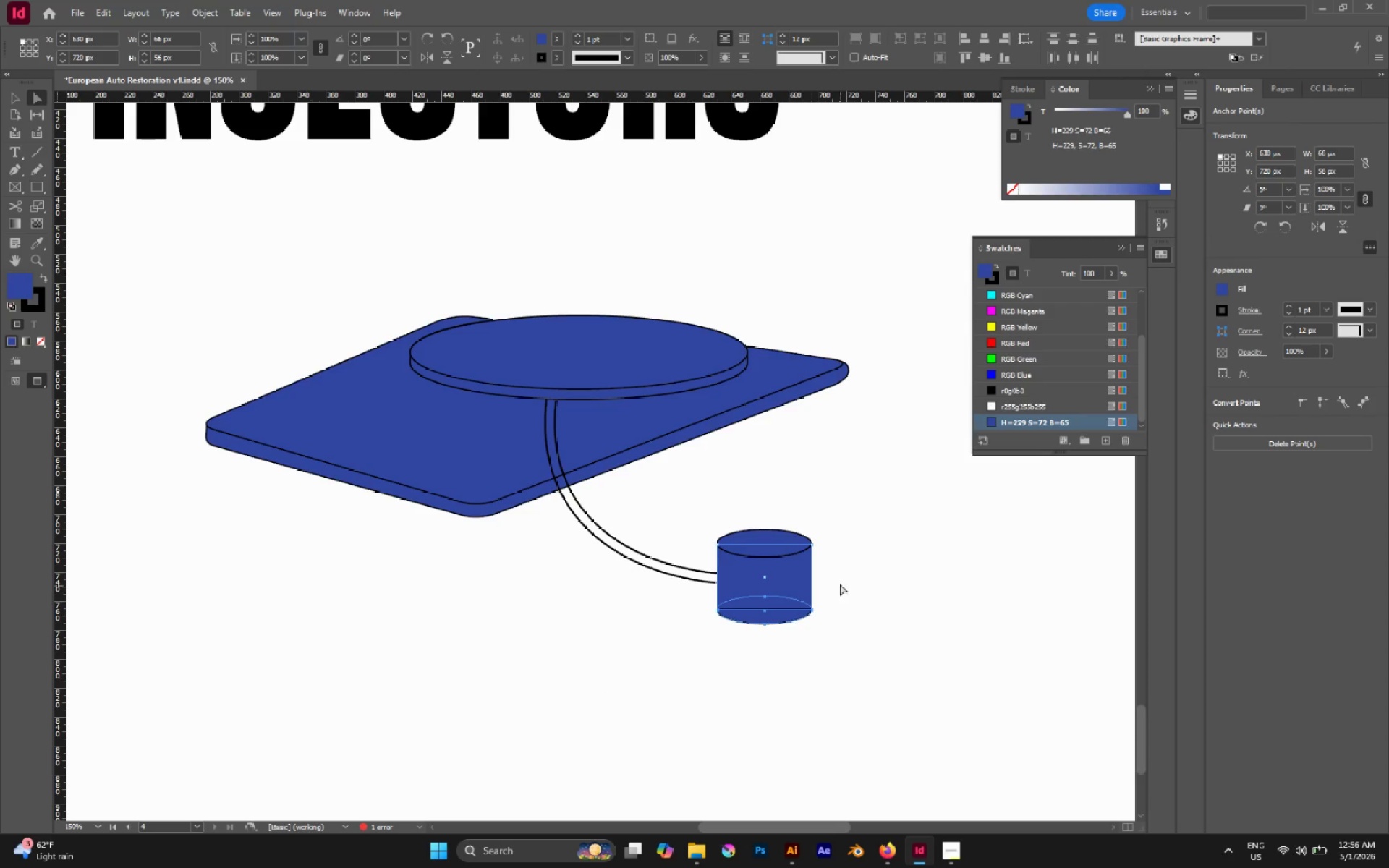 
left_click([870, 508])
 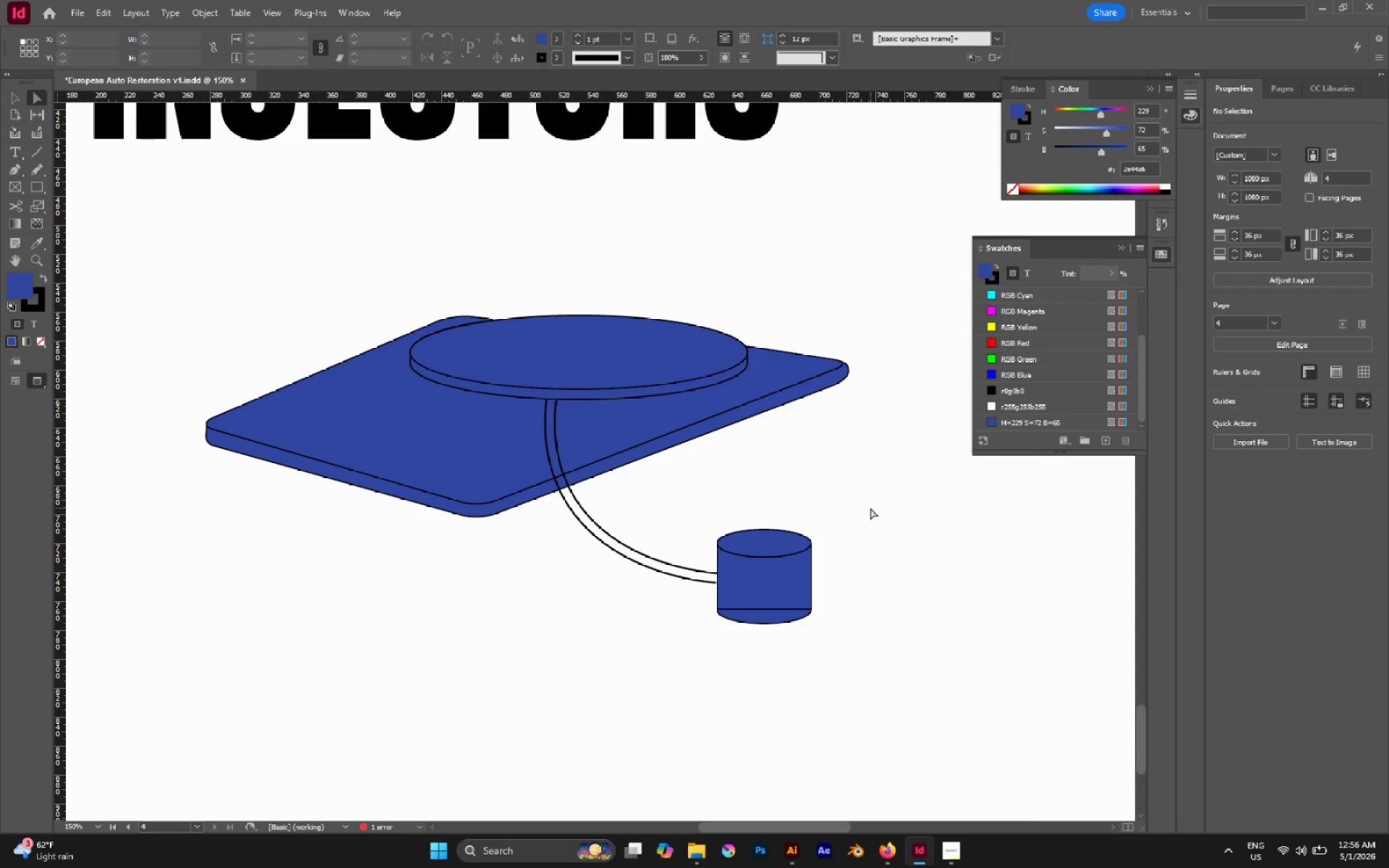 
key(V)
 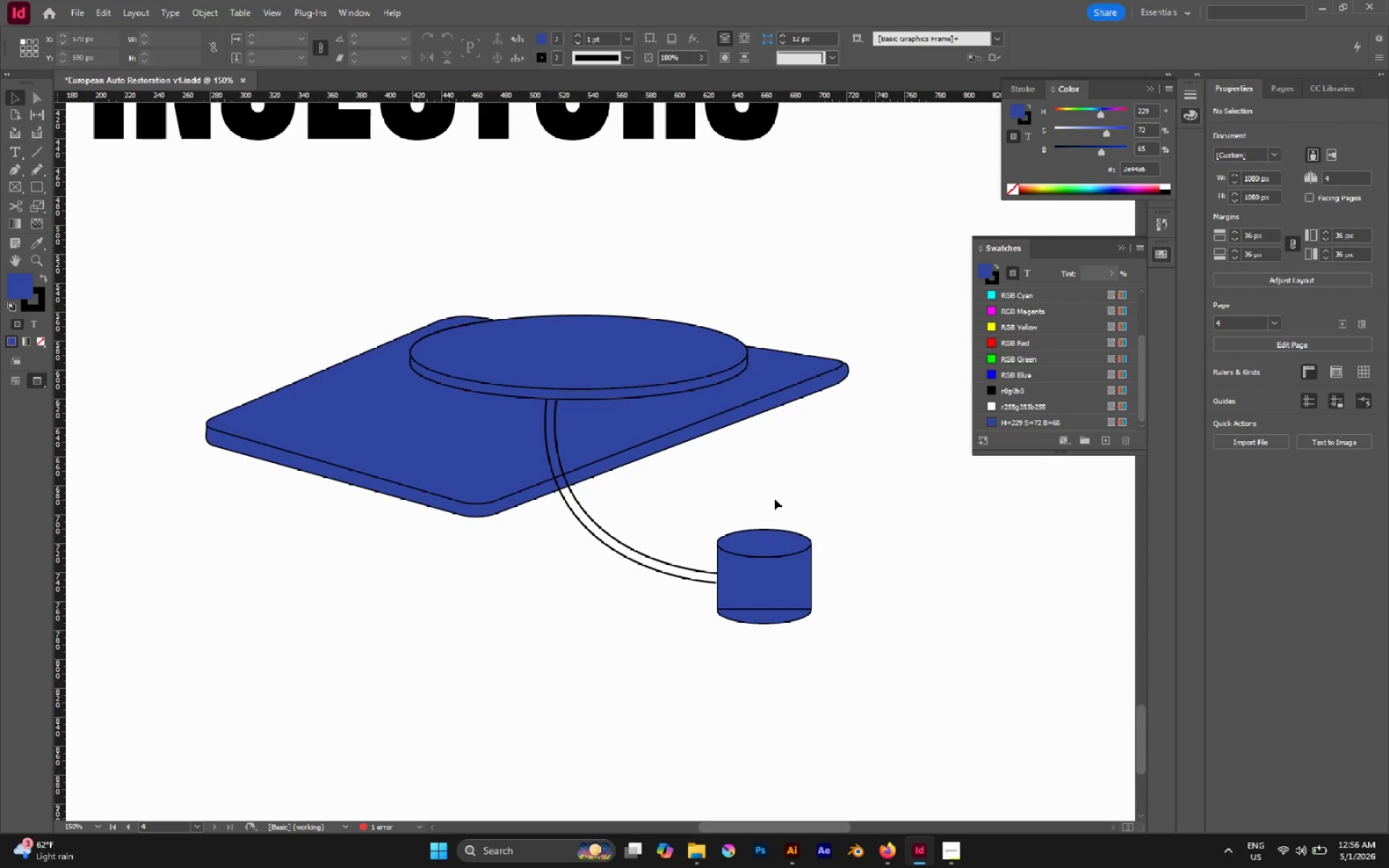 
left_click_drag(start_coordinate=[778, 498], to_coordinate=[859, 671])
 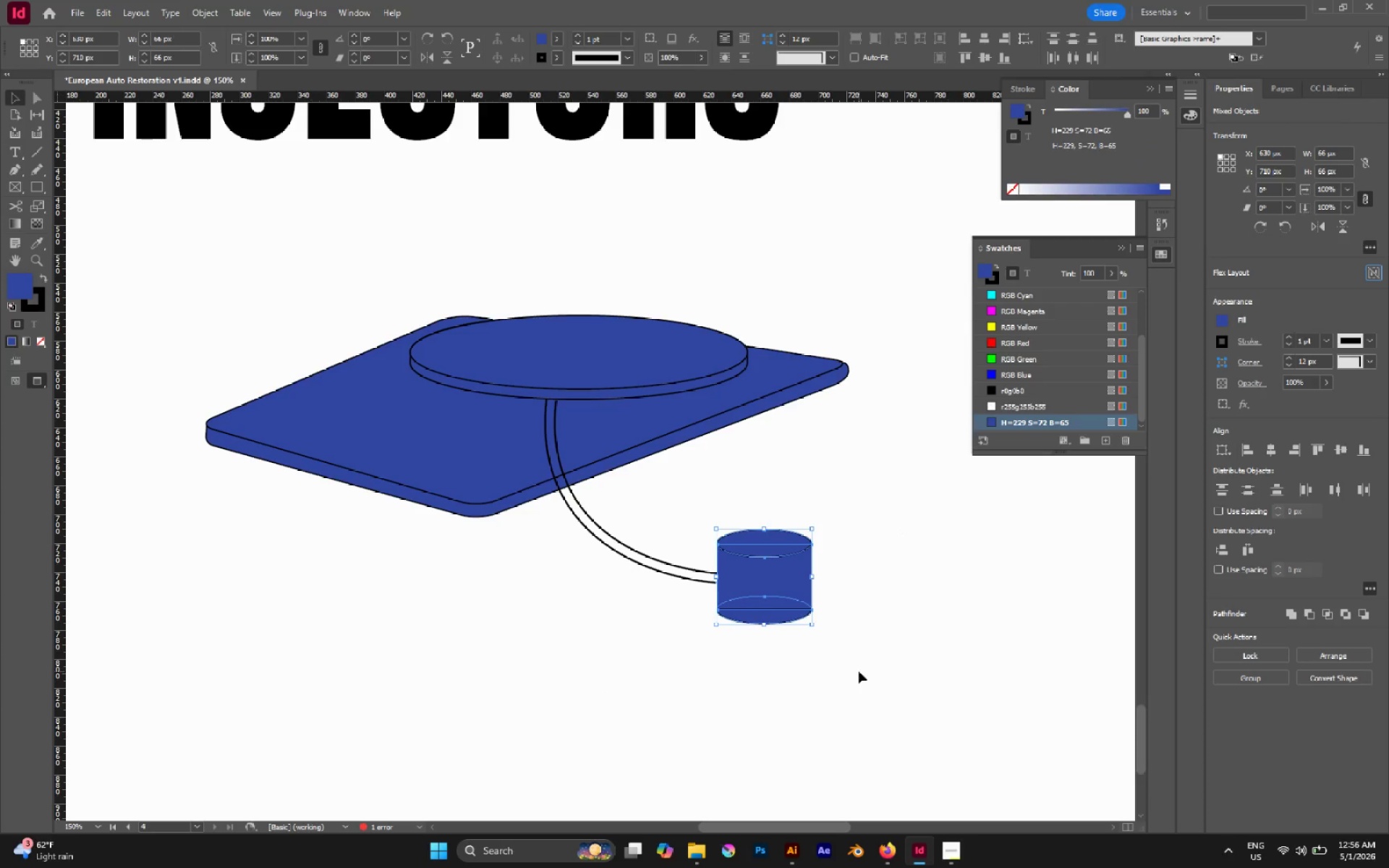 
key(Control+G)
 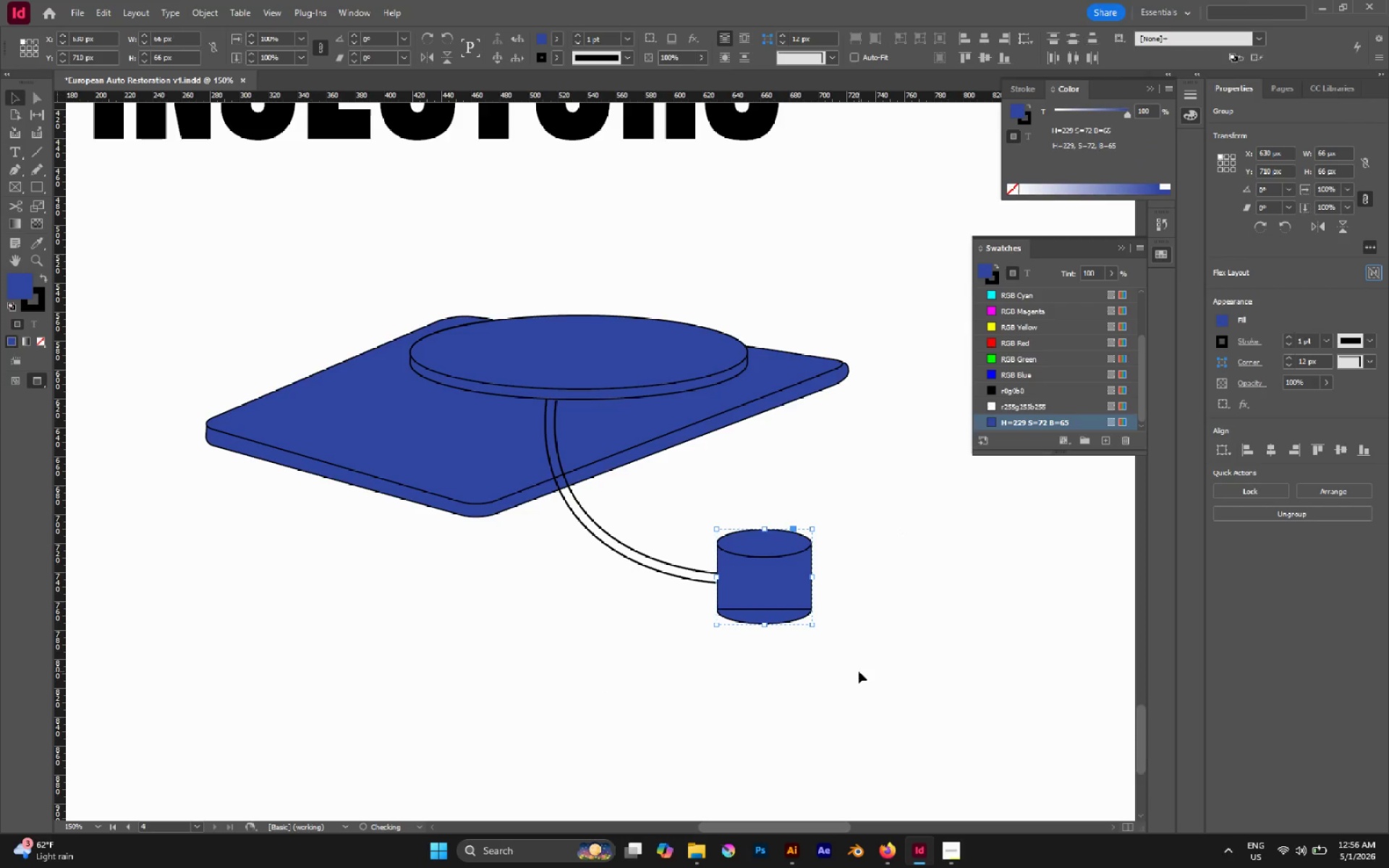 
key(V)
 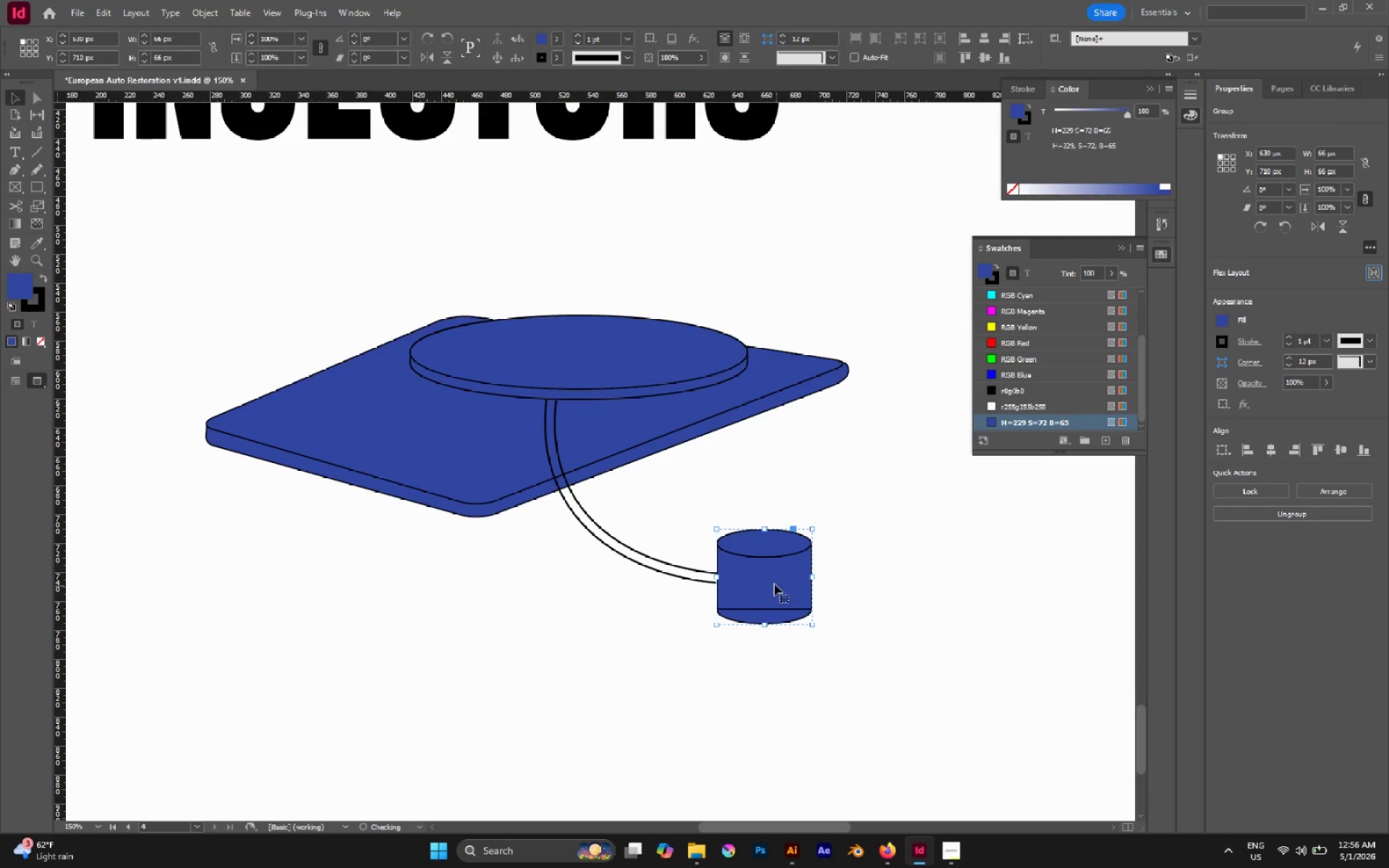 
key(Alt+AltLeft)
 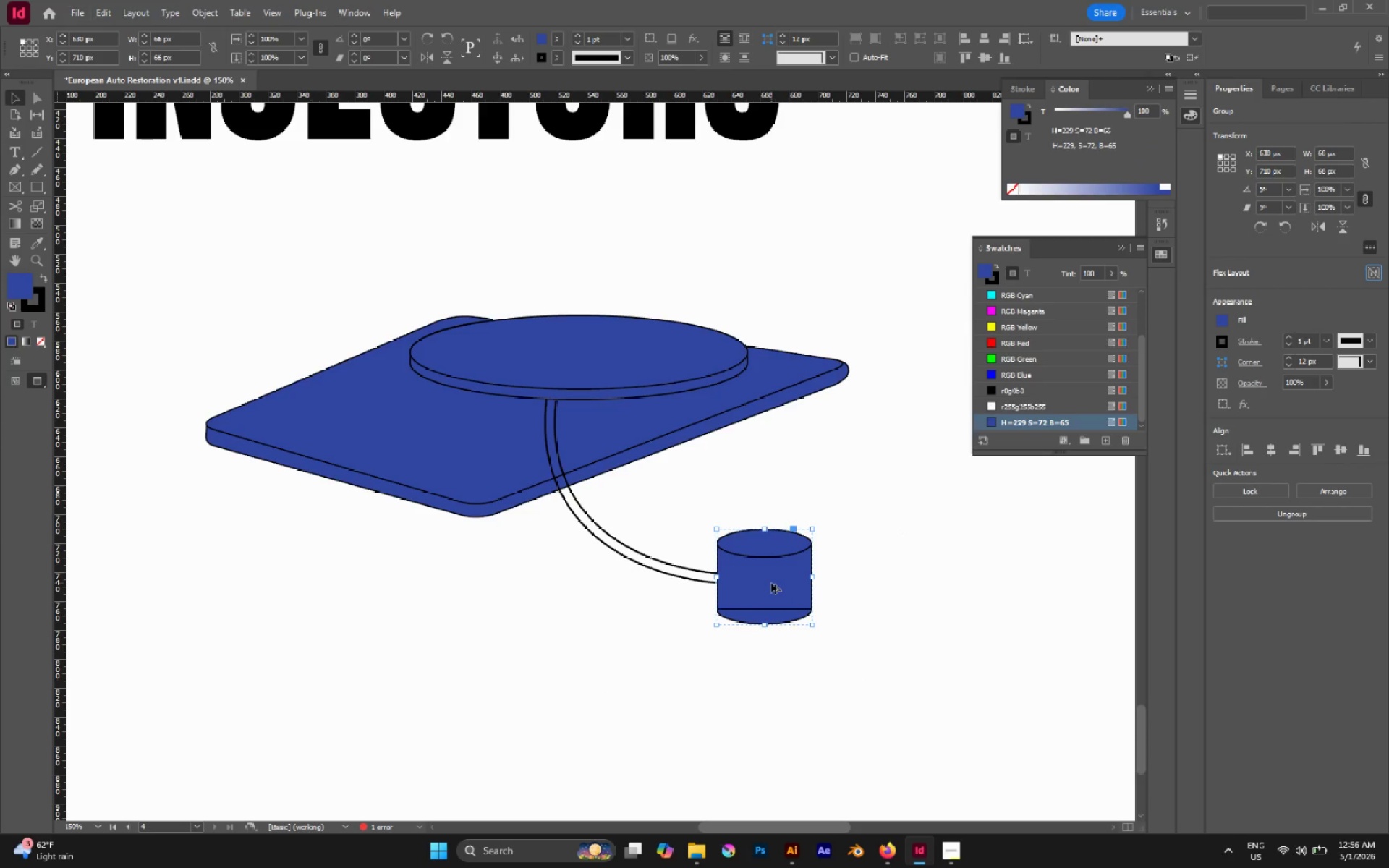 
hold_key(key=AltLeft, duration=1.97)
left_click_drag(start_coordinate=[771, 583], to_coordinate=[769, 696])
 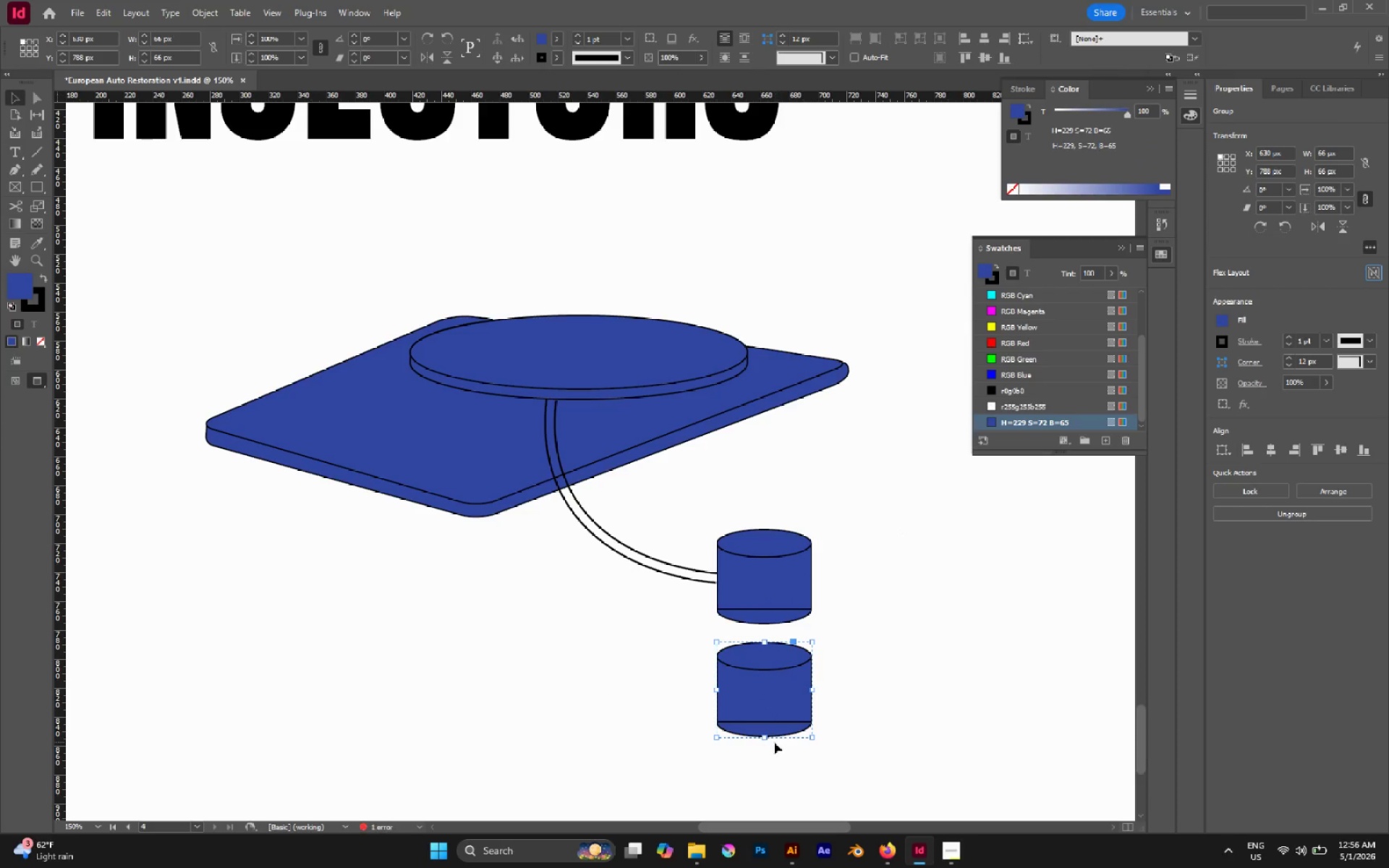 
hold_key(key=ShiftLeft, duration=0.88)
 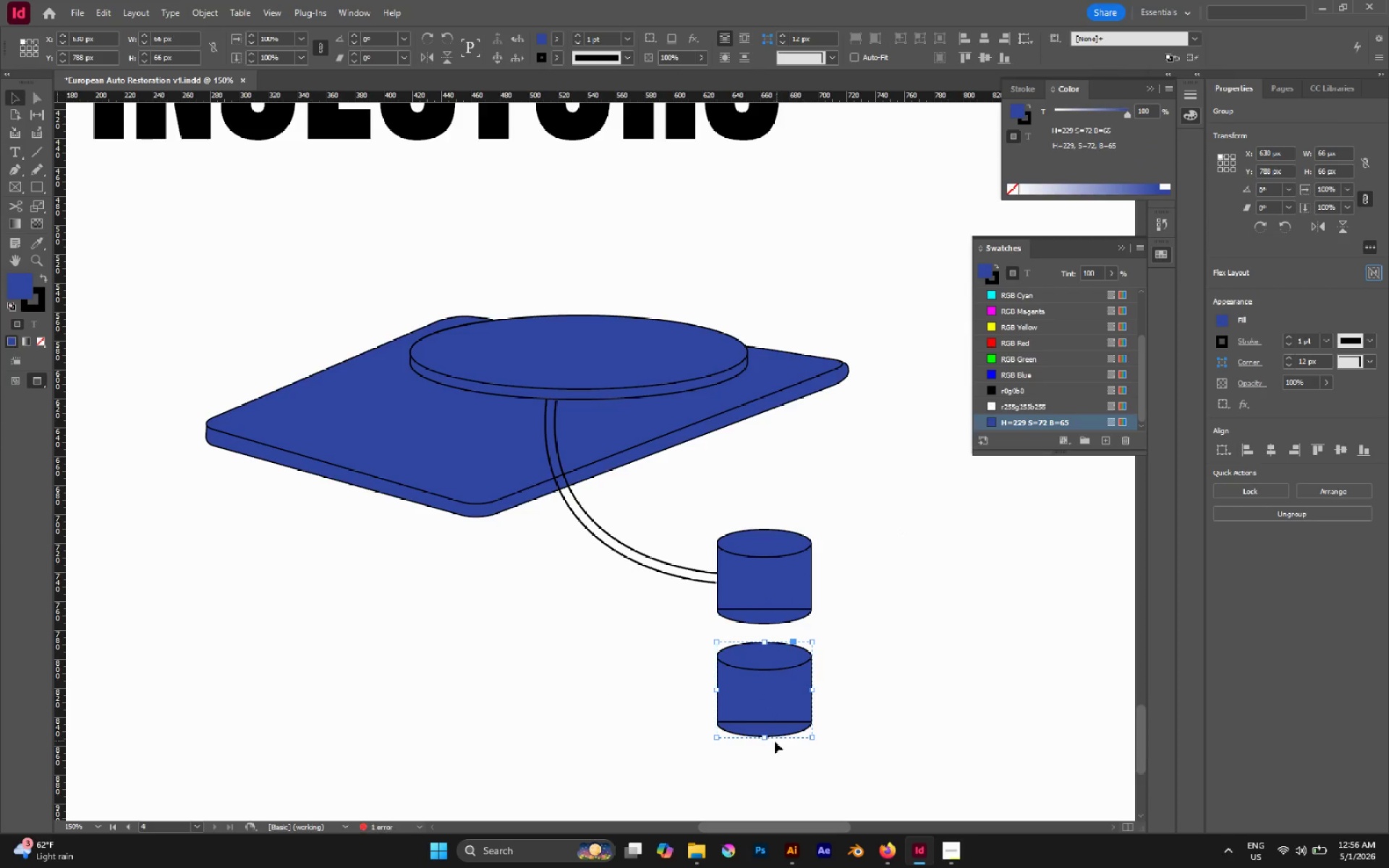 
hold_key(key=ShiftLeft, duration=1.84)
left_click_drag(start_coordinate=[765, 739], to_coordinate=[766, 678])
 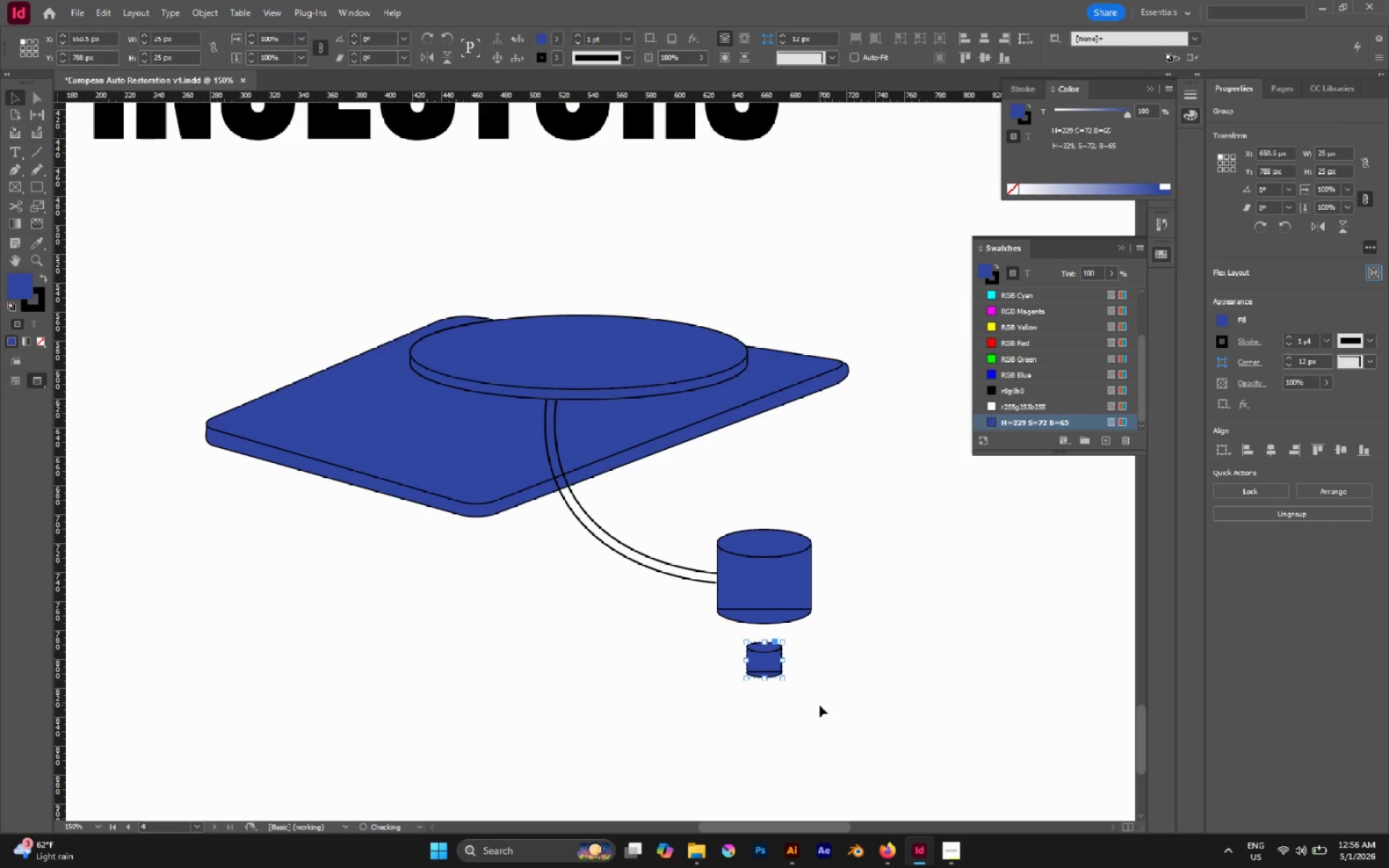 
key(A)
 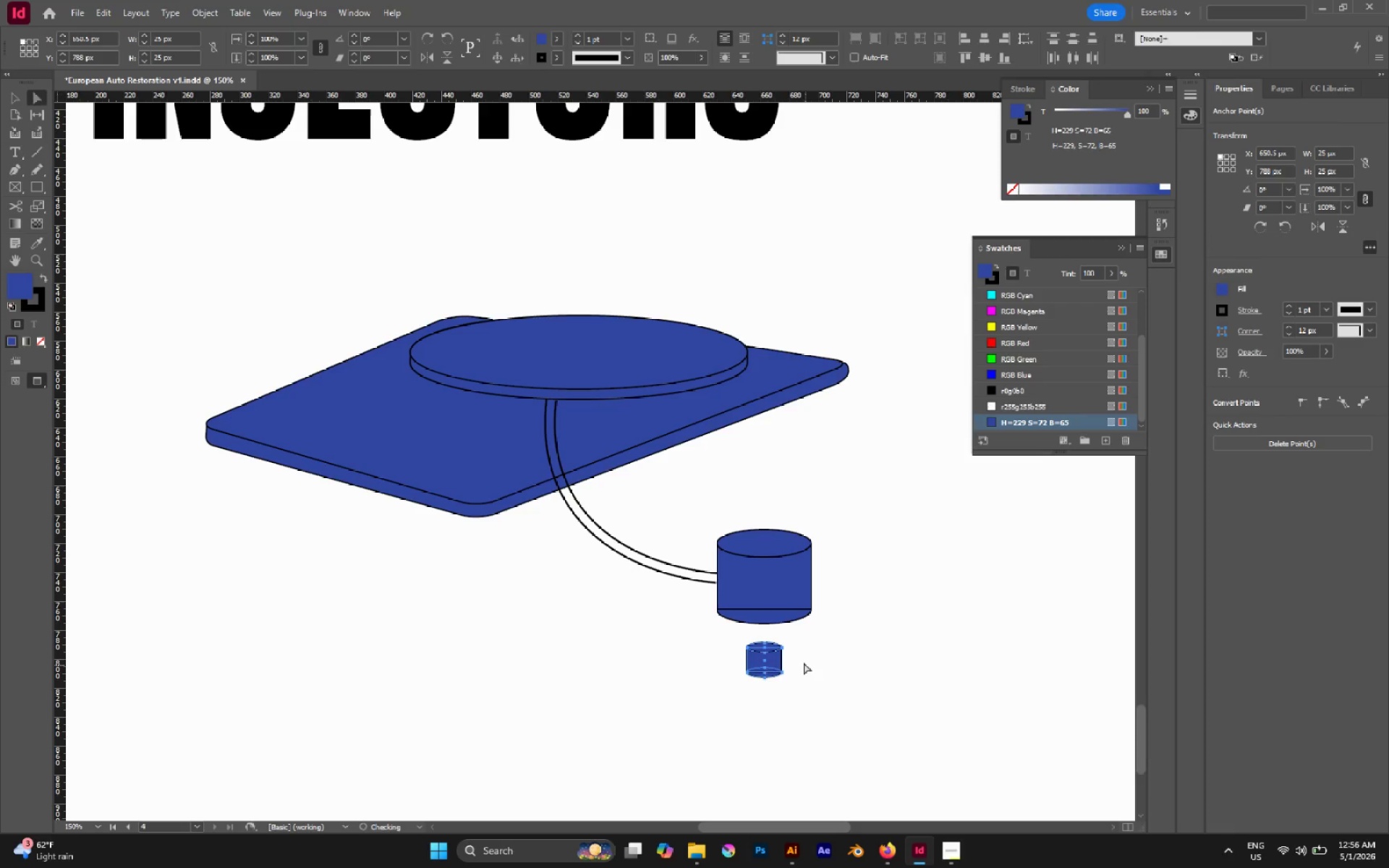 
left_click_drag(start_coordinate=[804, 663], to_coordinate=[688, 692])
 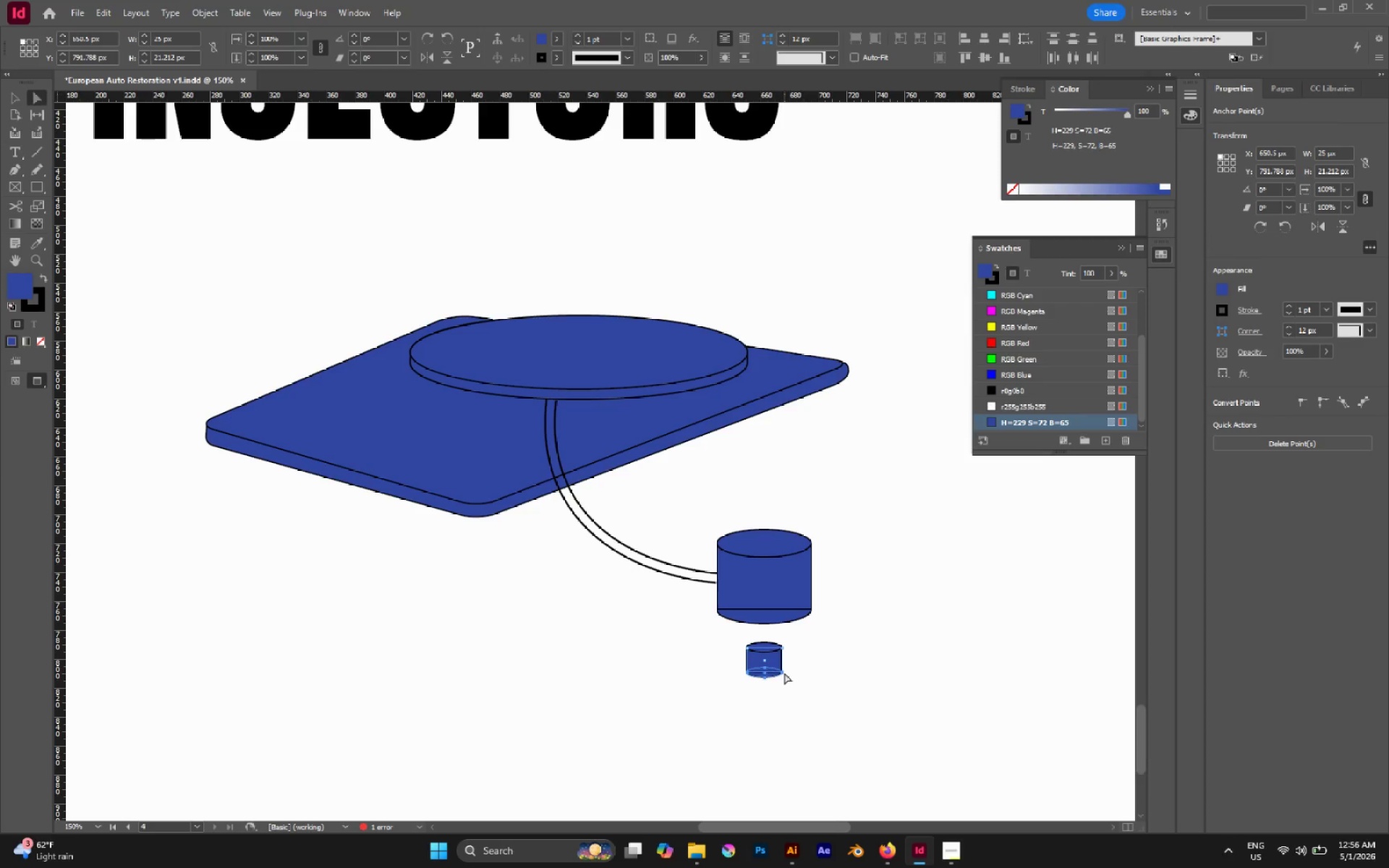 
left_click_drag(start_coordinate=[783, 673], to_coordinate=[782, 735])
 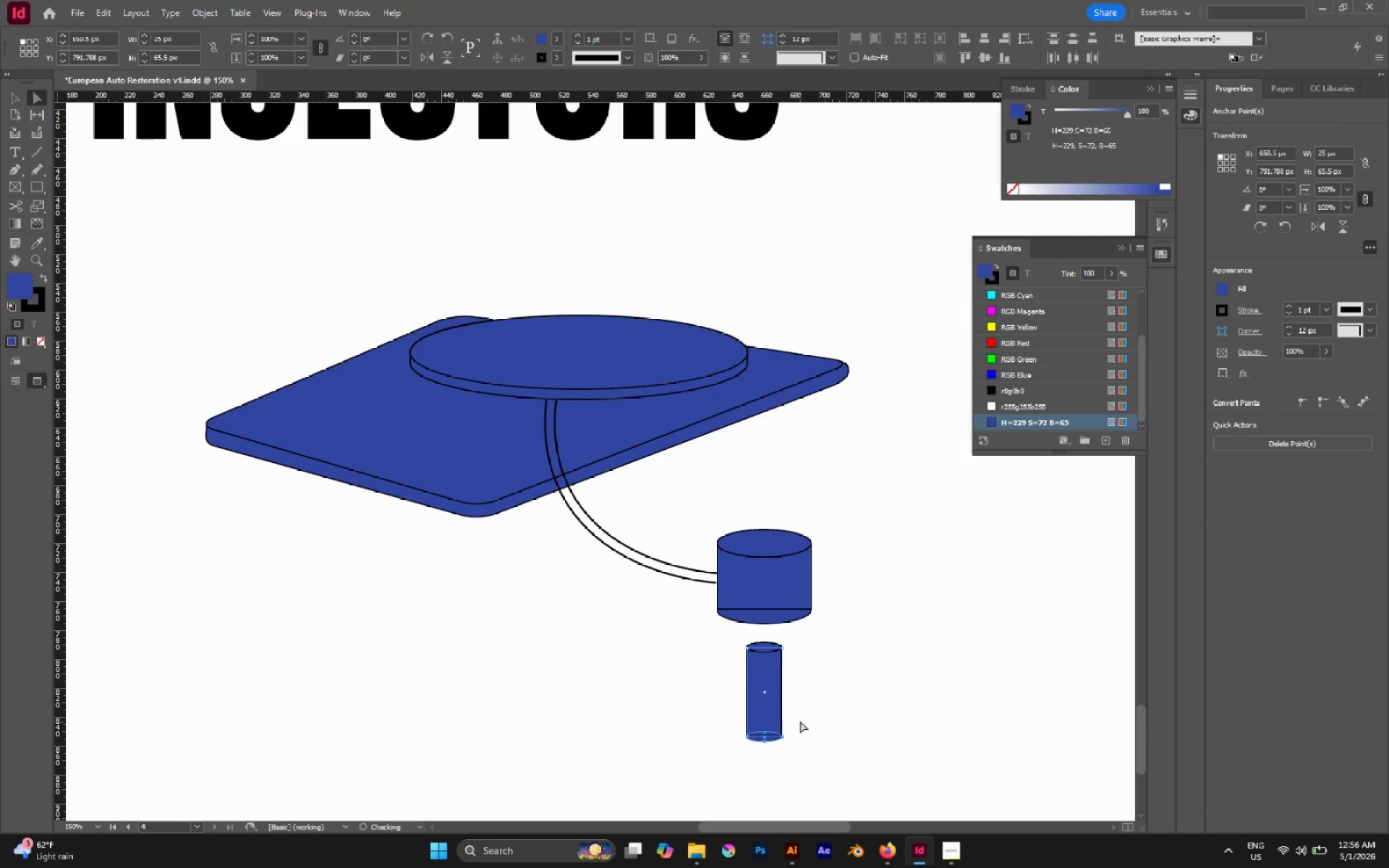 
hold_key(key=ShiftLeft, duration=1.41)
 